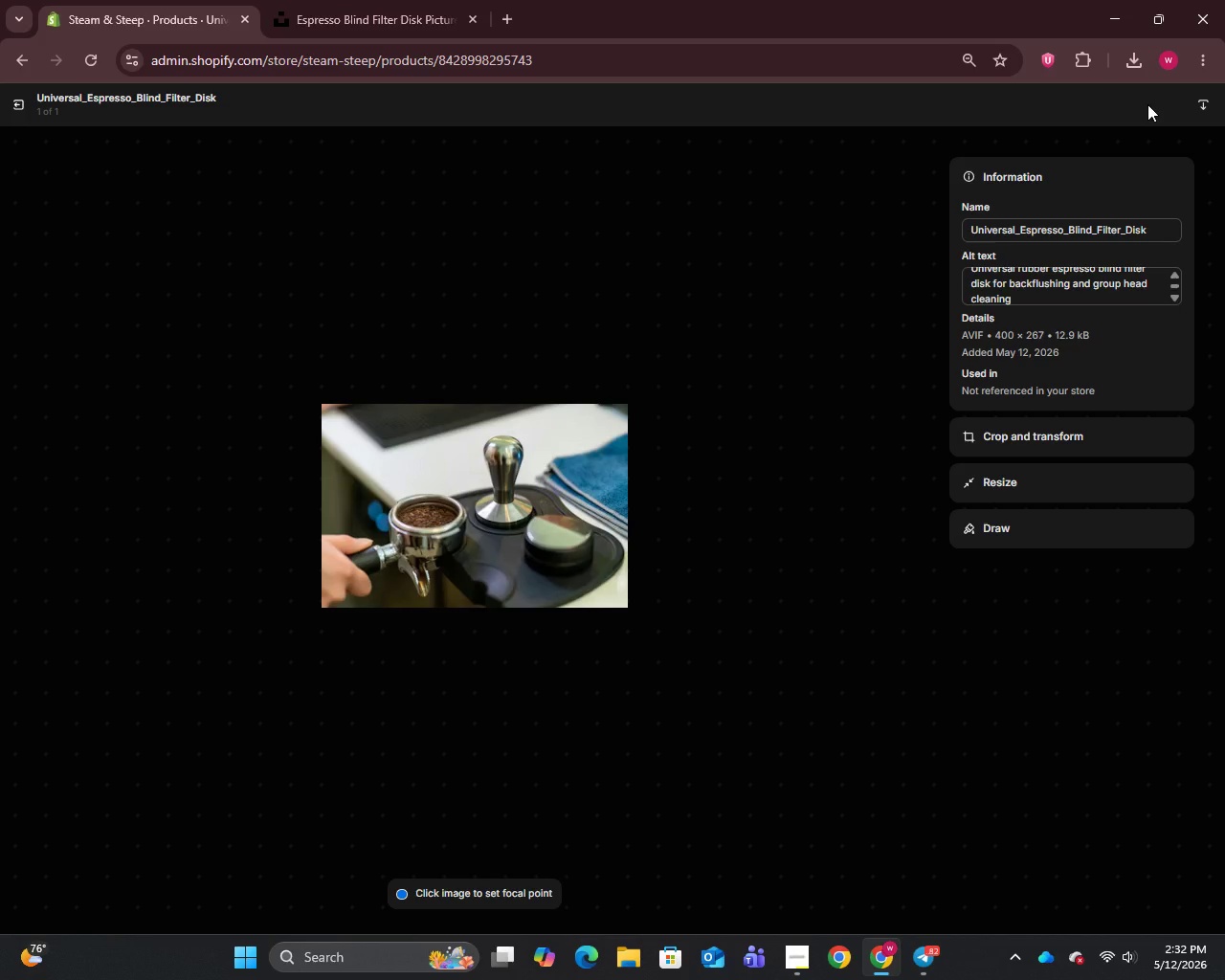 
wait(9.5)
 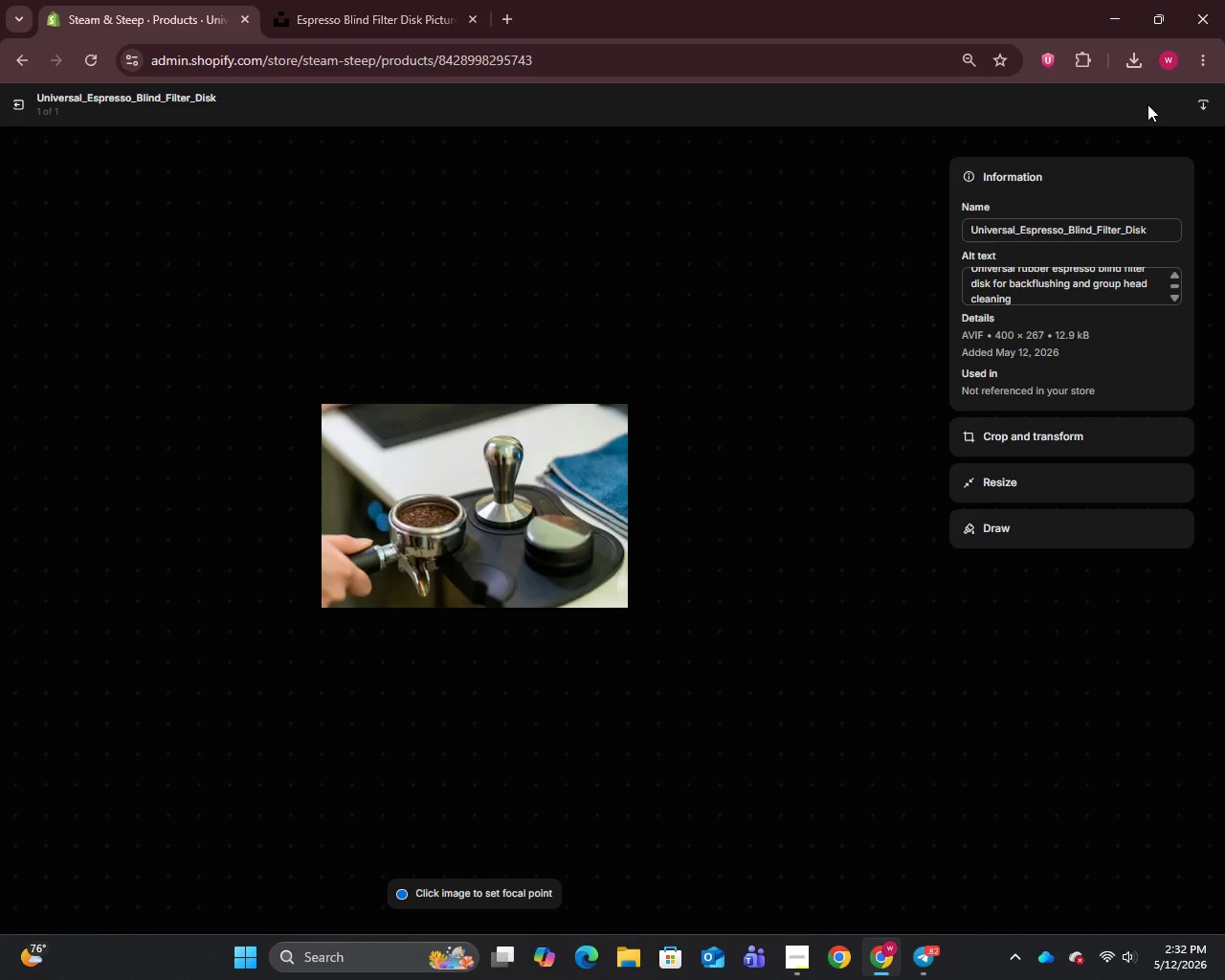 
left_click([18, 107])
 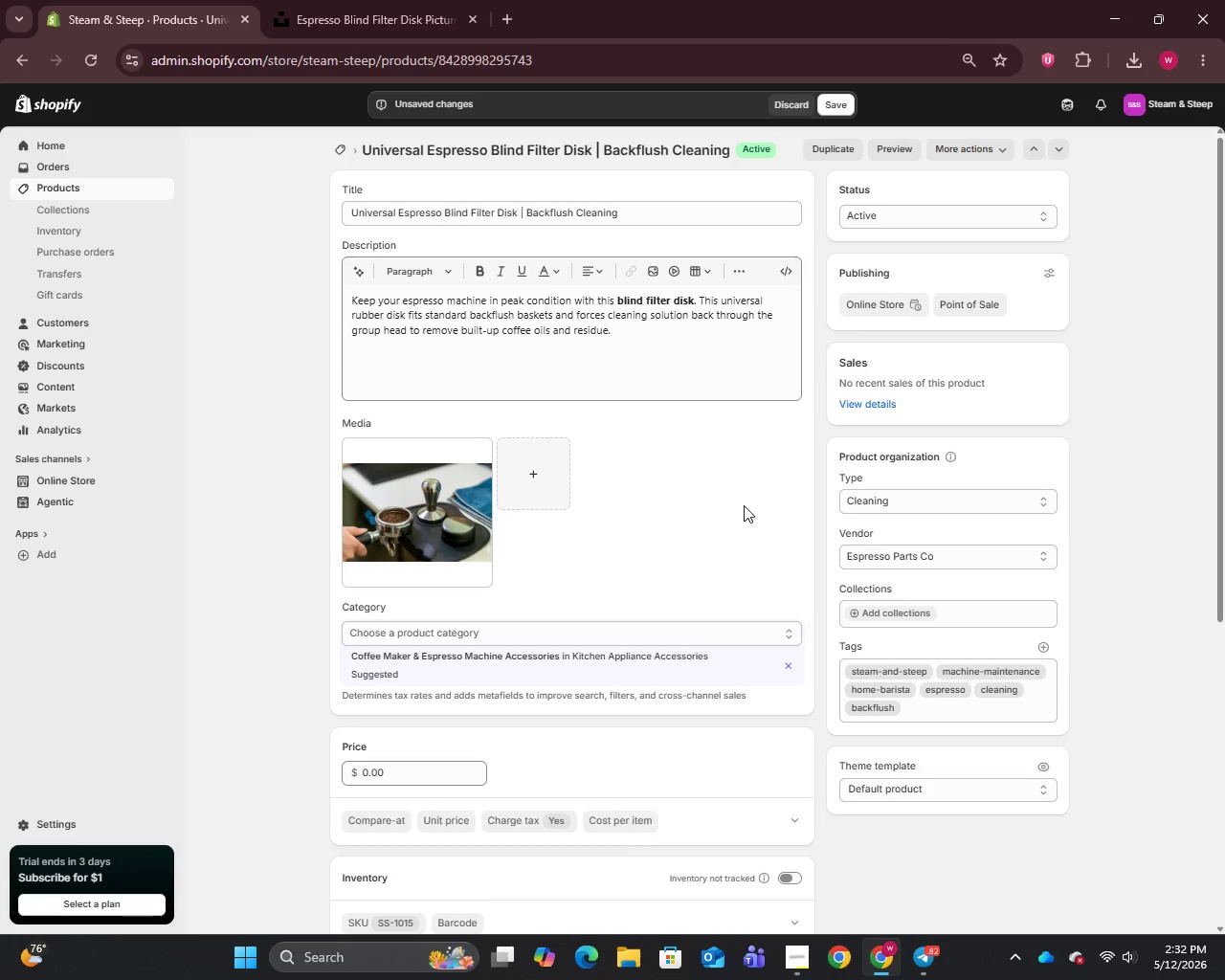 
scroll: coordinate [710, 609], scroll_direction: down, amount: 9.0
 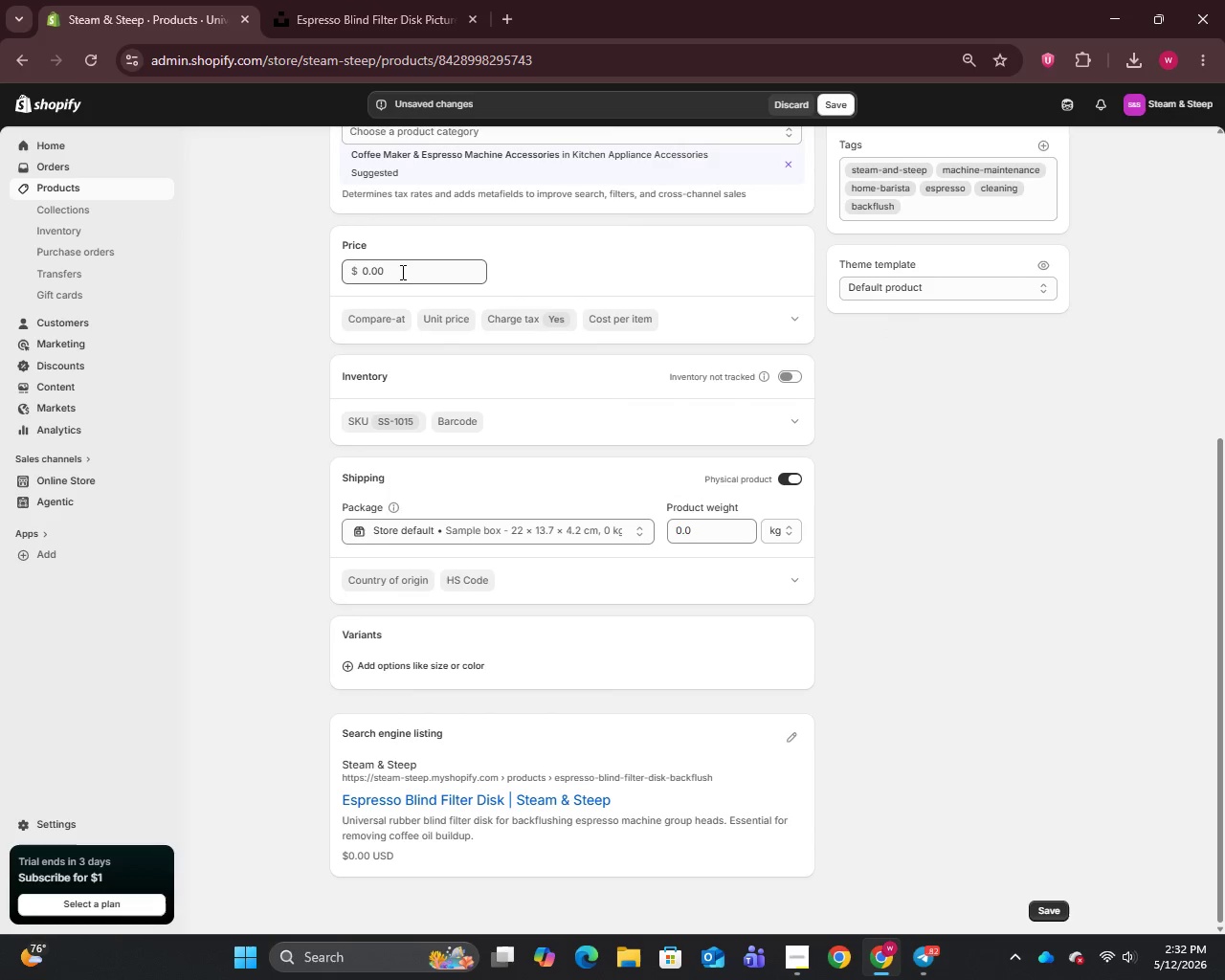 
left_click_drag(start_coordinate=[399, 263], to_coordinate=[327, 277])
 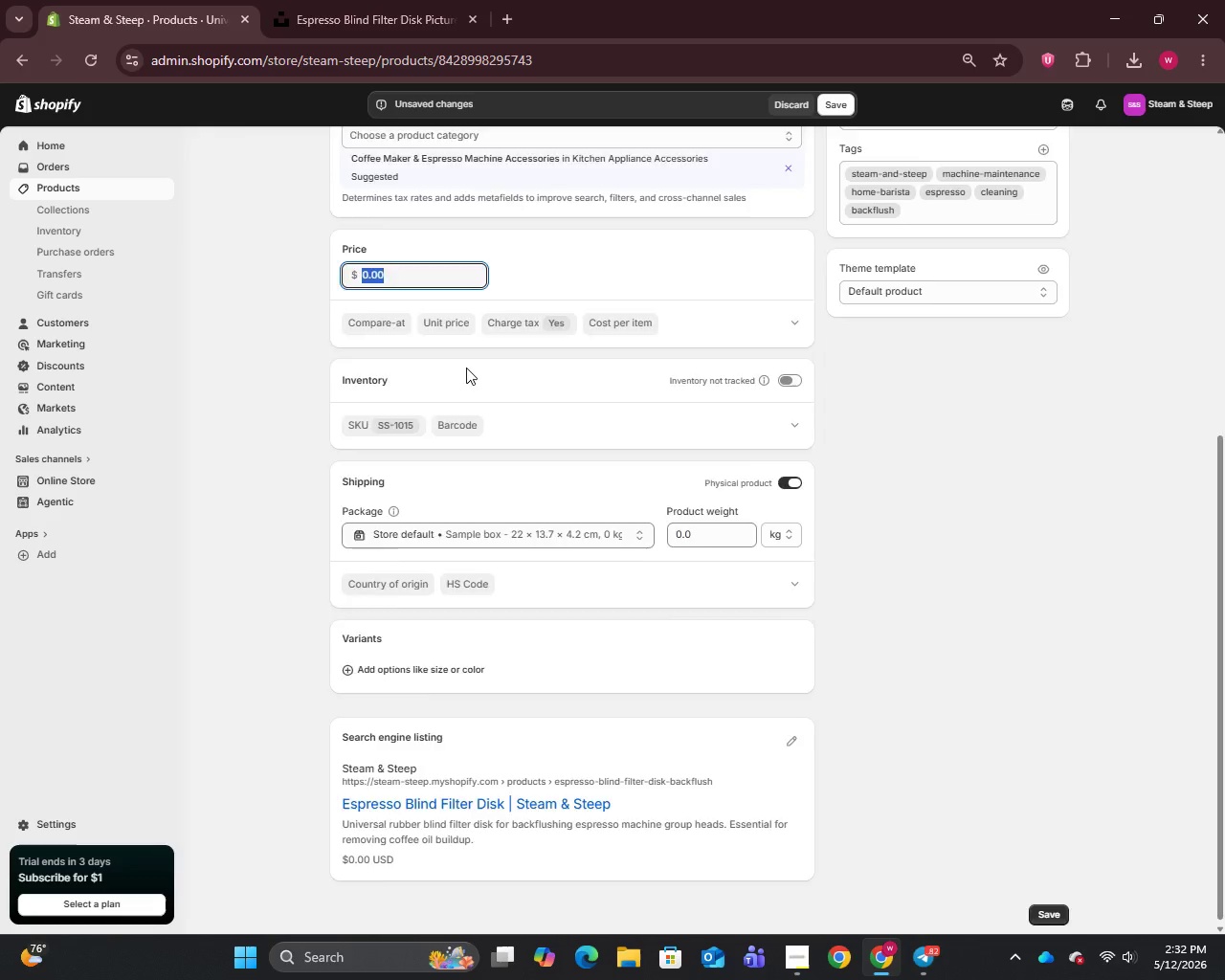 
scroll: coordinate [466, 368], scroll_direction: up, amount: 4.0
 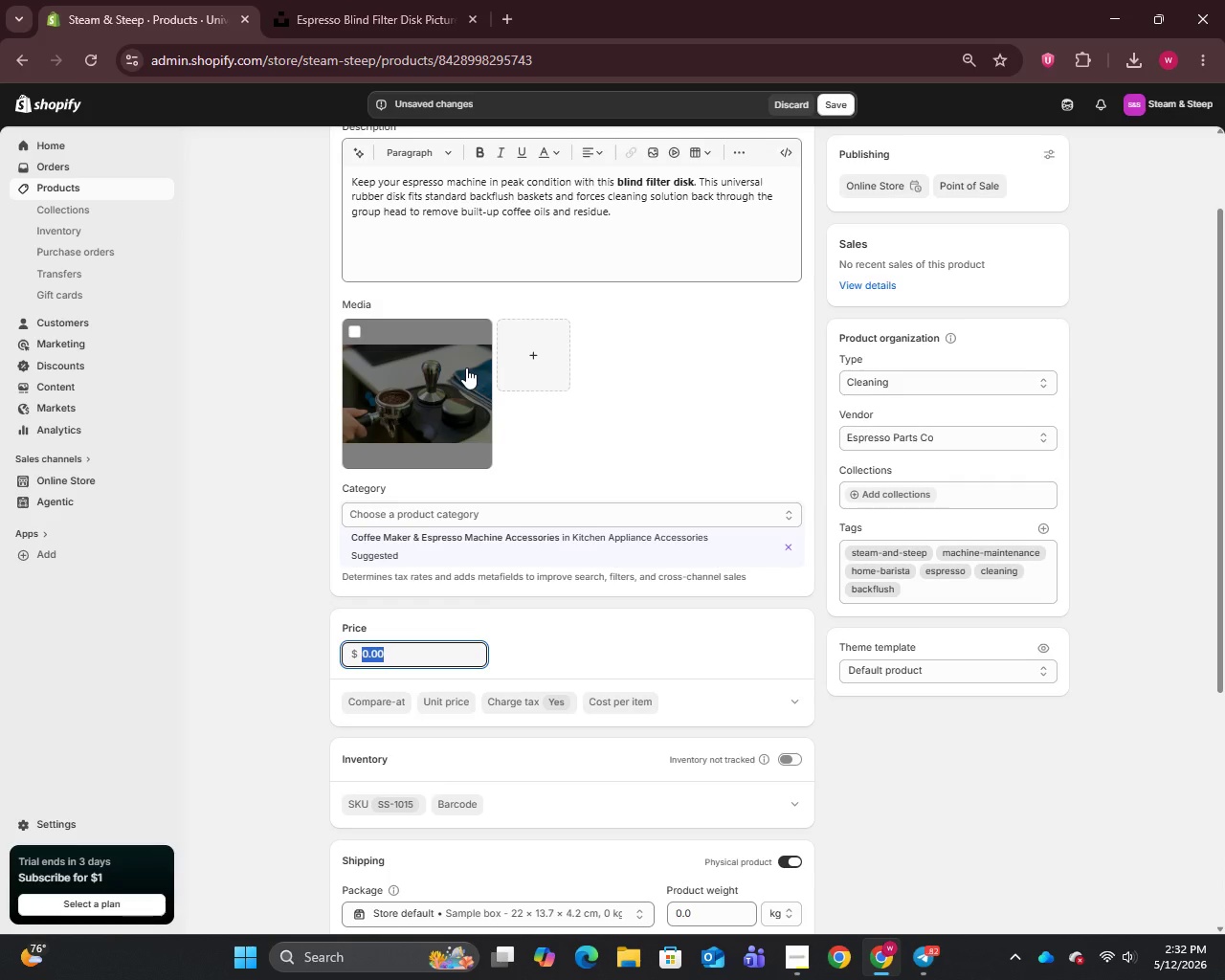 
type(66)
 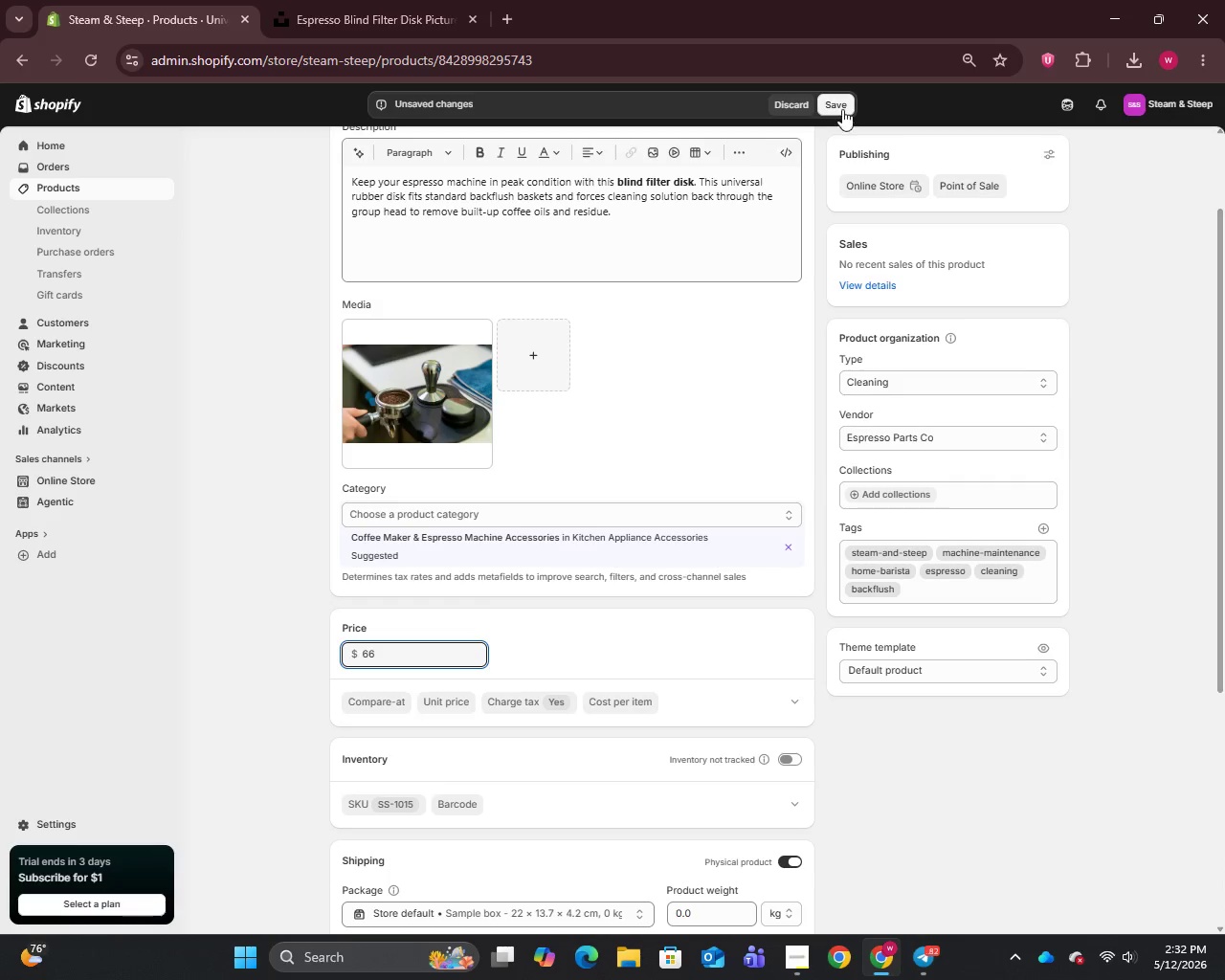 
left_click([842, 109])
 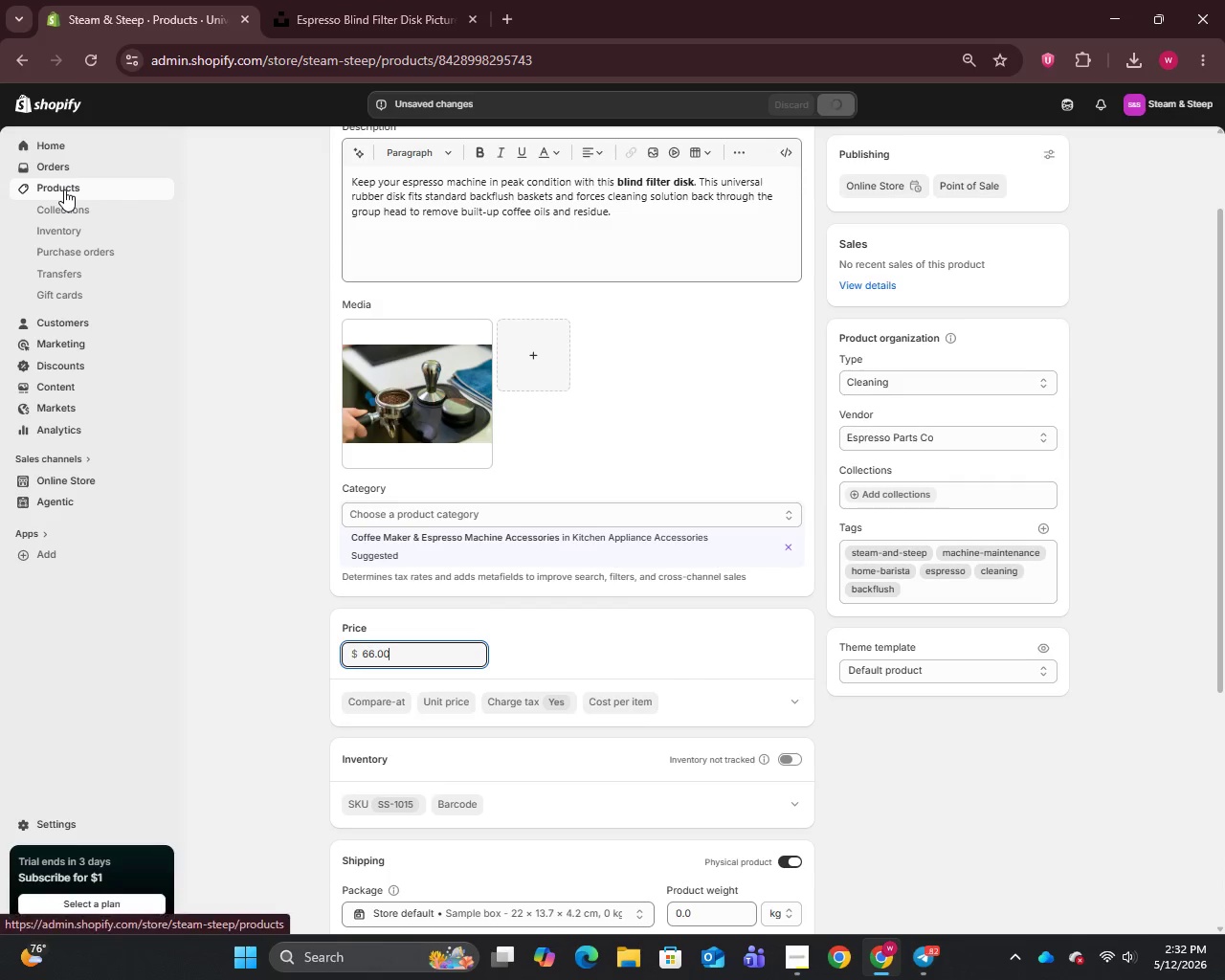 
left_click([64, 189])
 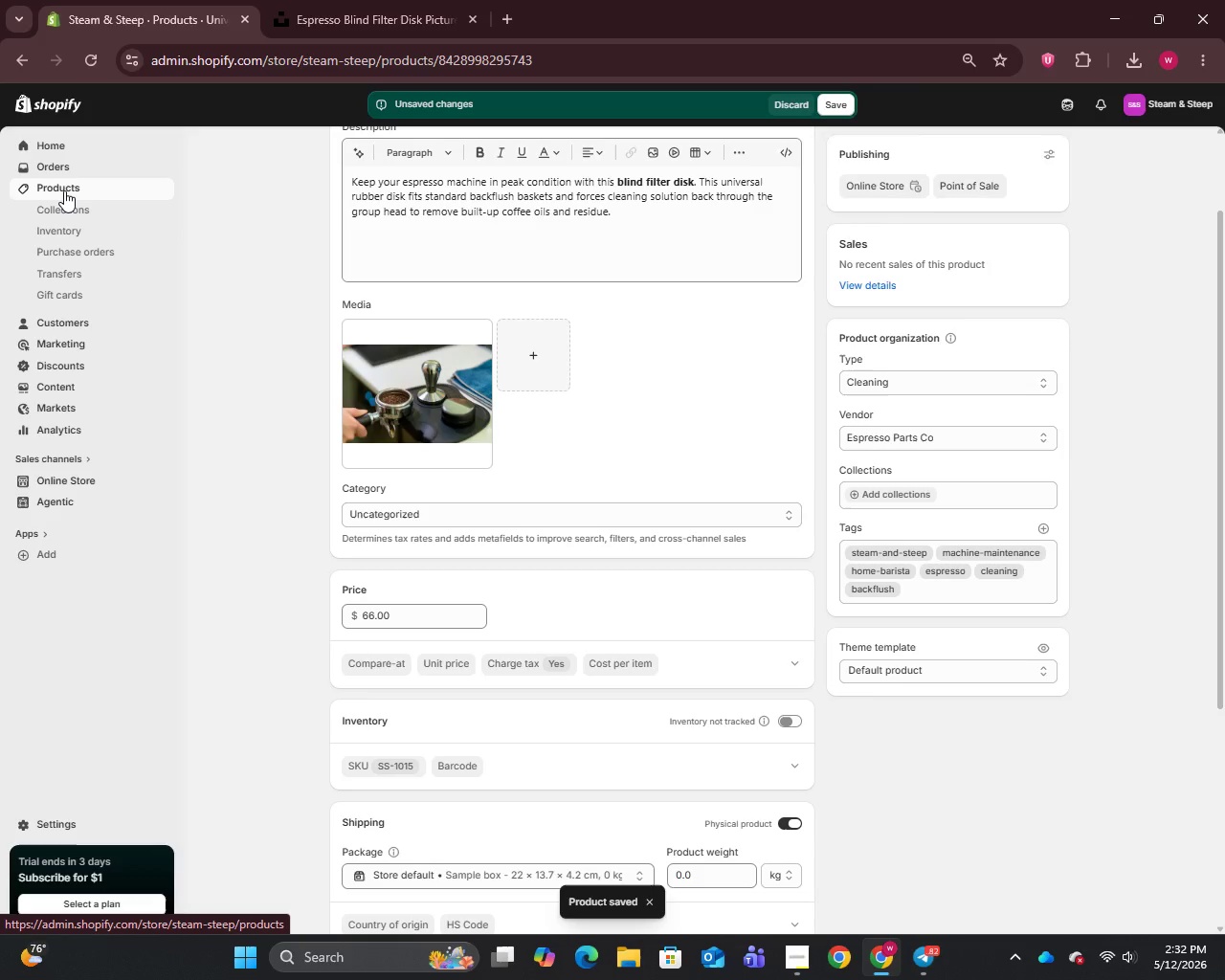 
left_click([64, 190])
 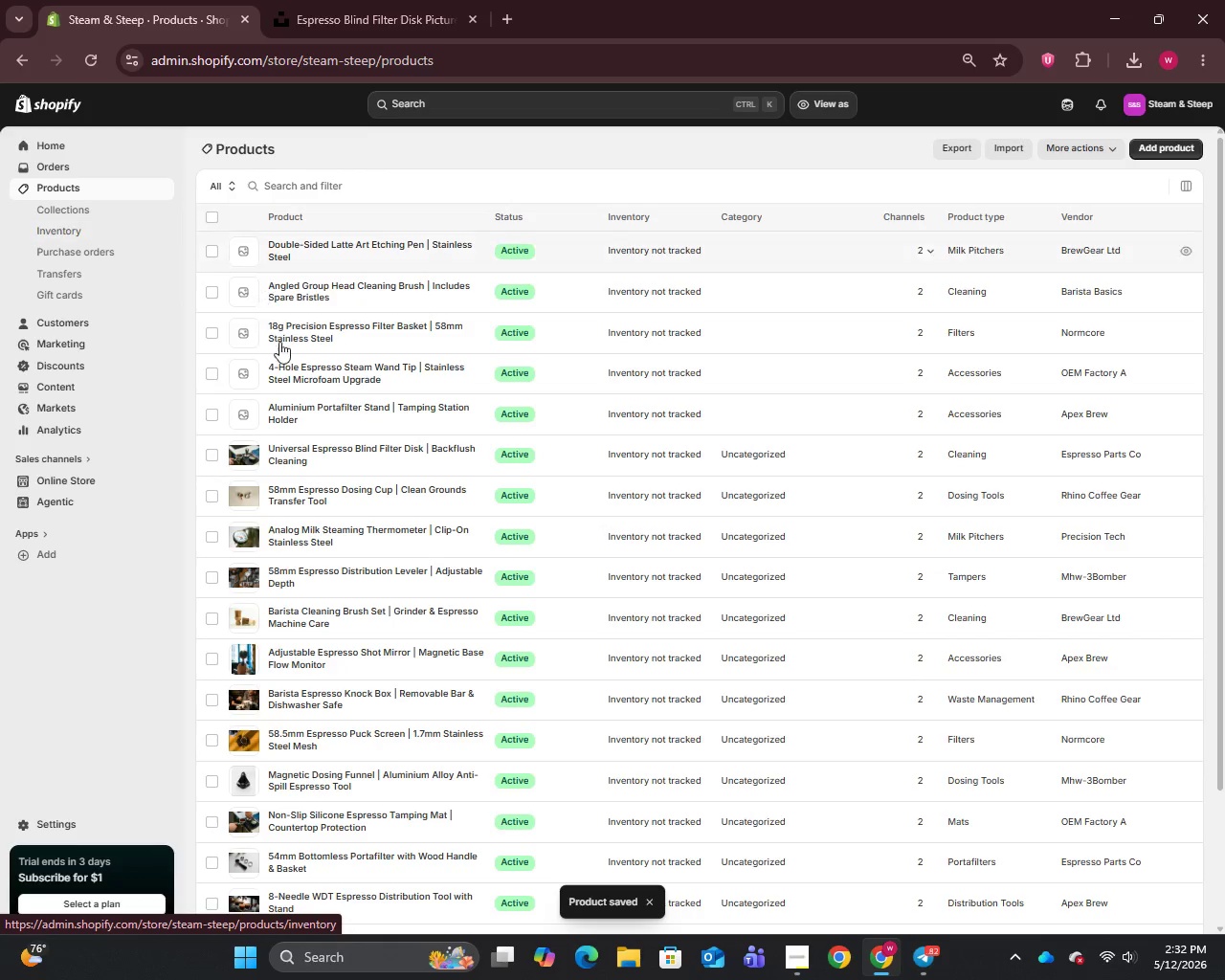 
left_click([291, 425])
 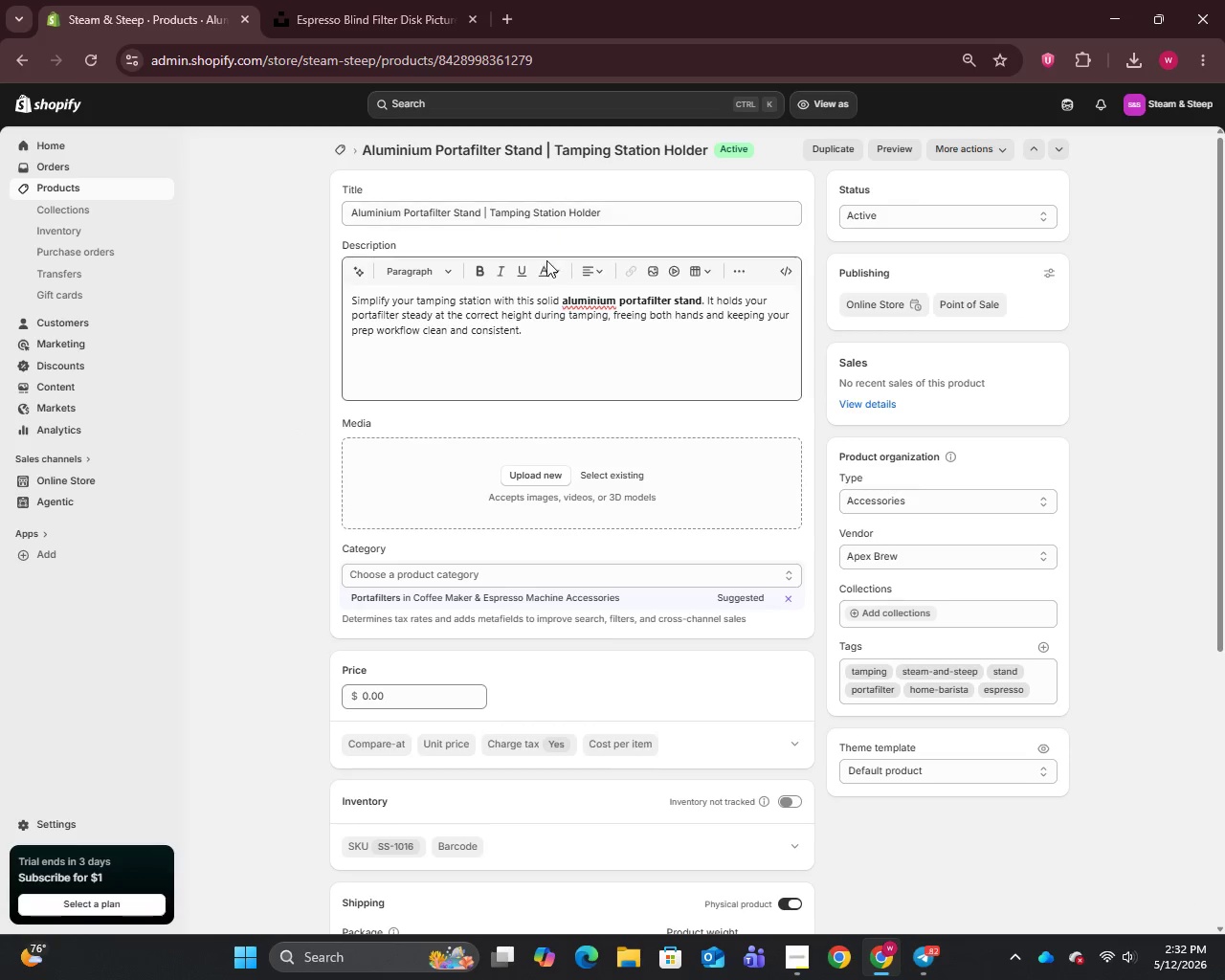 
left_click_drag(start_coordinate=[482, 209], to_coordinate=[337, 224])
 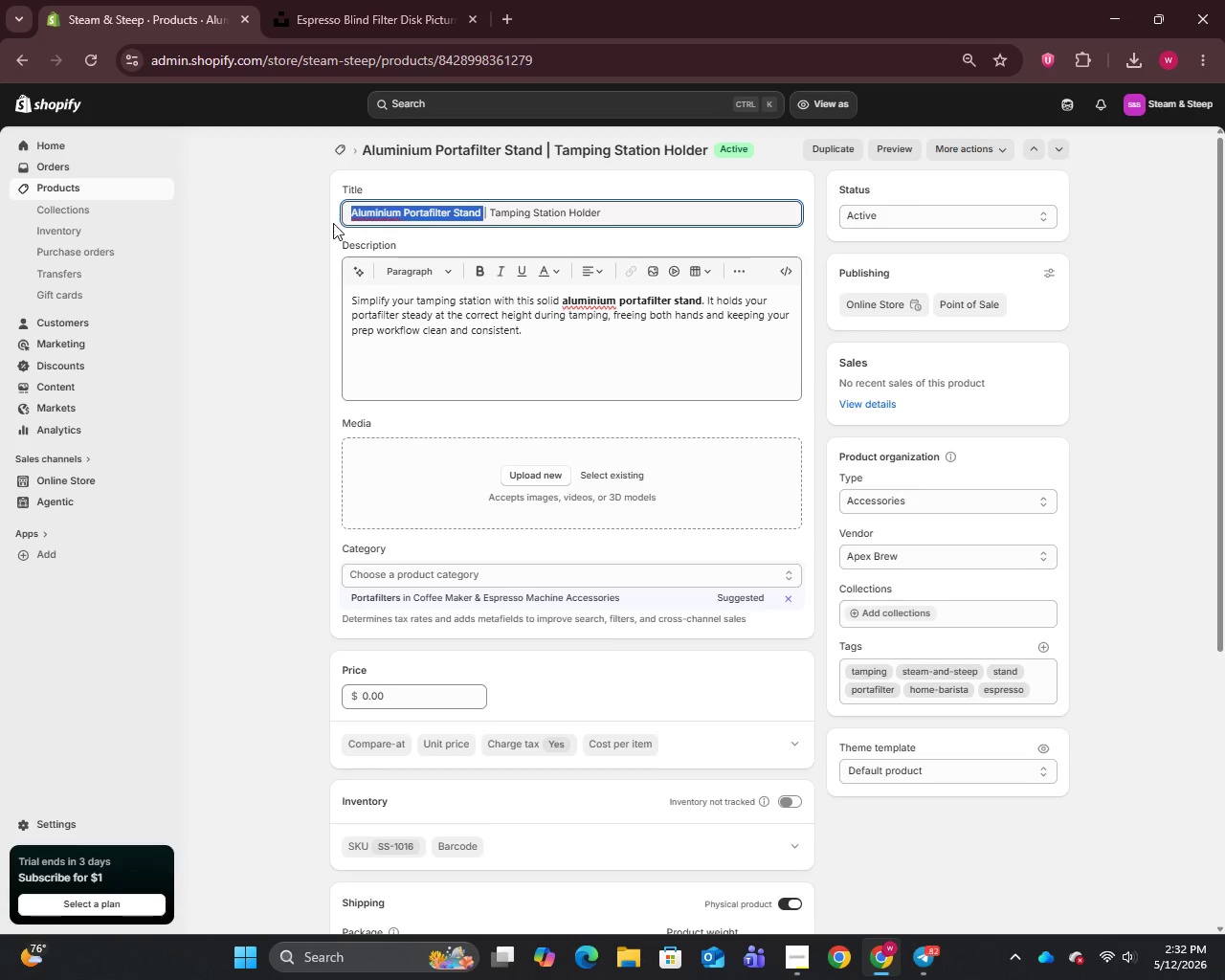 
key(Control+C)
 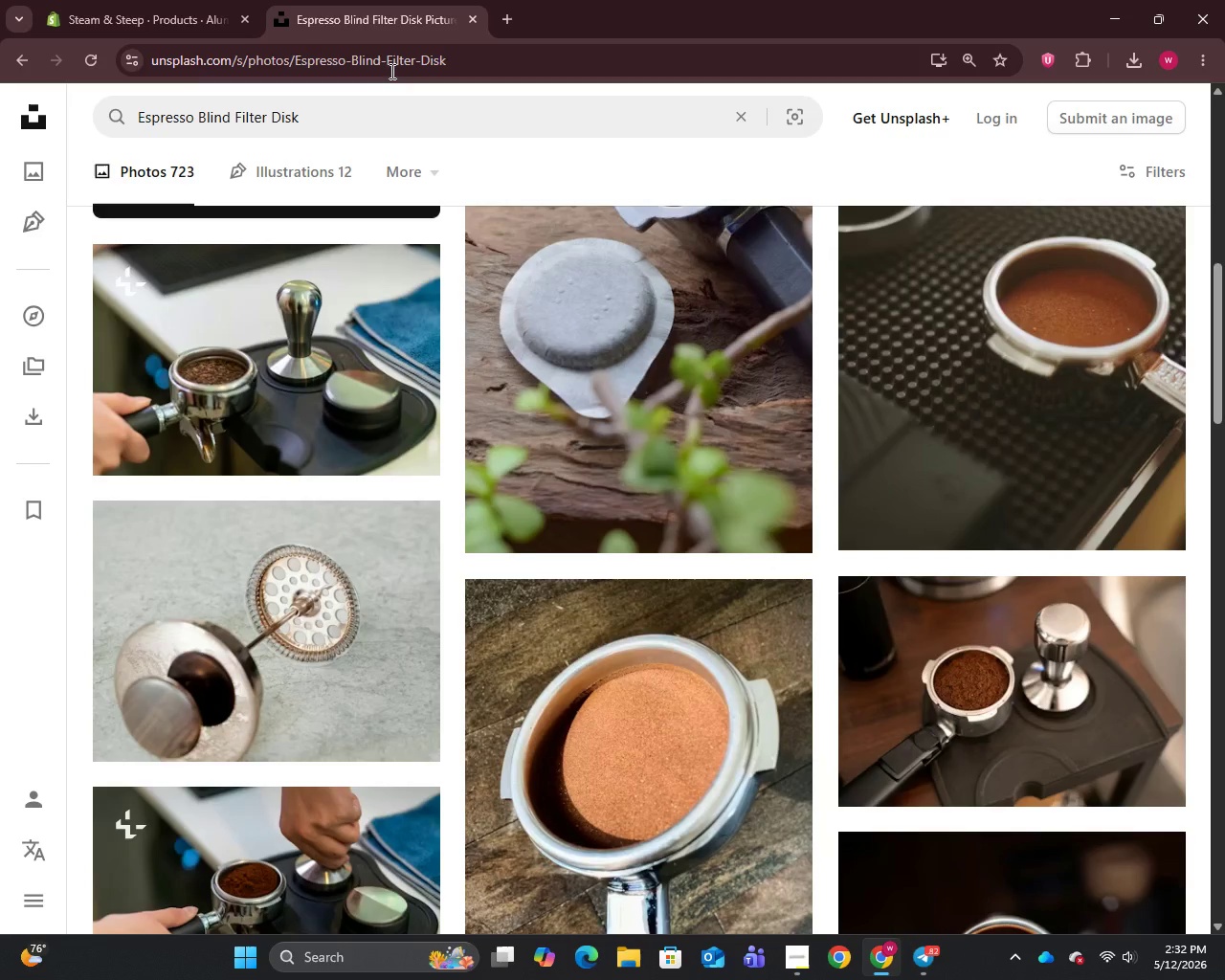 
double_click([386, 128])
 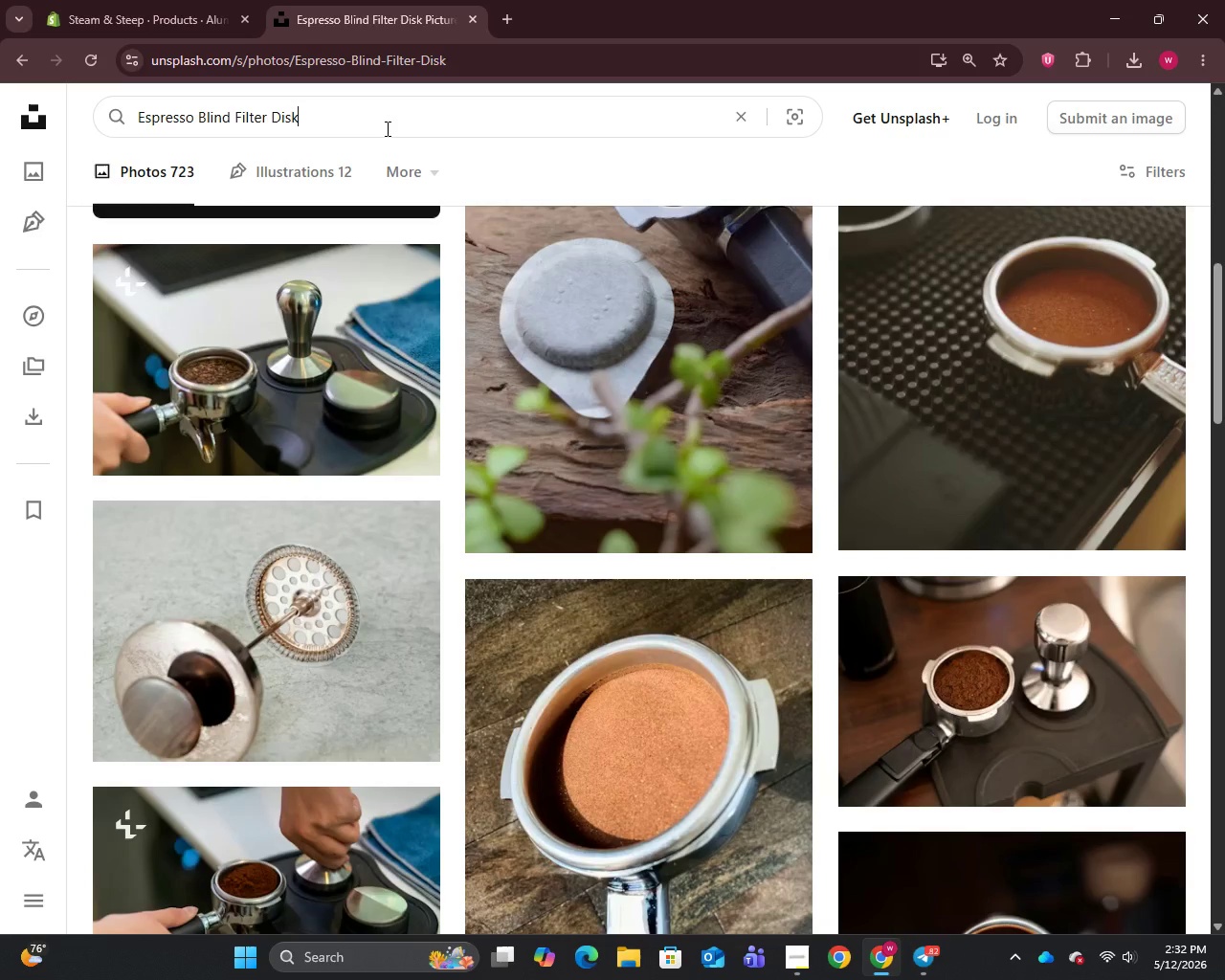 
key(Control+A)
 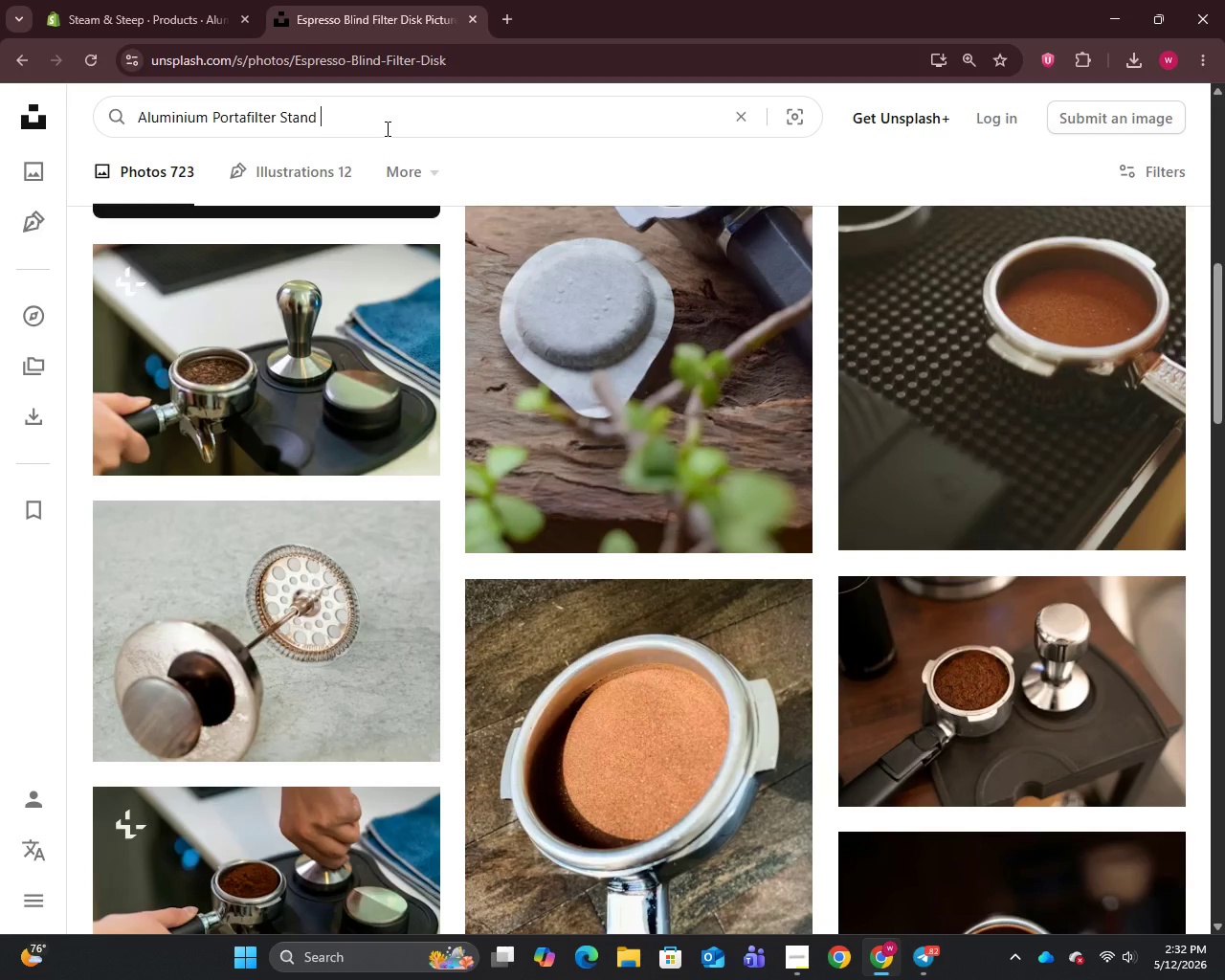 
key(Control+V)
 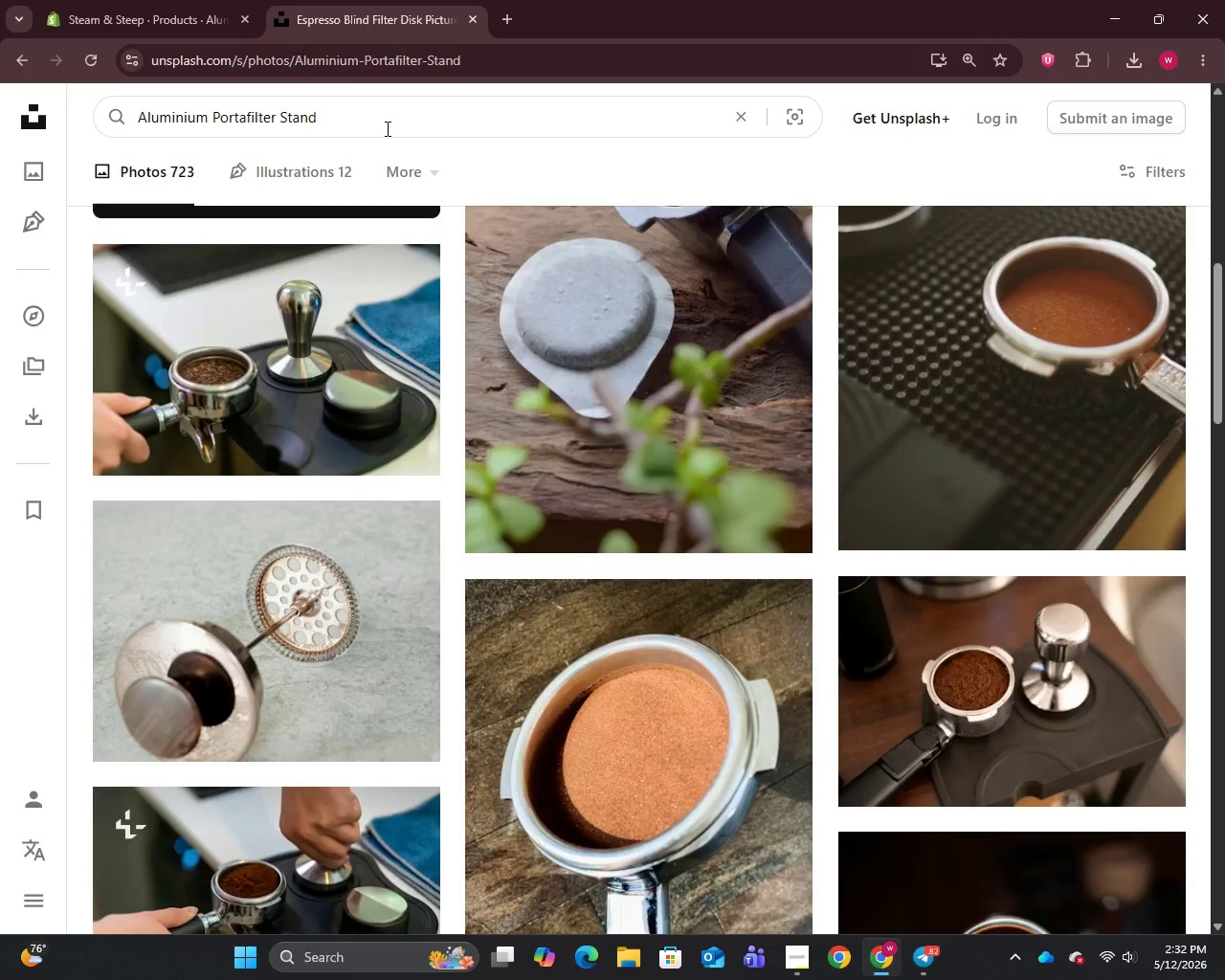 
key(Enter)
 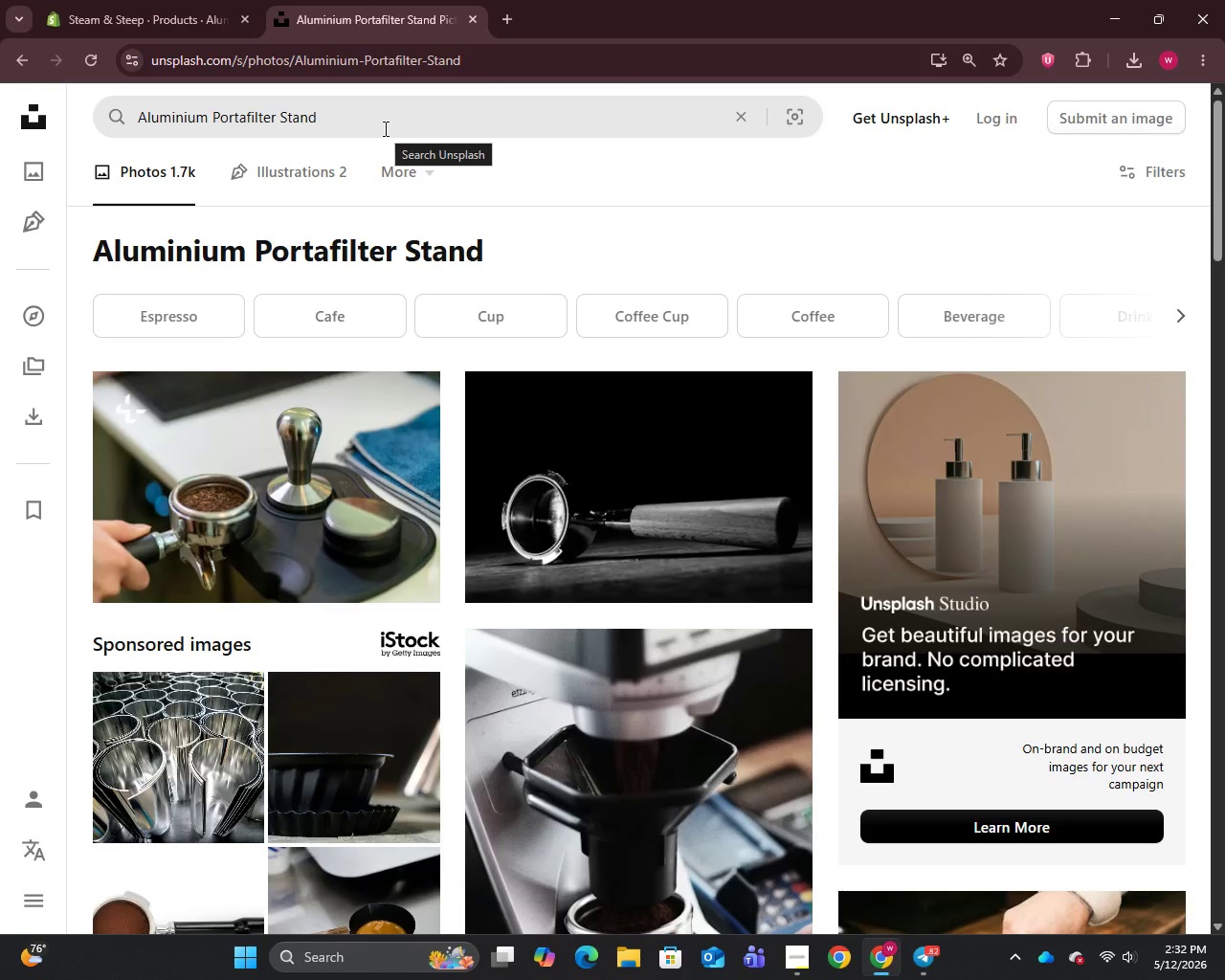 
right_click([577, 468])
 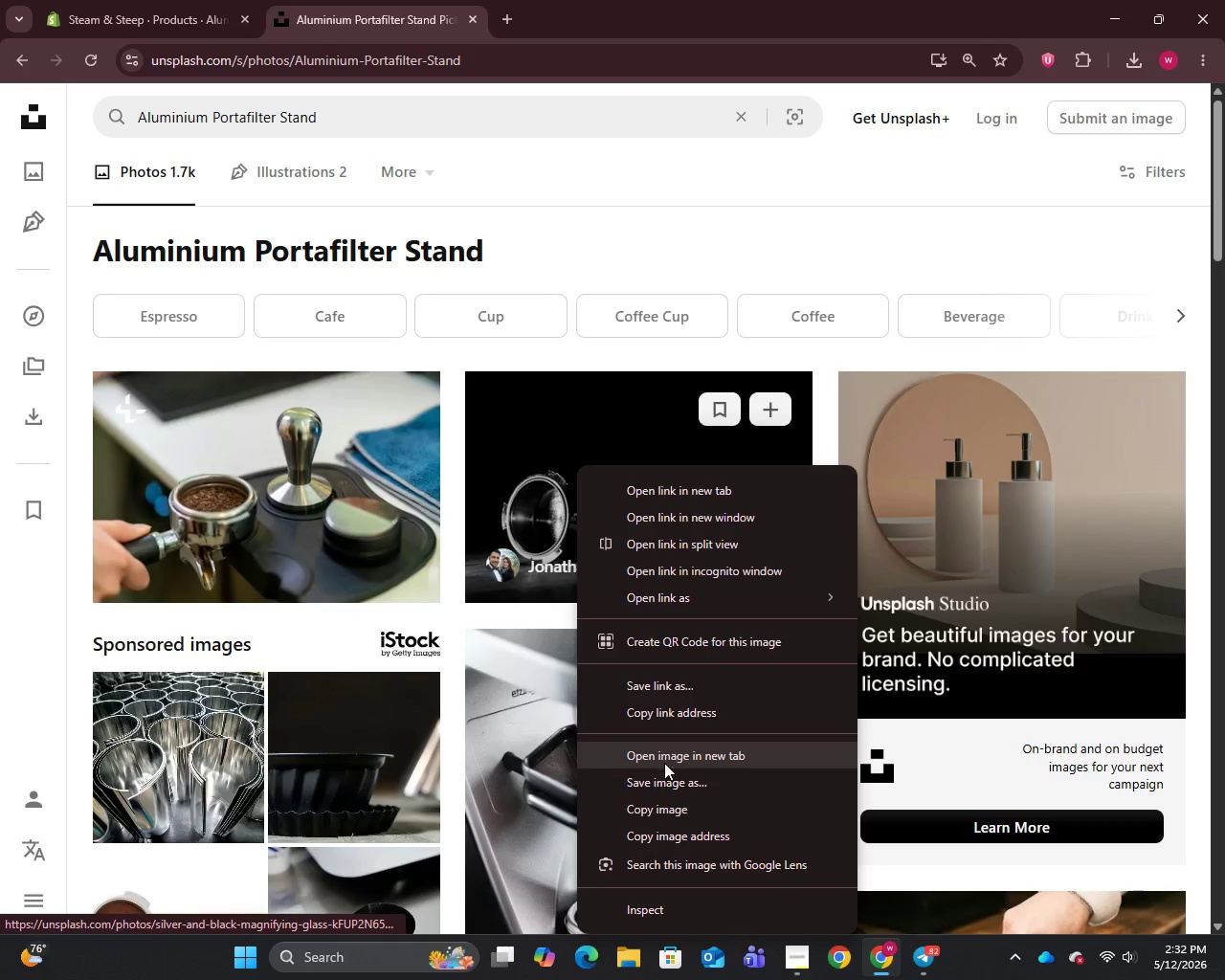 
left_click([663, 778])
 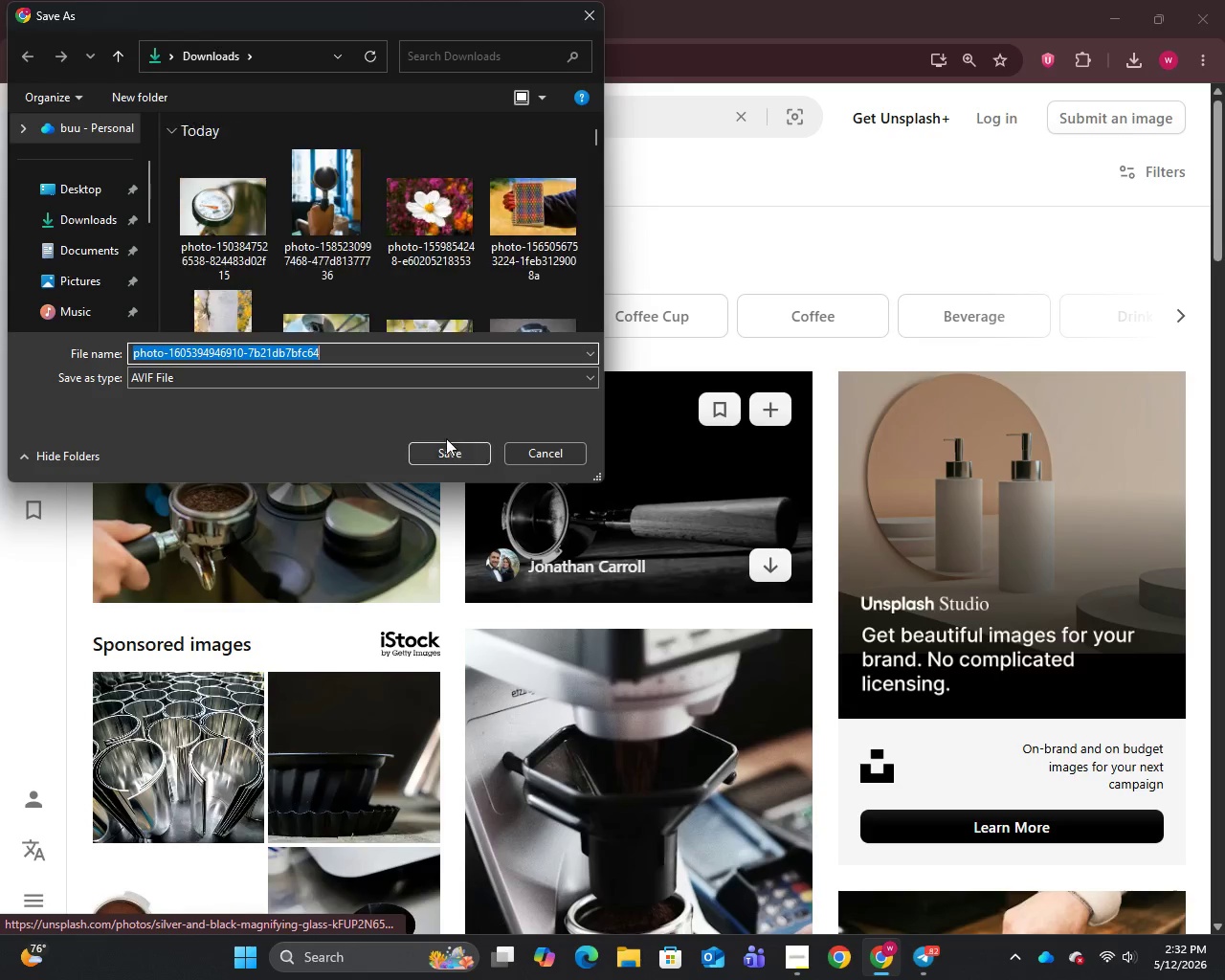 
left_click([445, 455])
 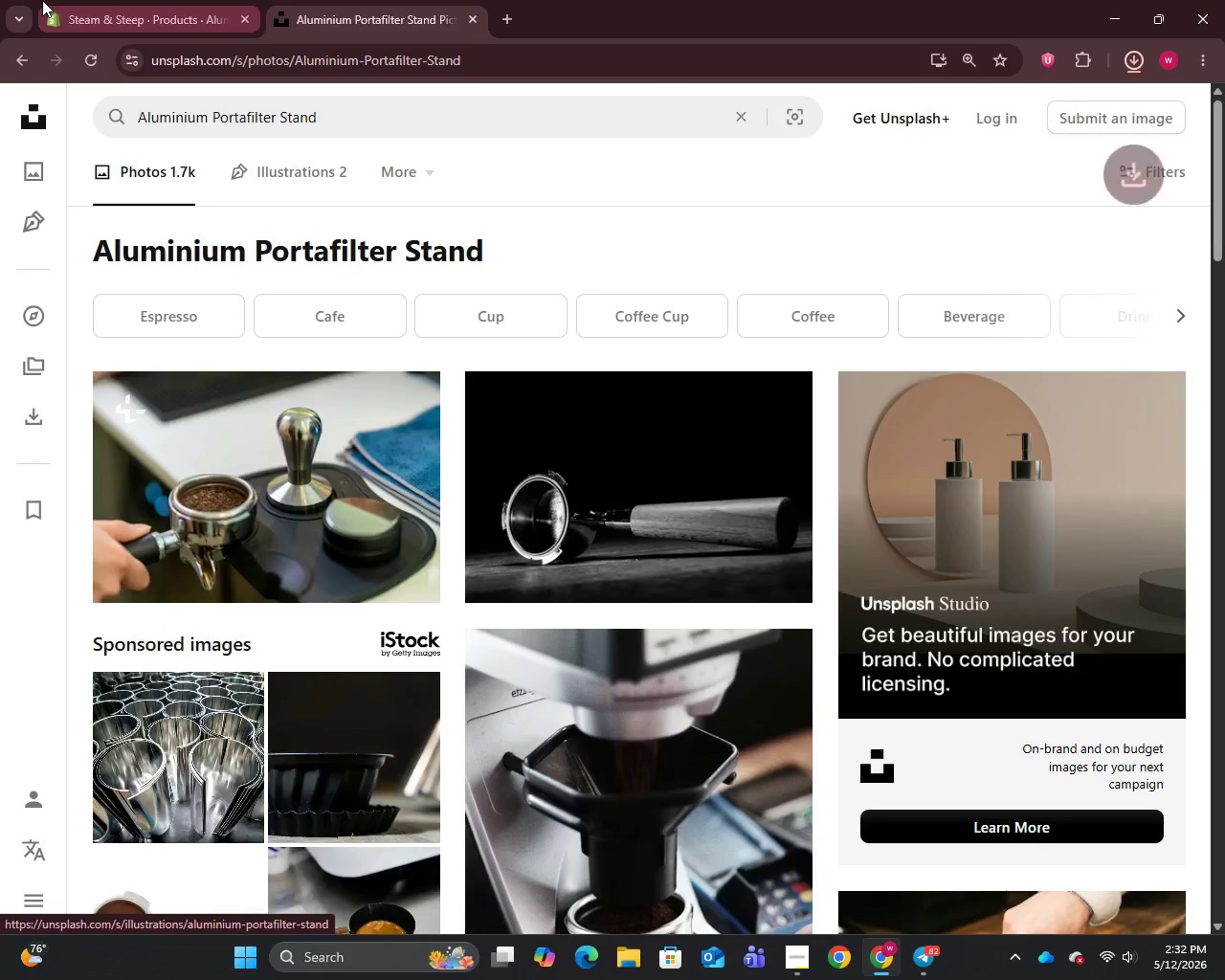 
left_click_drag(start_coordinate=[42, 0], to_coordinate=[48, 3])
 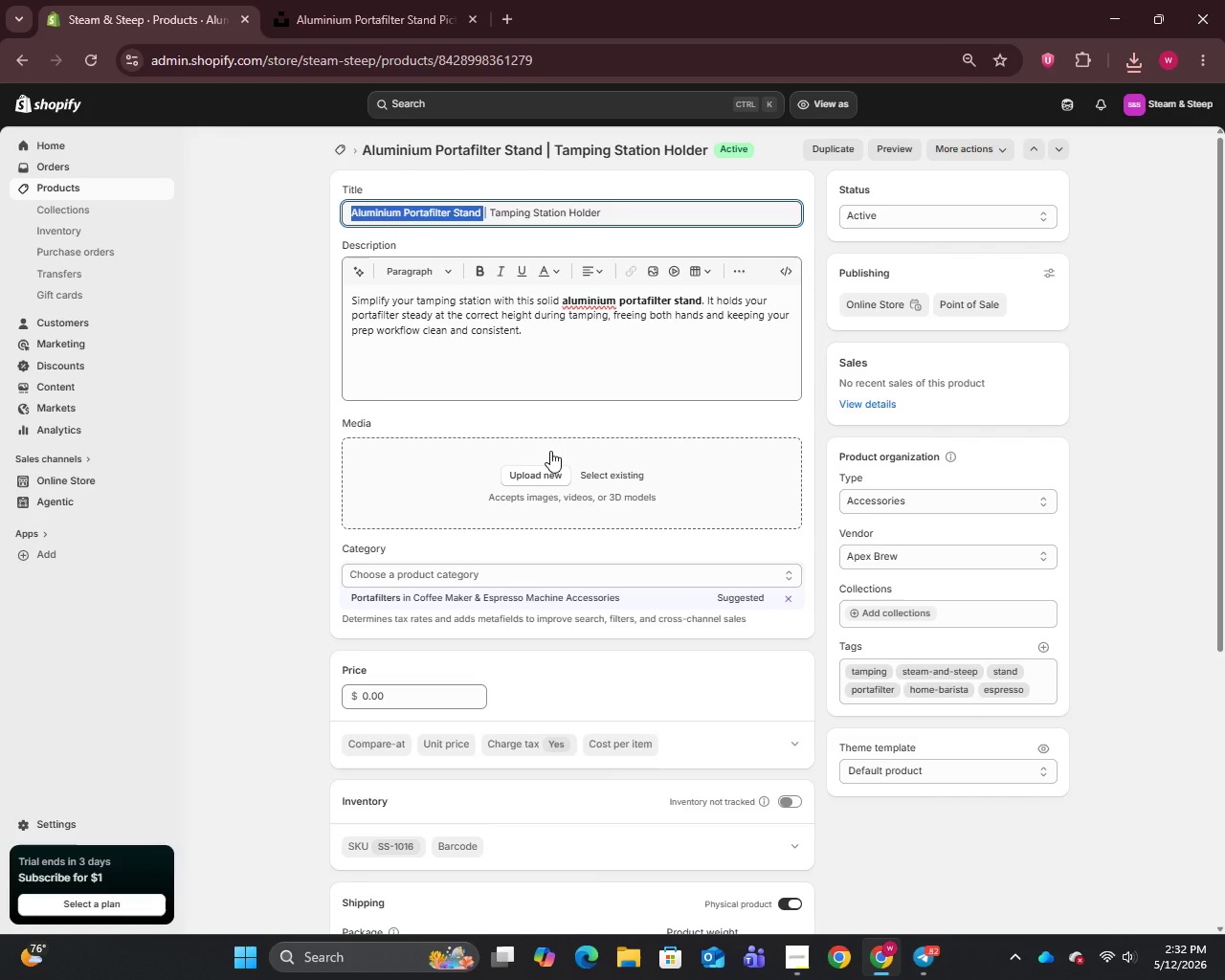 
left_click([542, 464])
 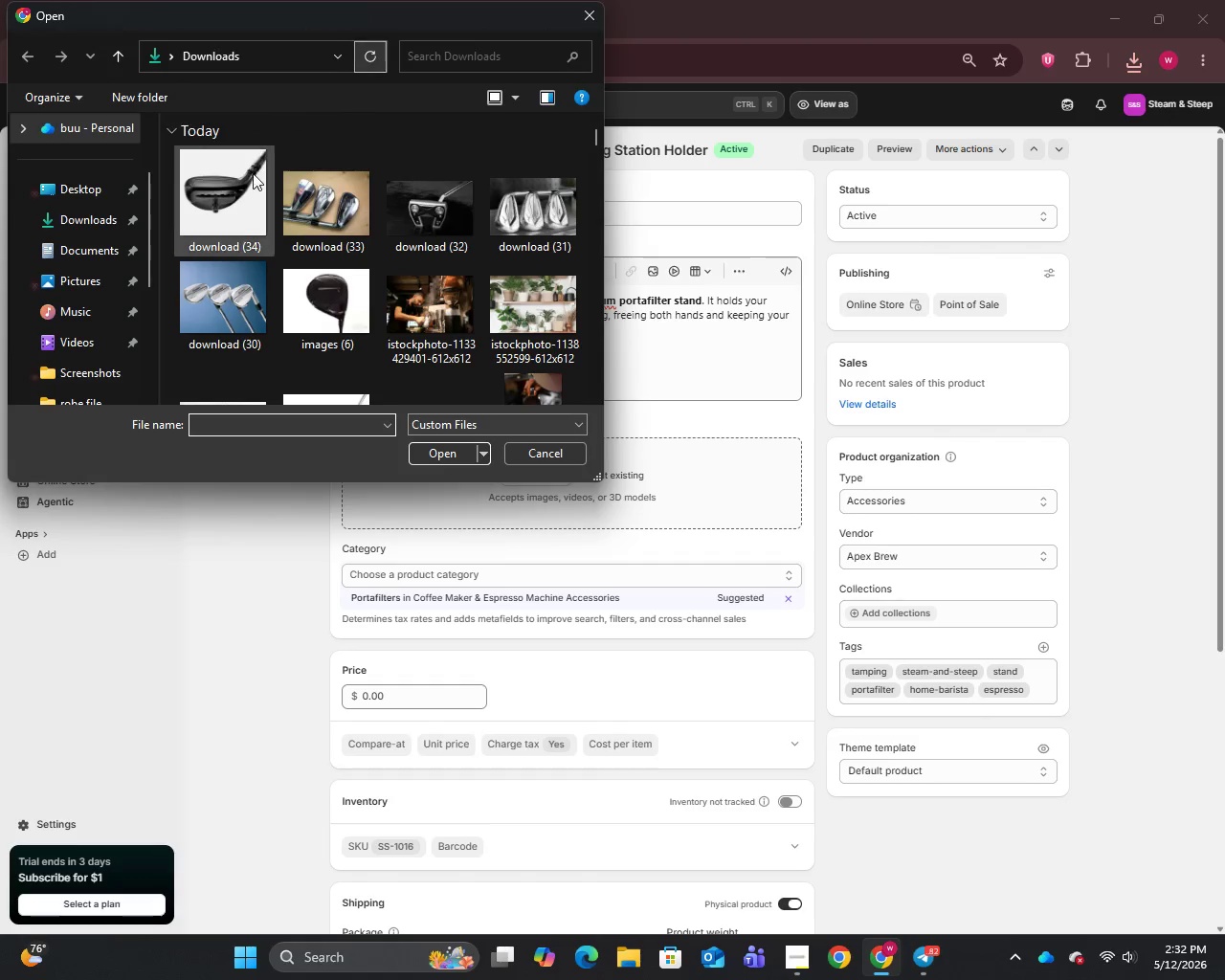 
left_click([229, 200])
 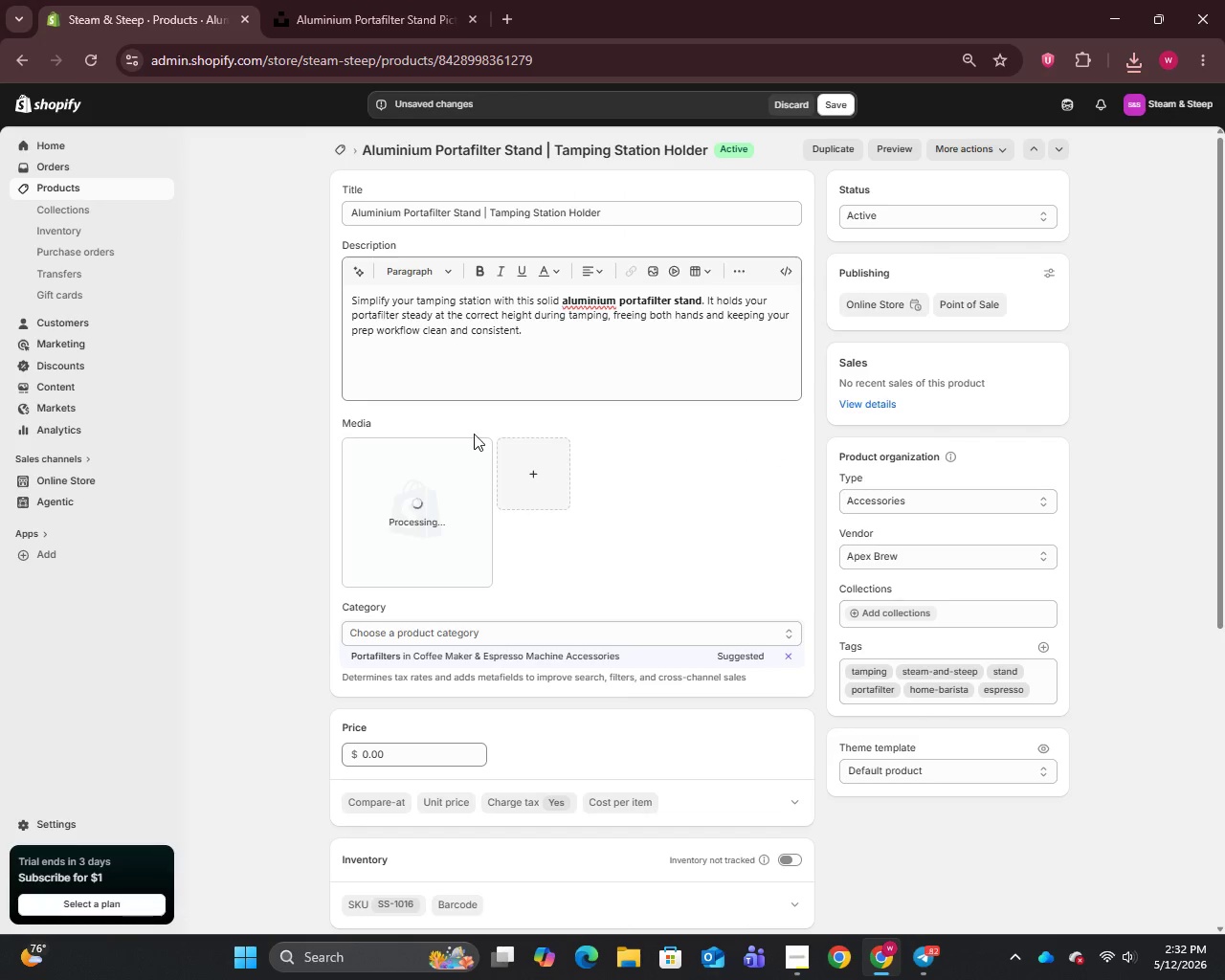 
wait(6.53)
 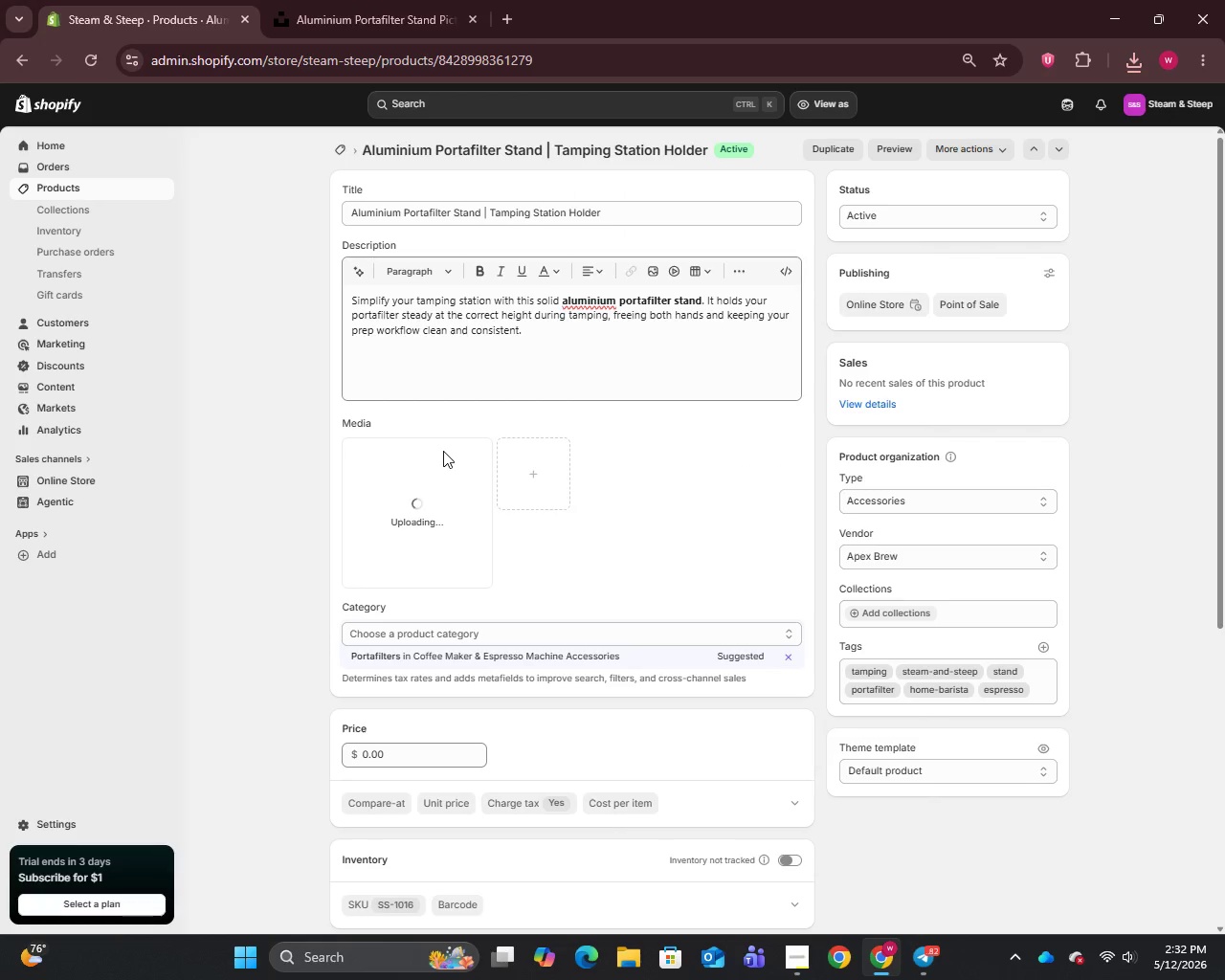 
left_click([428, 501])
 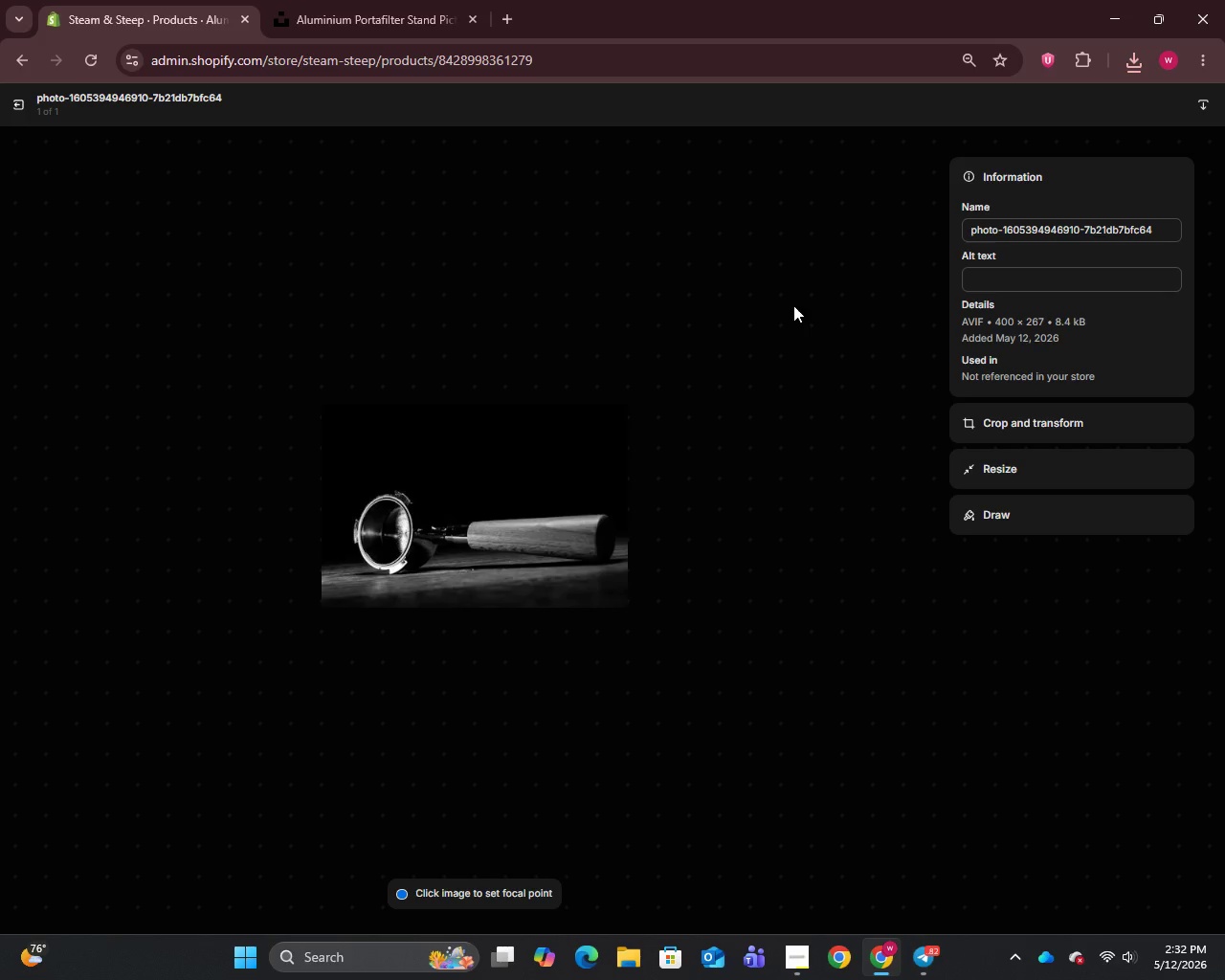 
left_click([992, 235])
 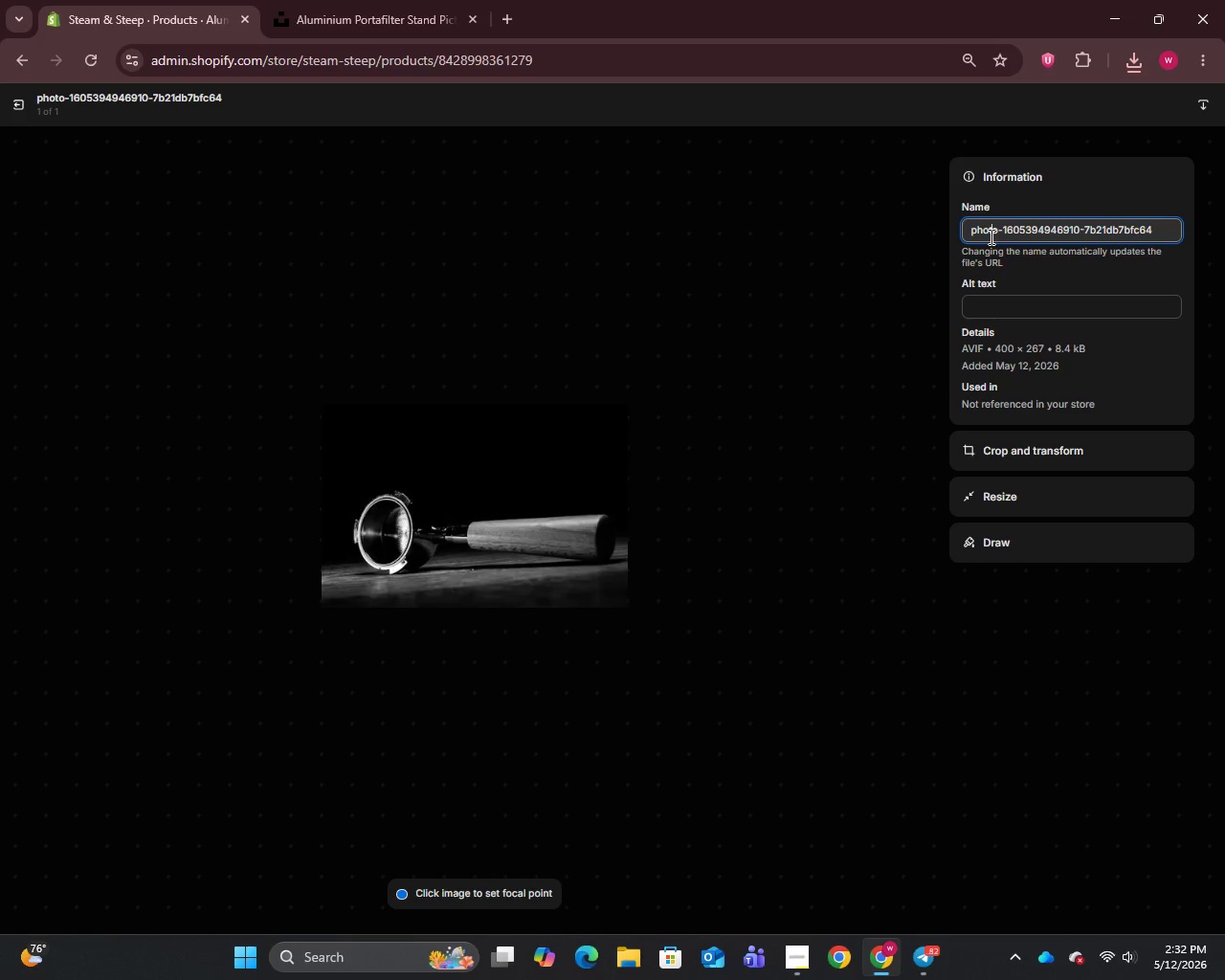 
key(Control+A)
 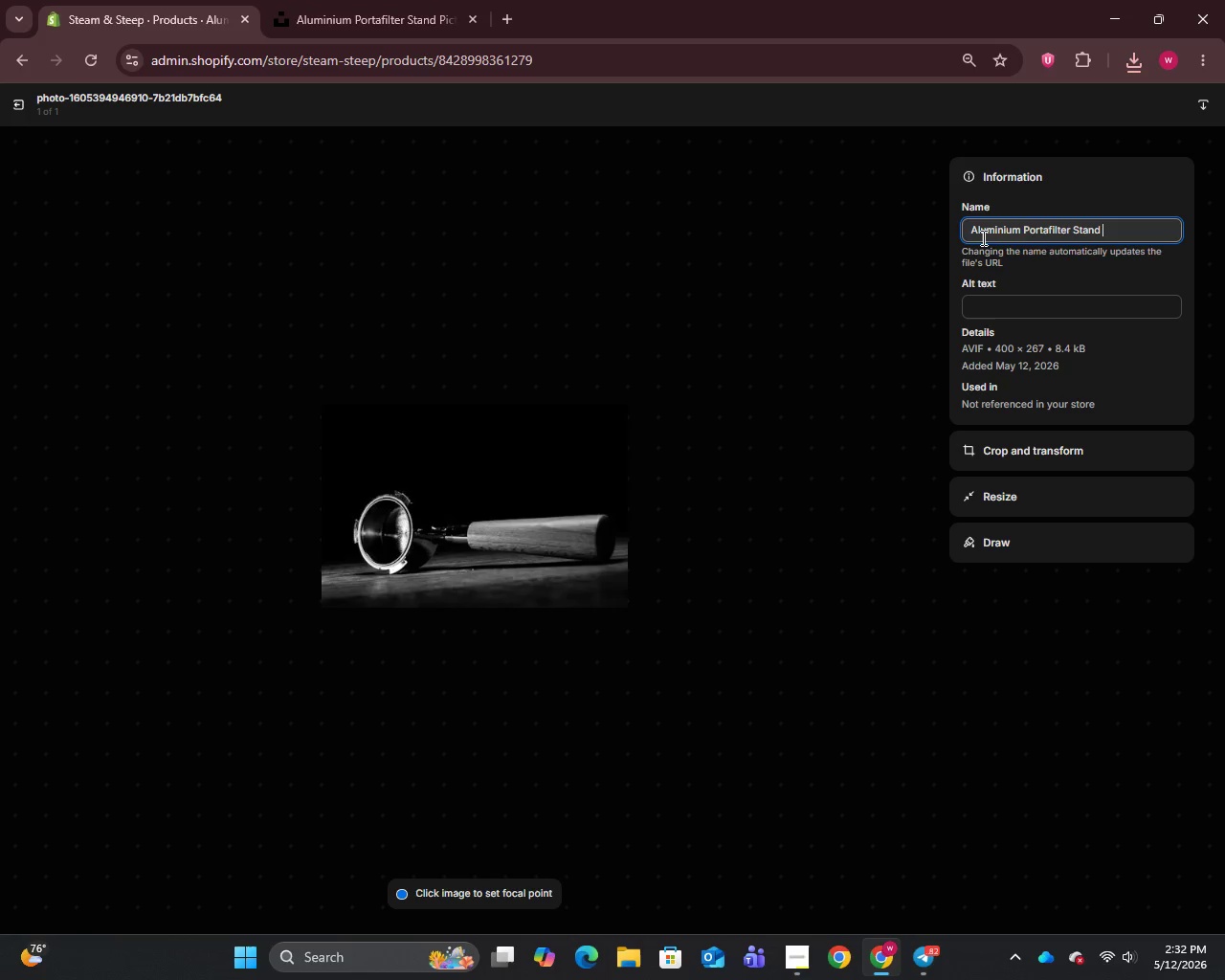 
key(Control+V)
 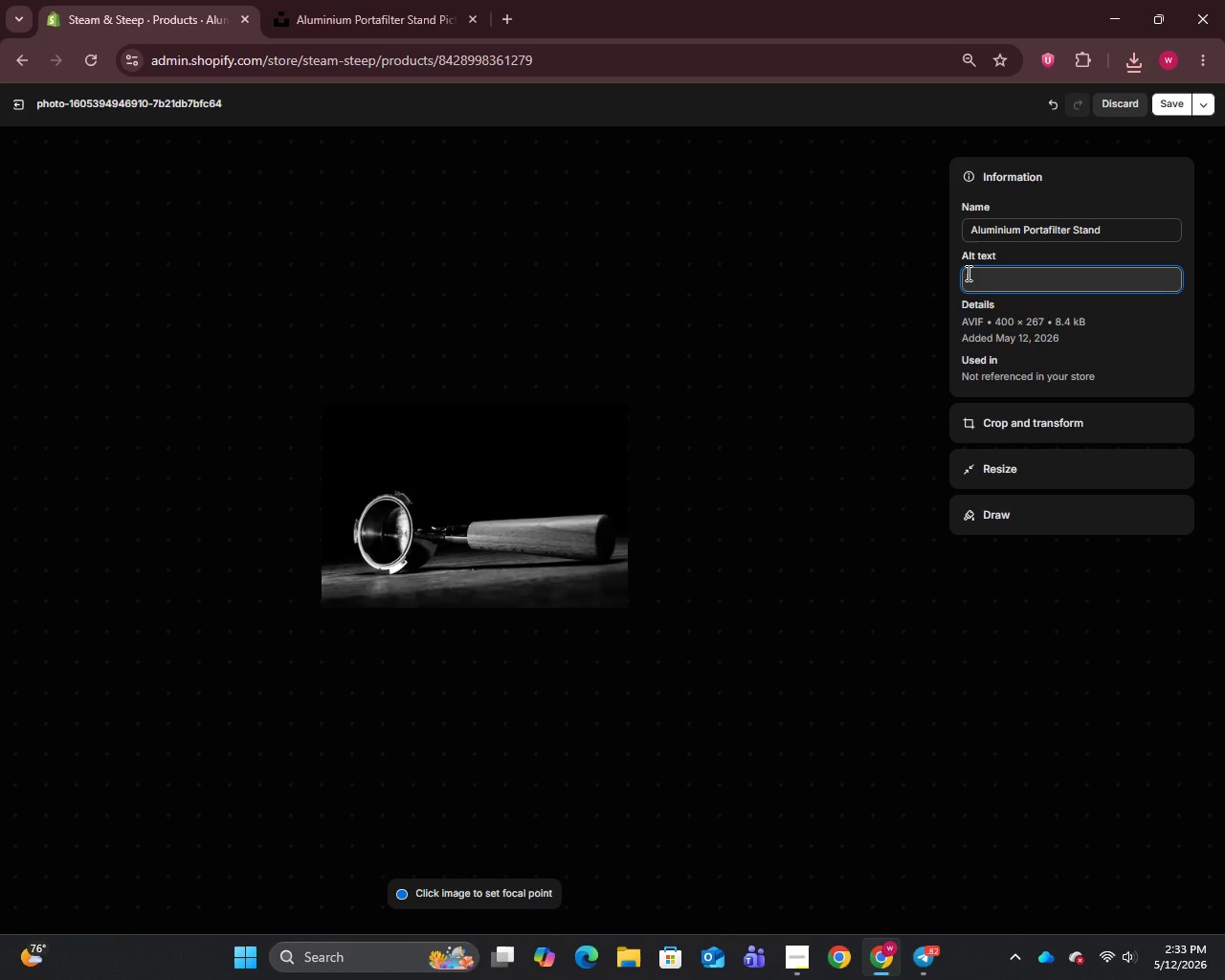 
type(Solid aluminium portafilter stand holding portafilter at )
 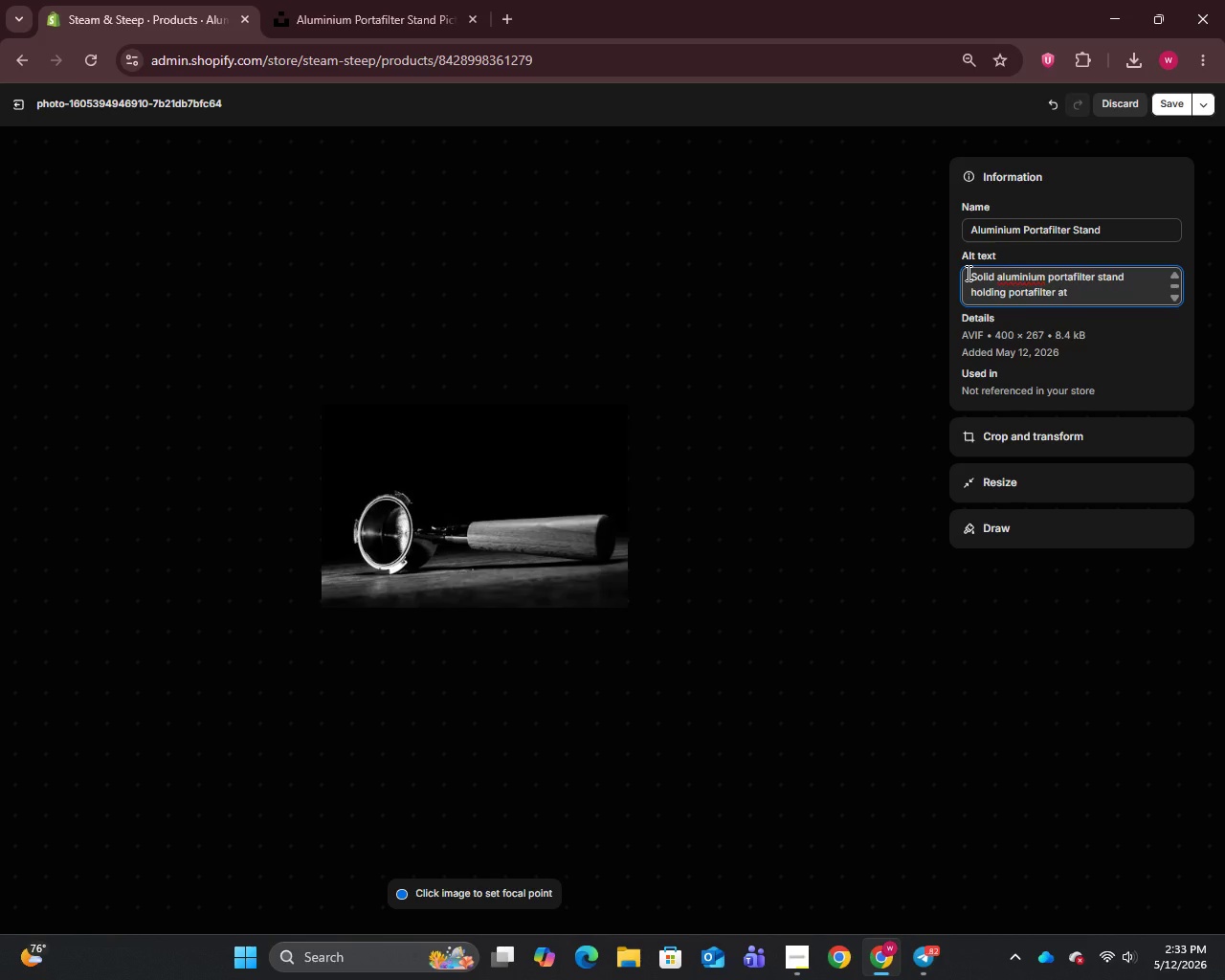 
wait(18.34)
 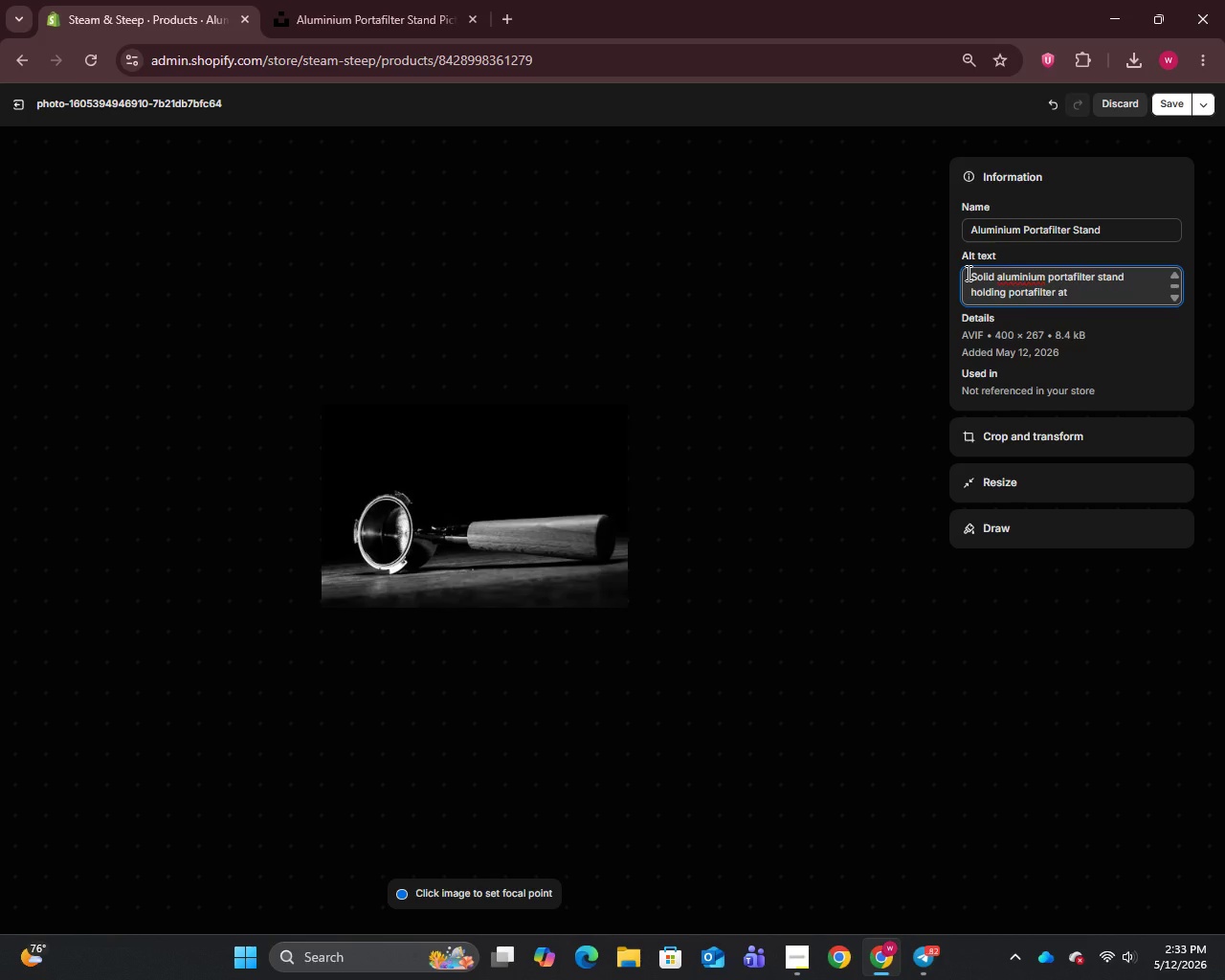 
type(height during espresso tamping)
 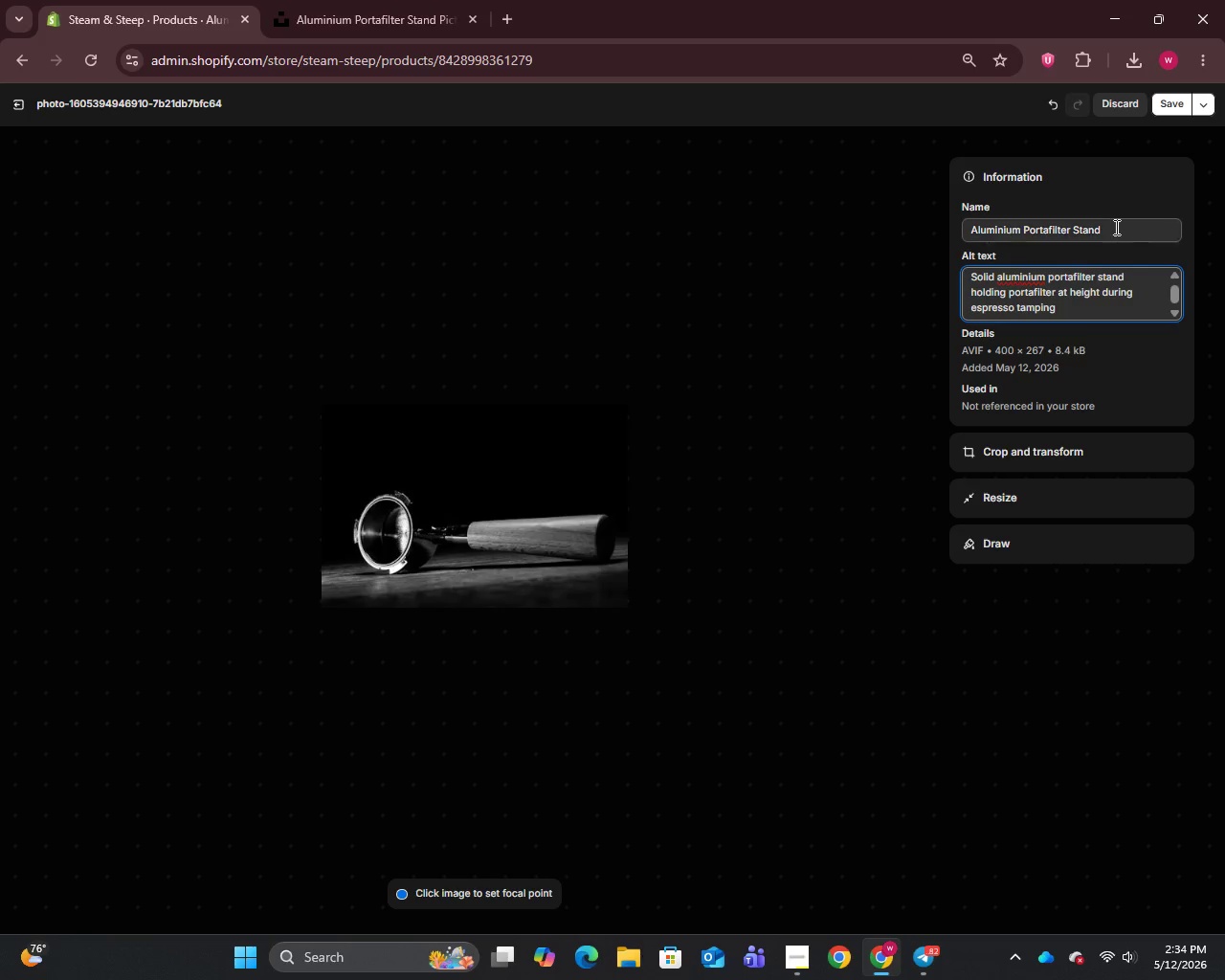 
left_click([1164, 111])
 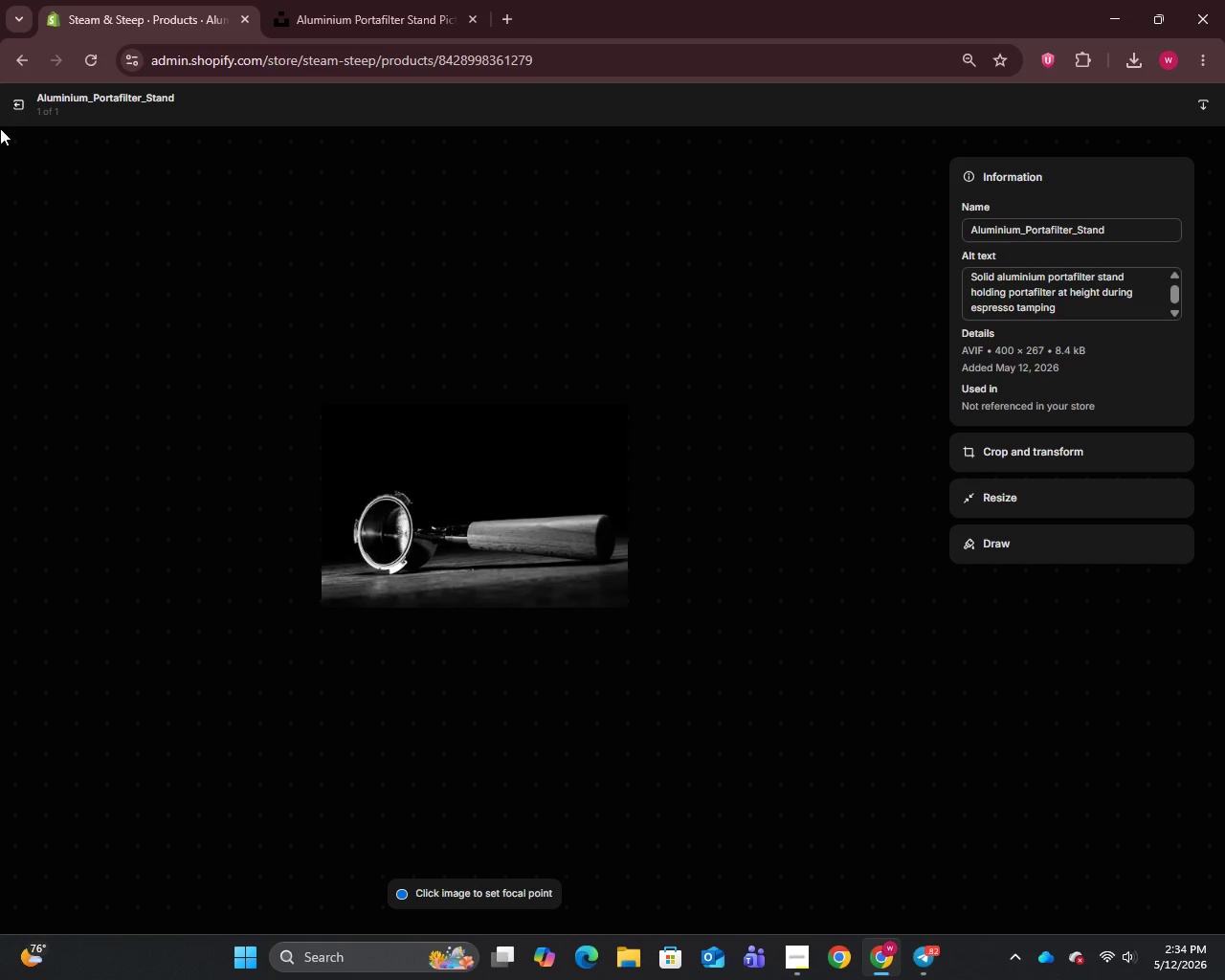 
left_click([17, 108])
 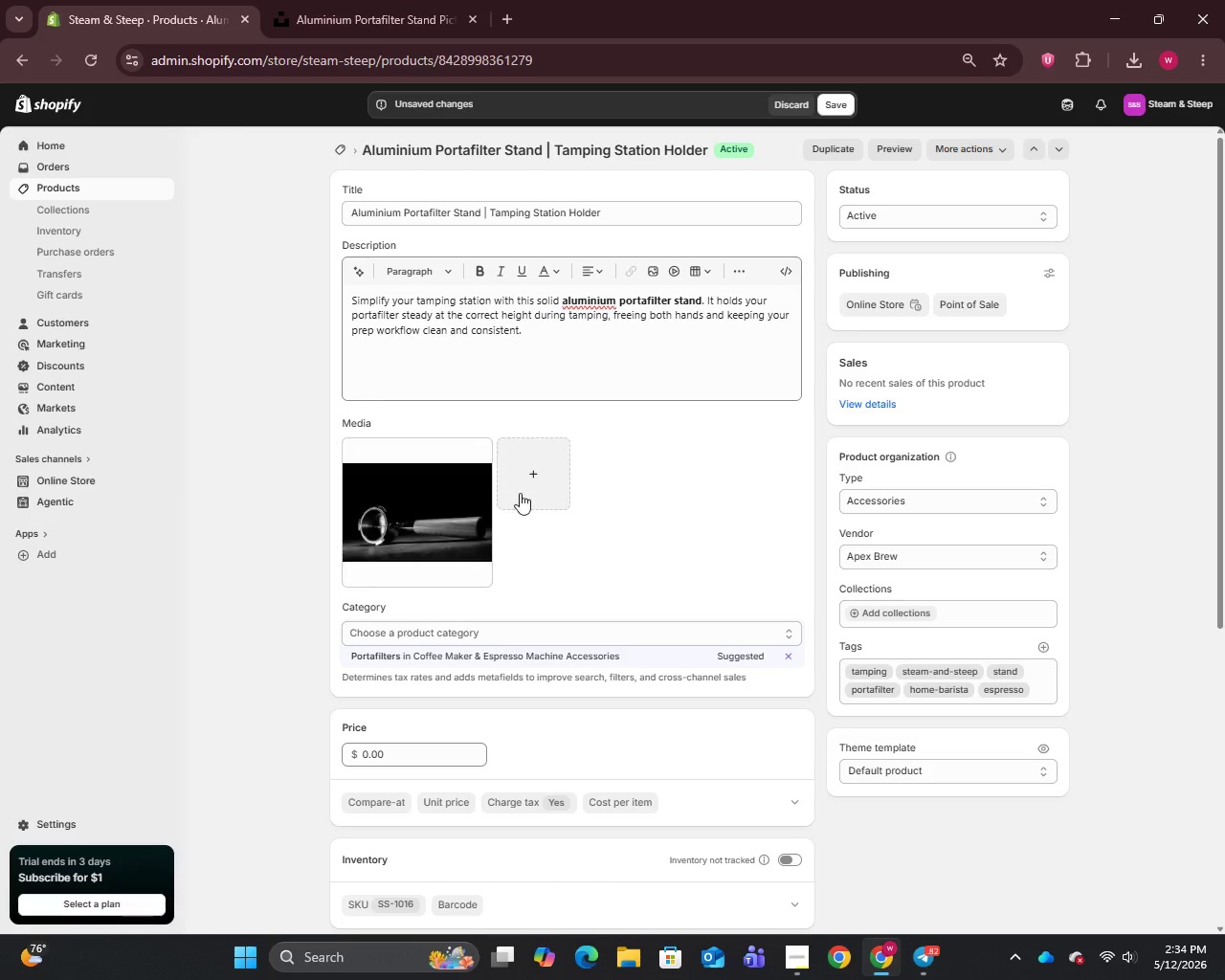 
scroll: coordinate [550, 615], scroll_direction: down, amount: 3.0
 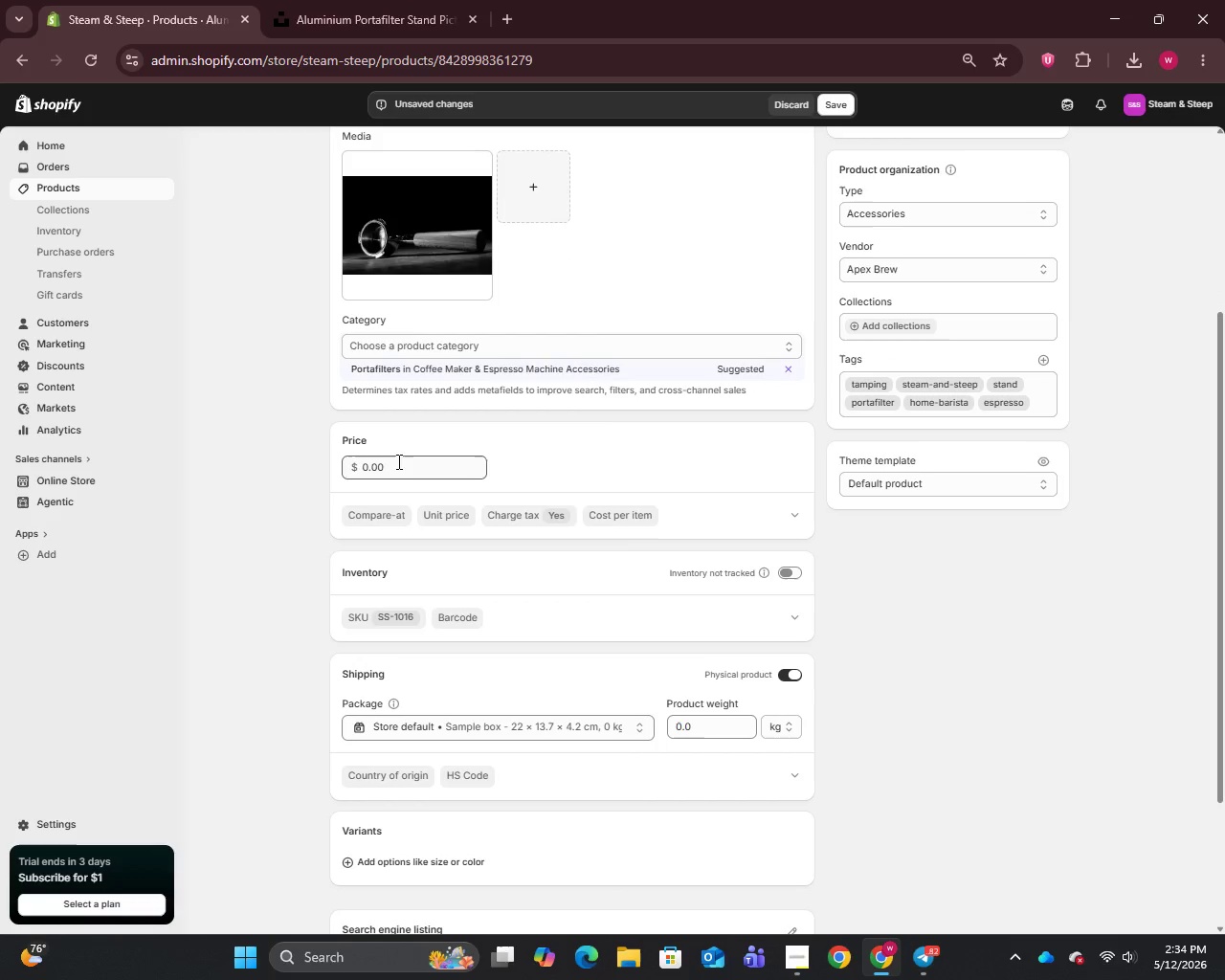 
left_click_drag(start_coordinate=[397, 461], to_coordinate=[315, 466])
 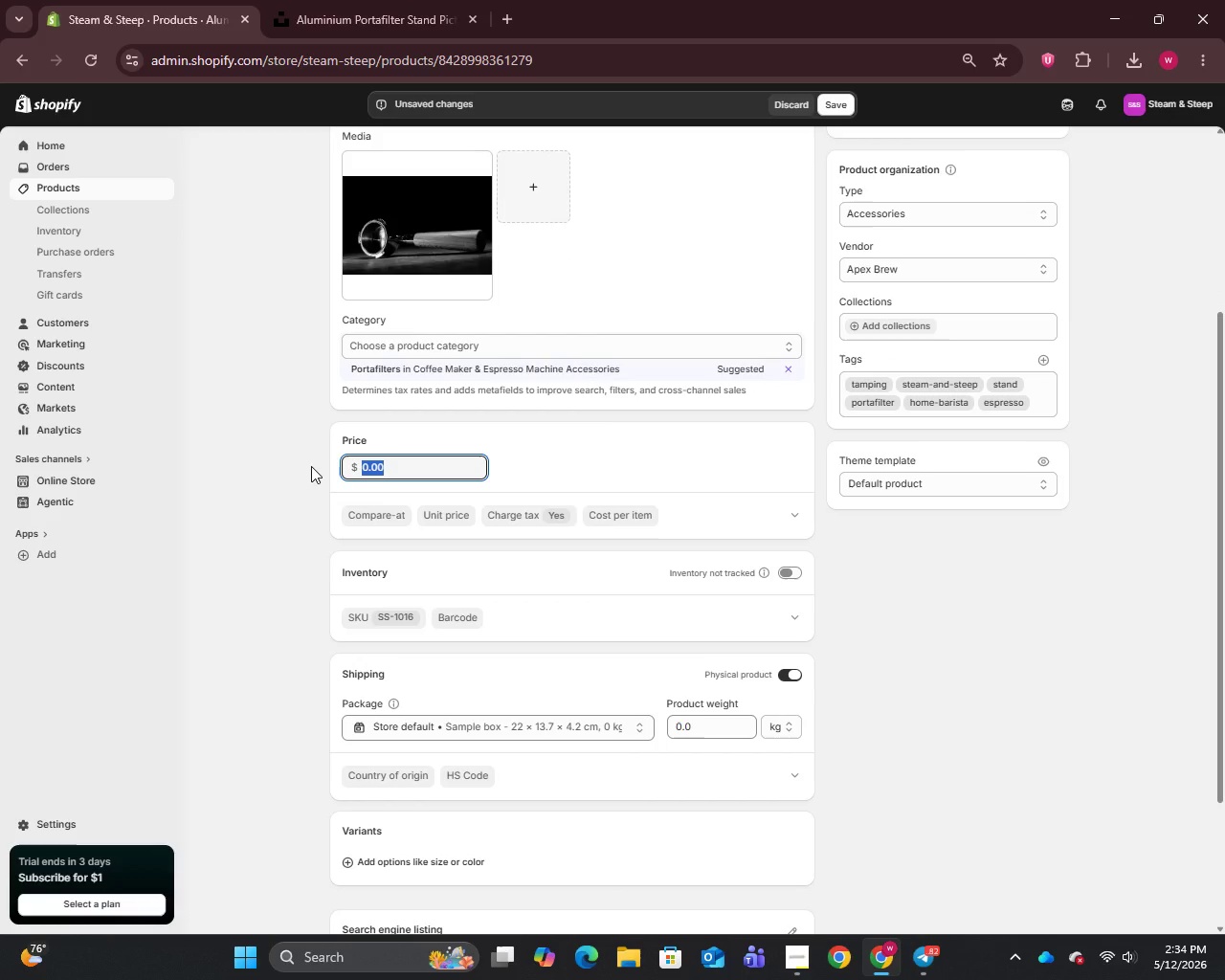 
type(79)
 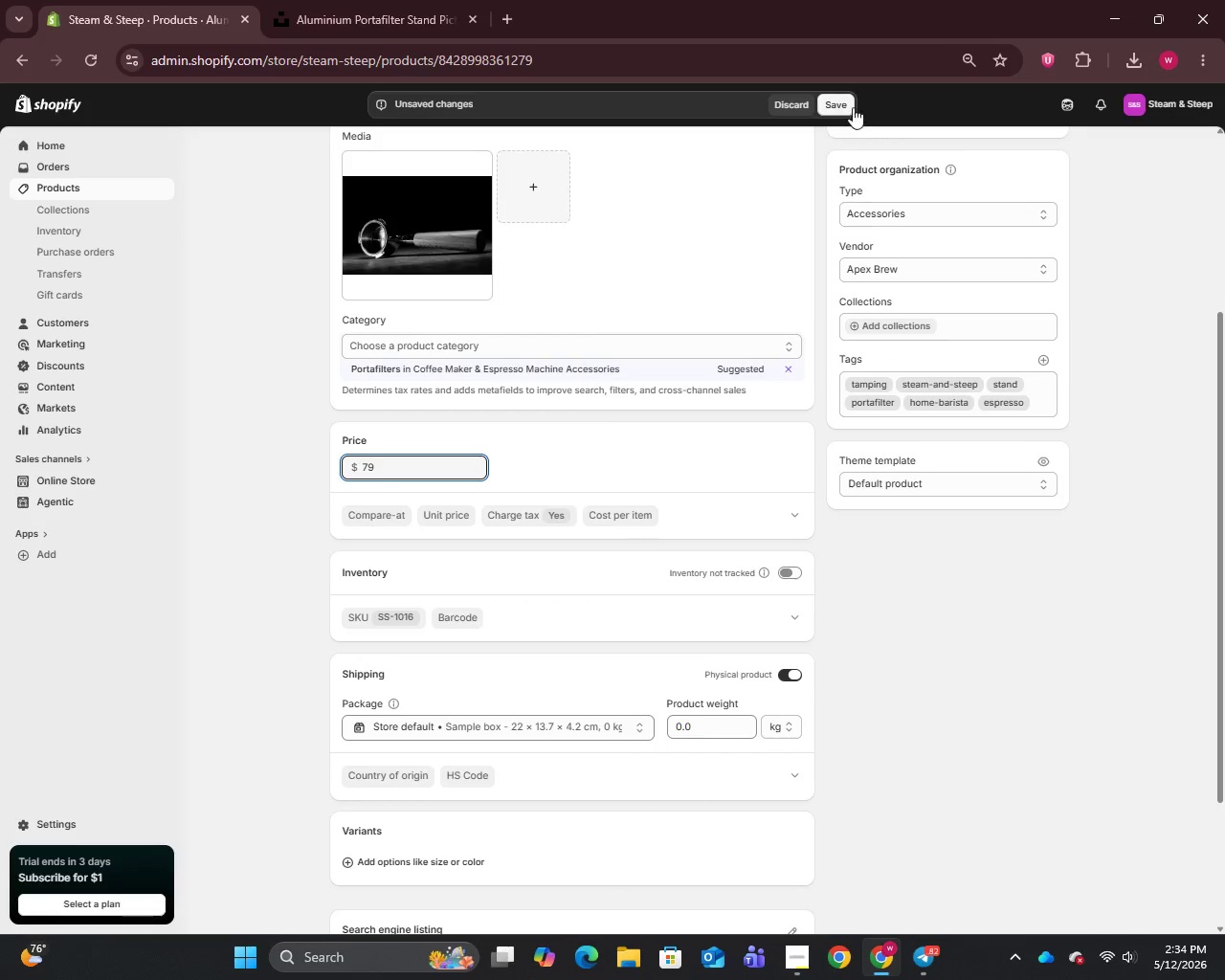 
left_click([824, 95])
 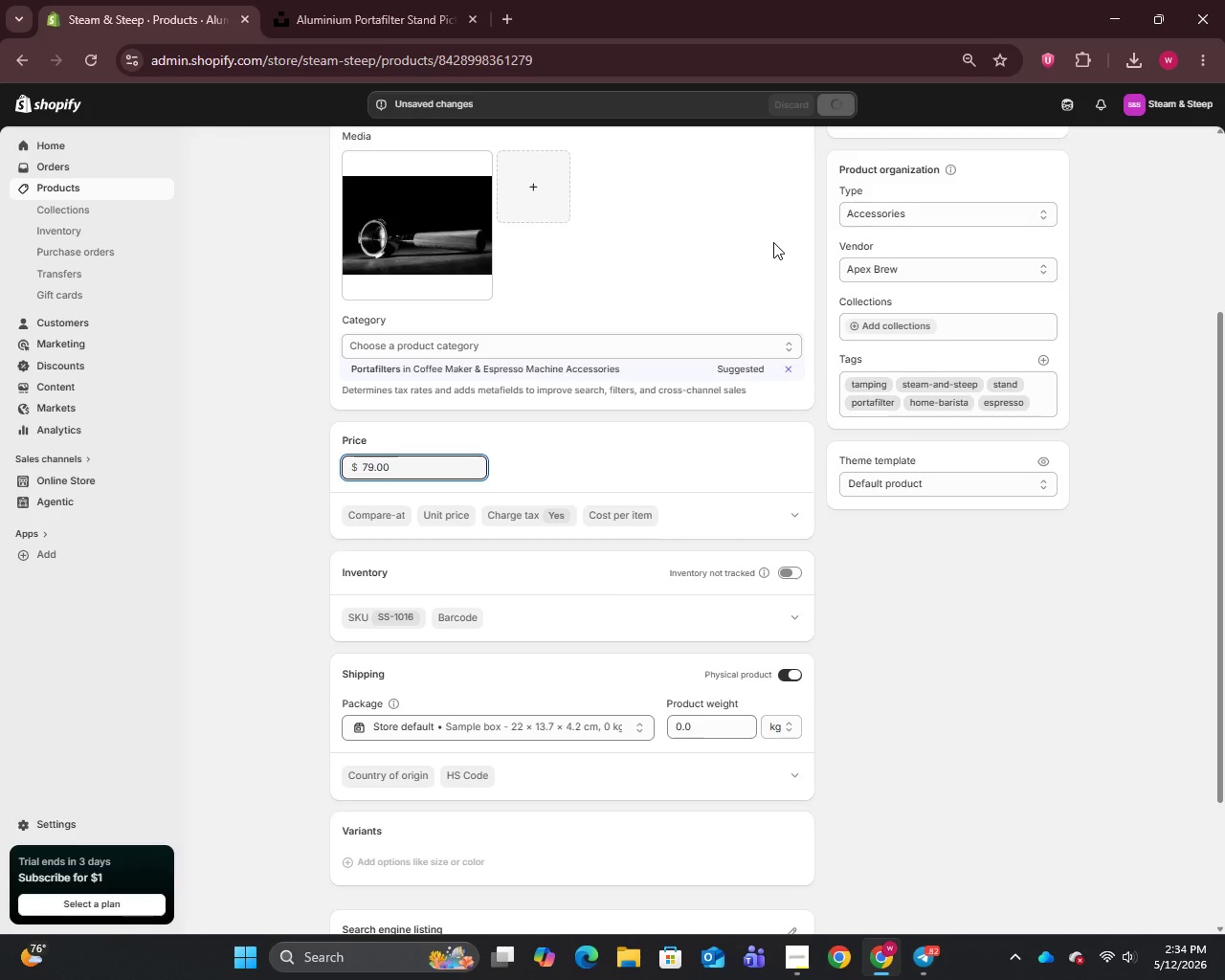 
wait(8.23)
 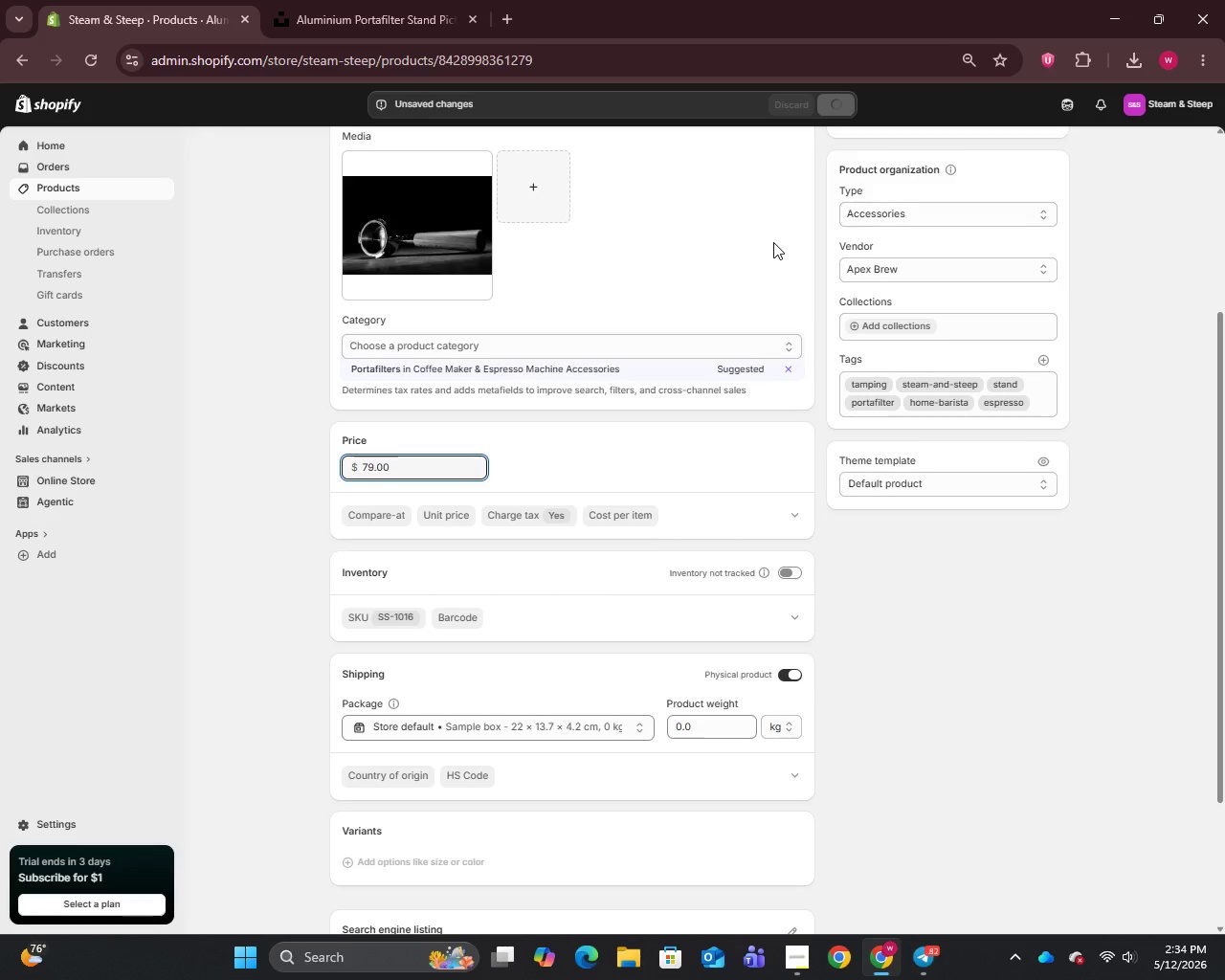 
mouse_move([55, 192])
 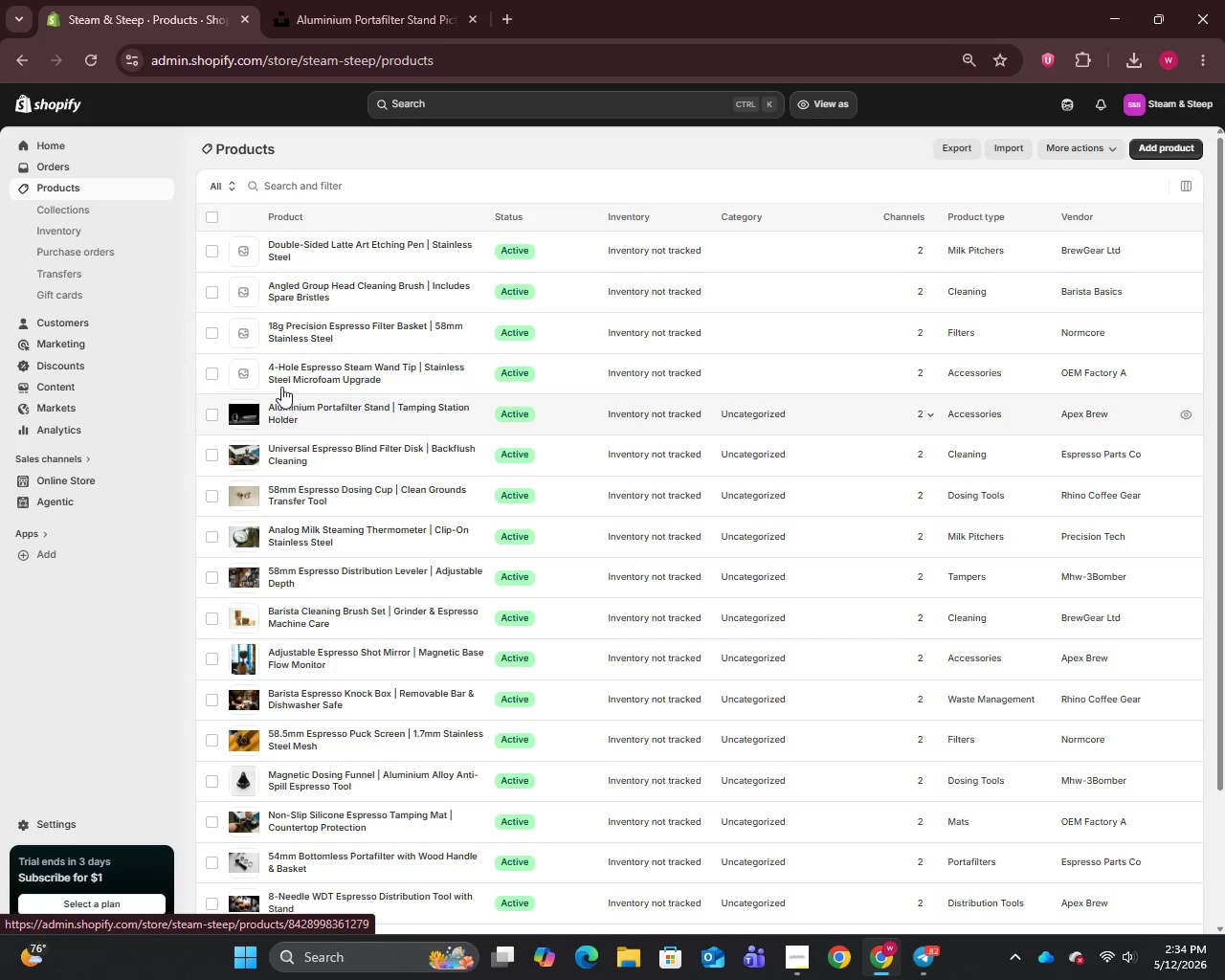 
left_click([283, 377])
 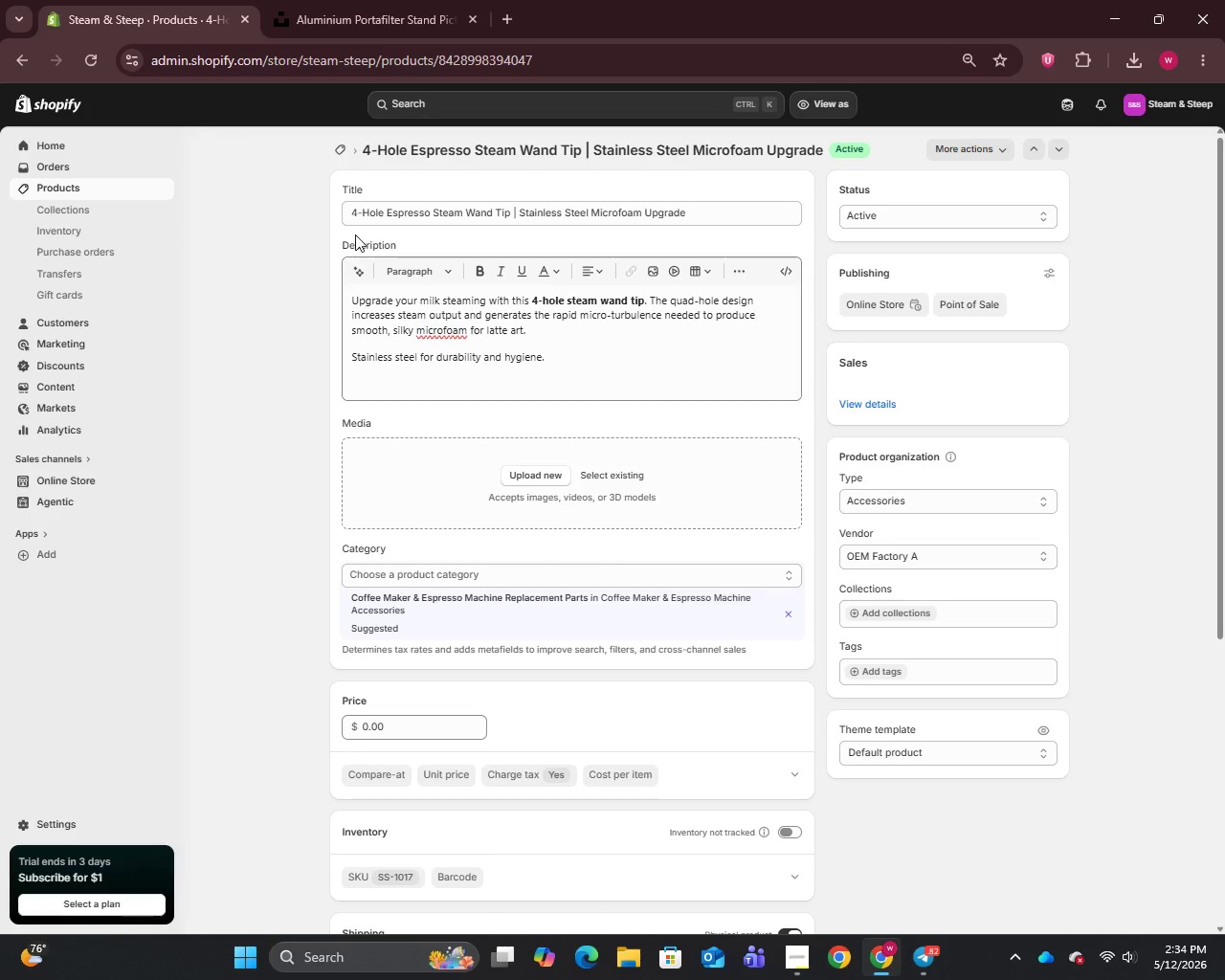 
left_click_drag(start_coordinate=[350, 205], to_coordinate=[429, 224])
 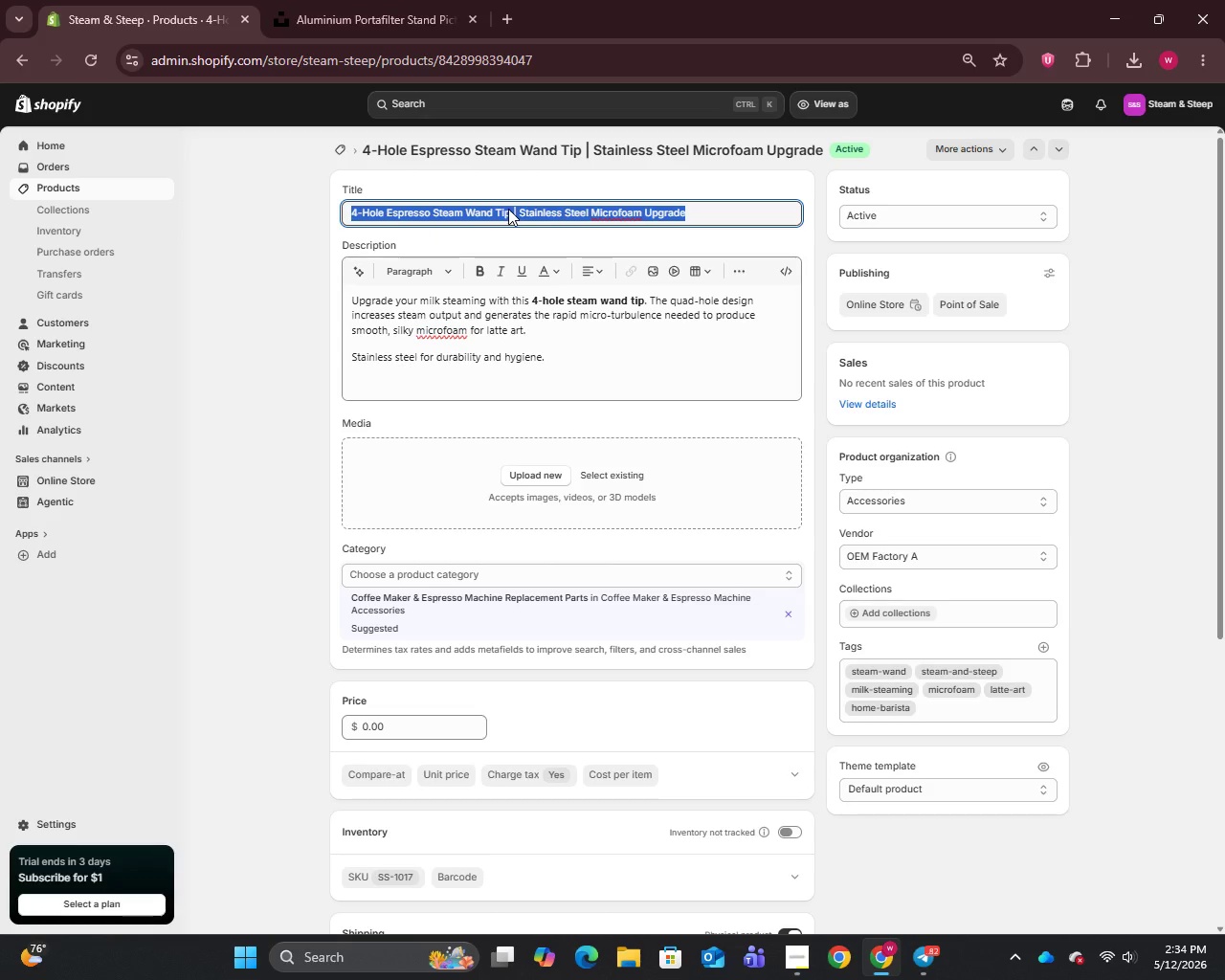 
left_click([508, 209])
 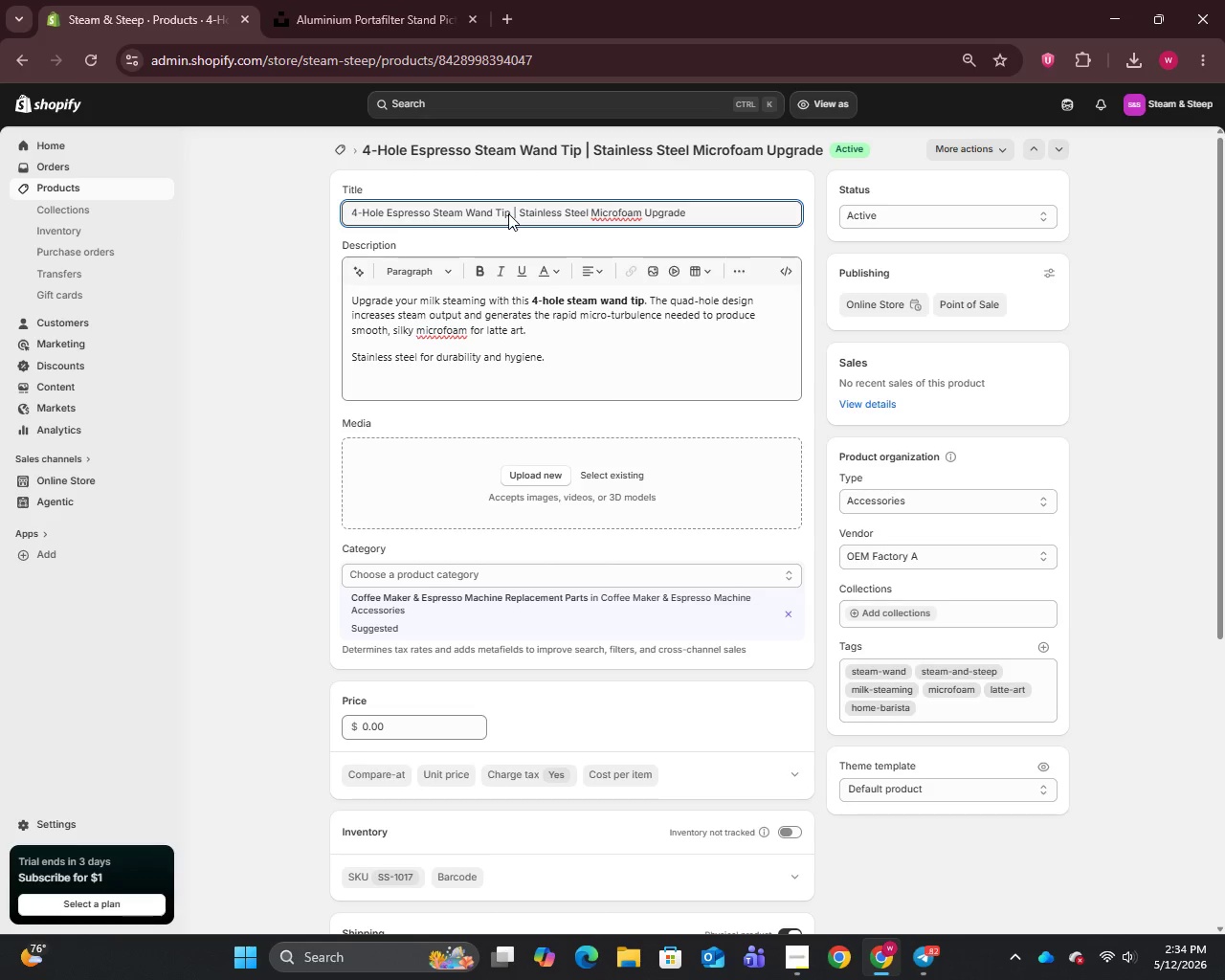 
left_click_drag(start_coordinate=[508, 213], to_coordinate=[343, 227])
 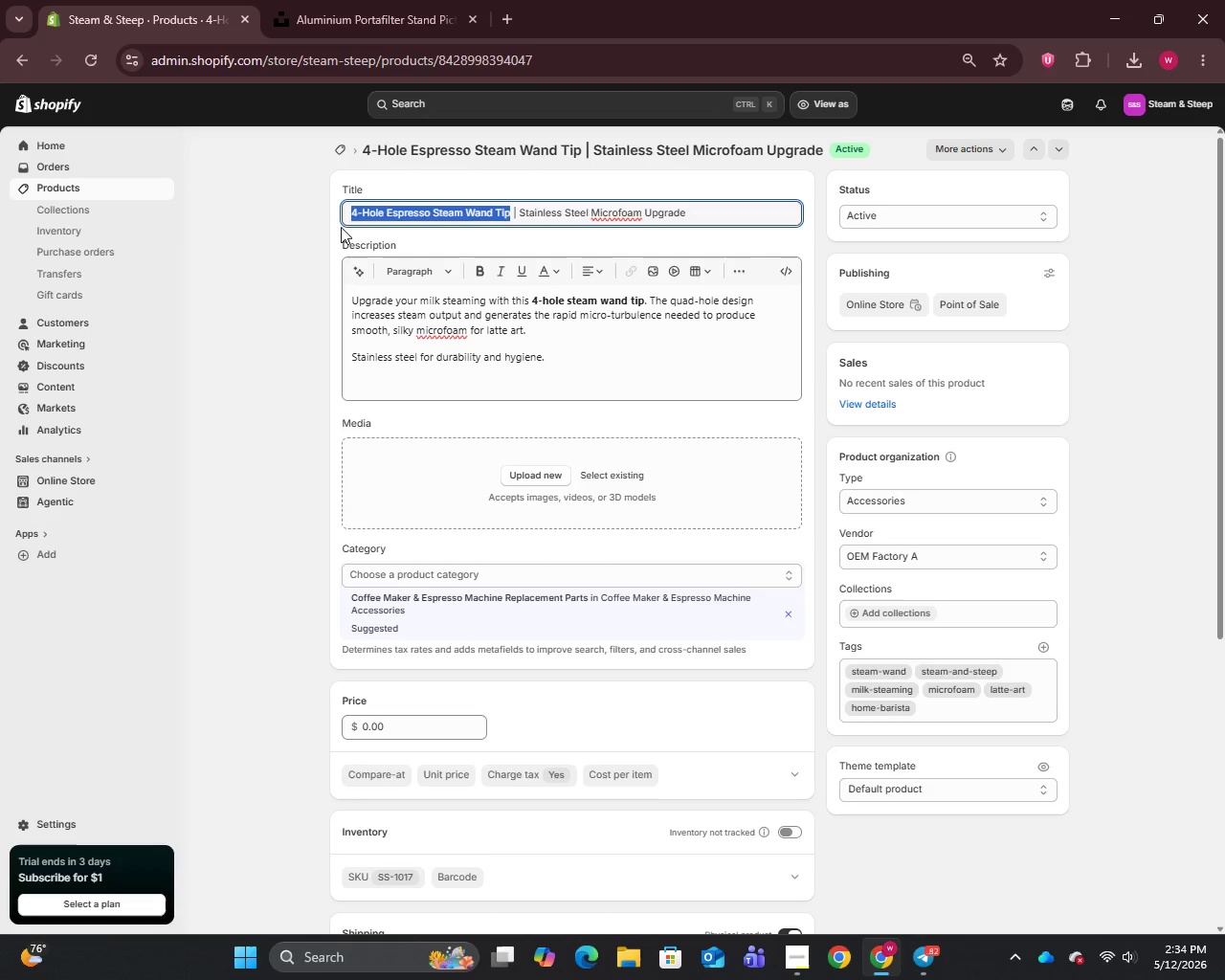 
key(Control+C)
 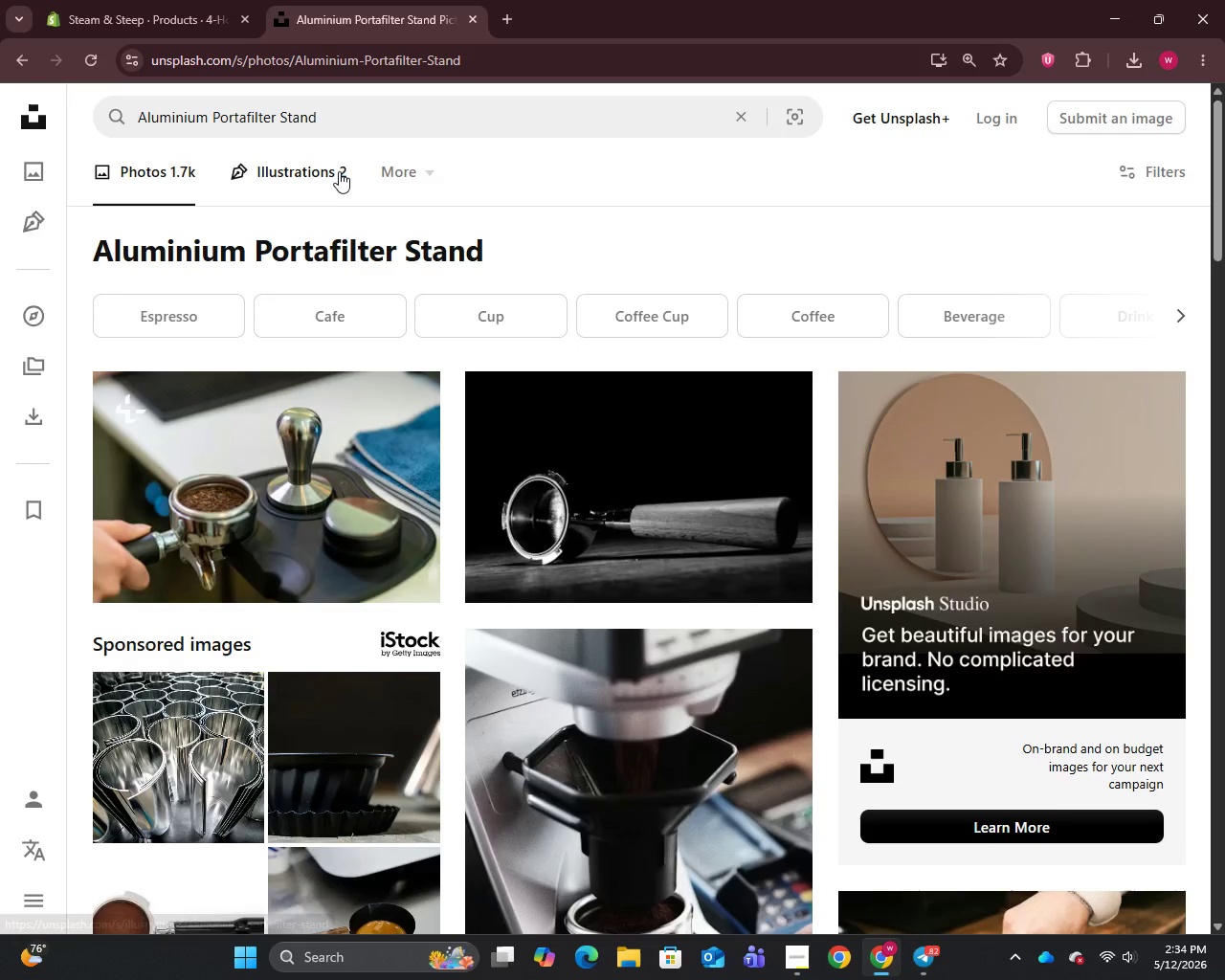 
left_click([341, 112])
 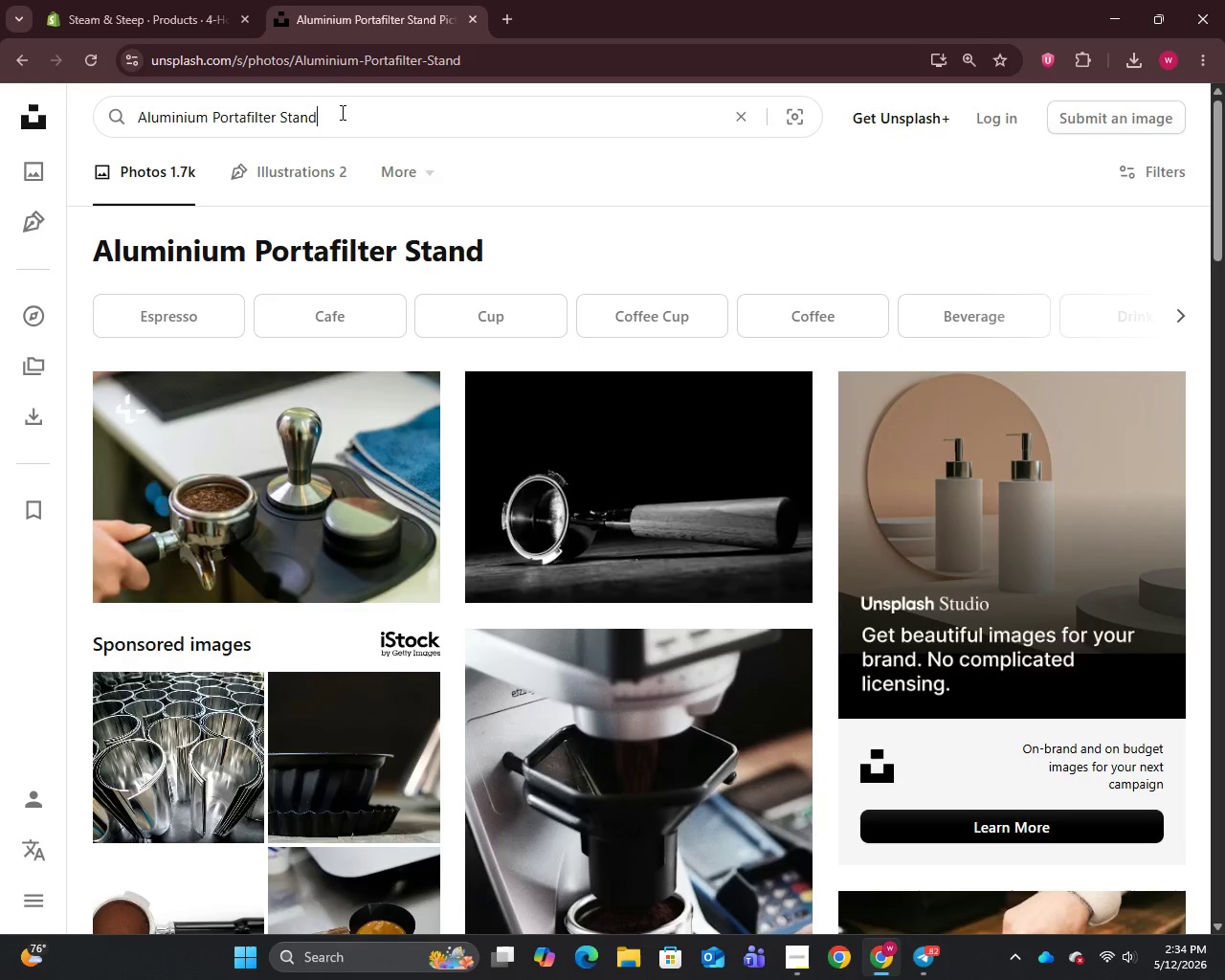 
key(Control+A)
 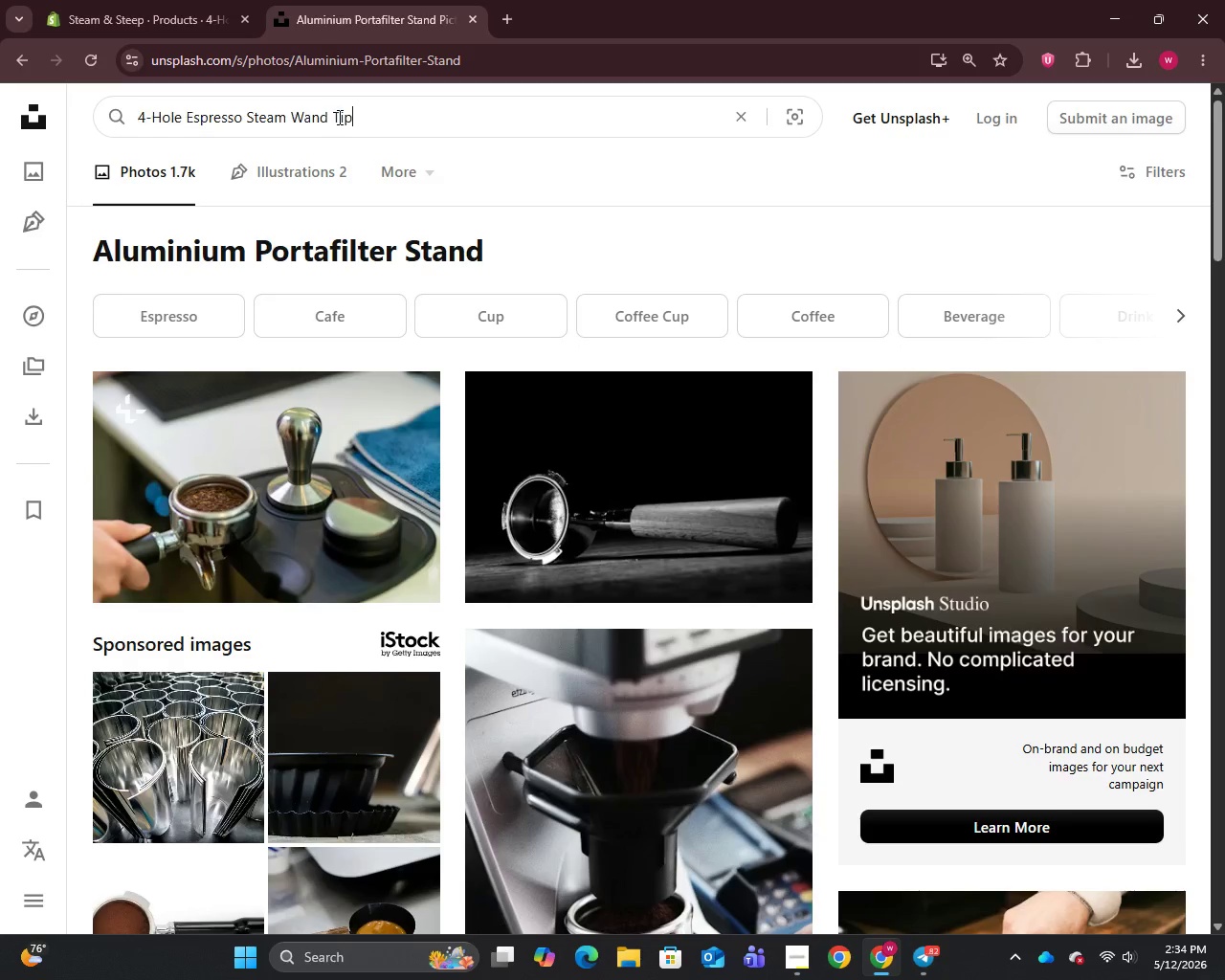 
key(Control+V)
 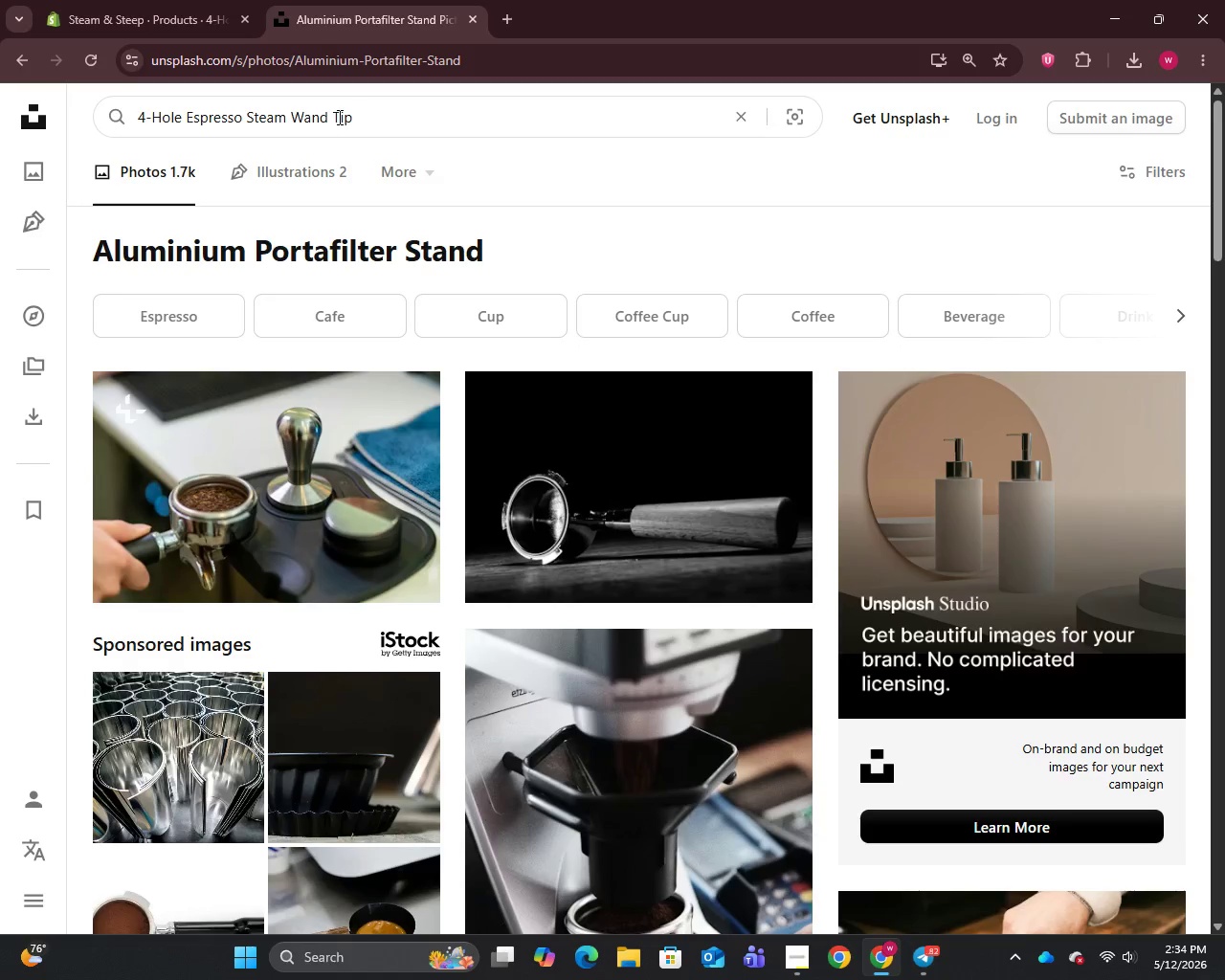 
key(Enter)
 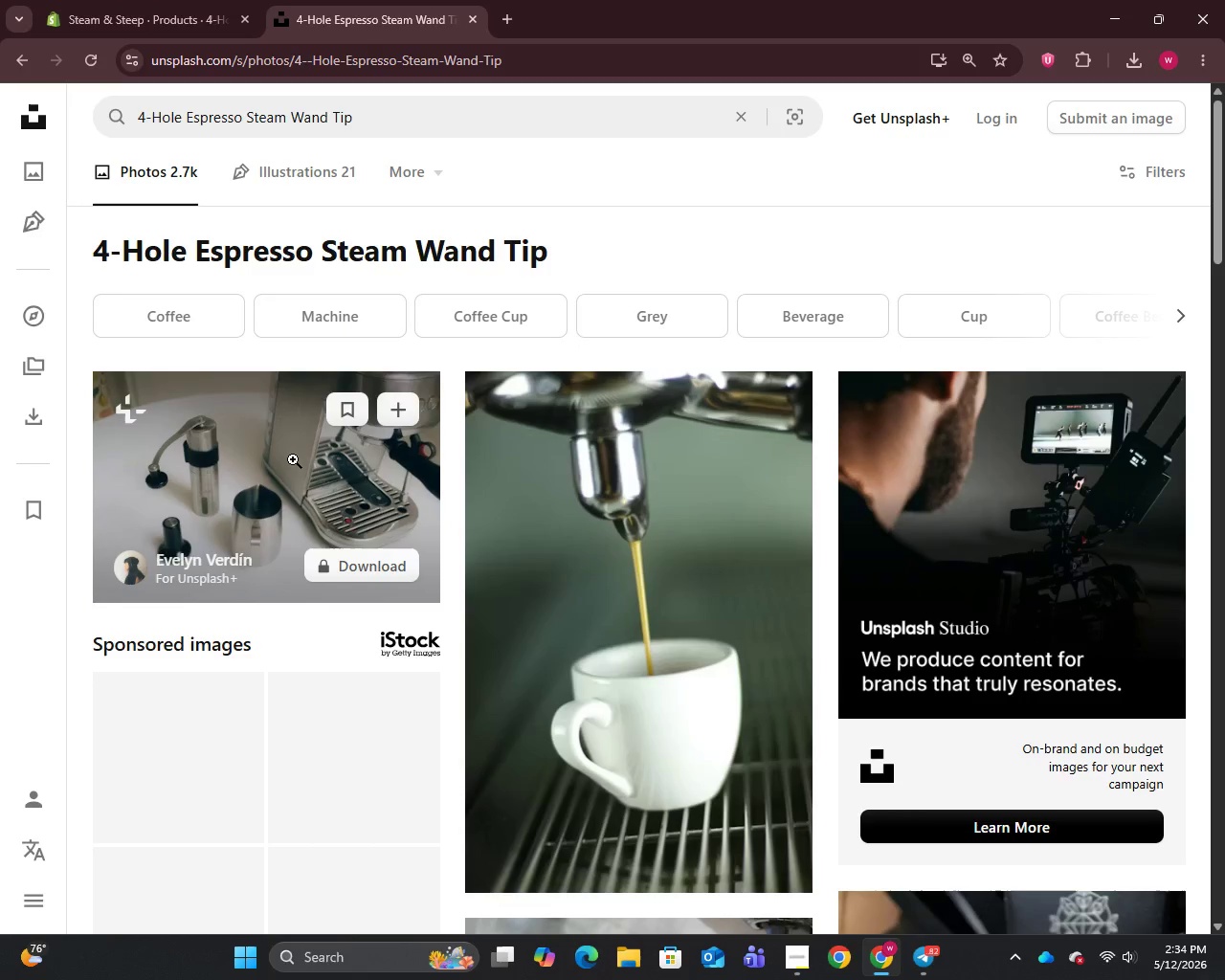 
left_click([387, 779])
 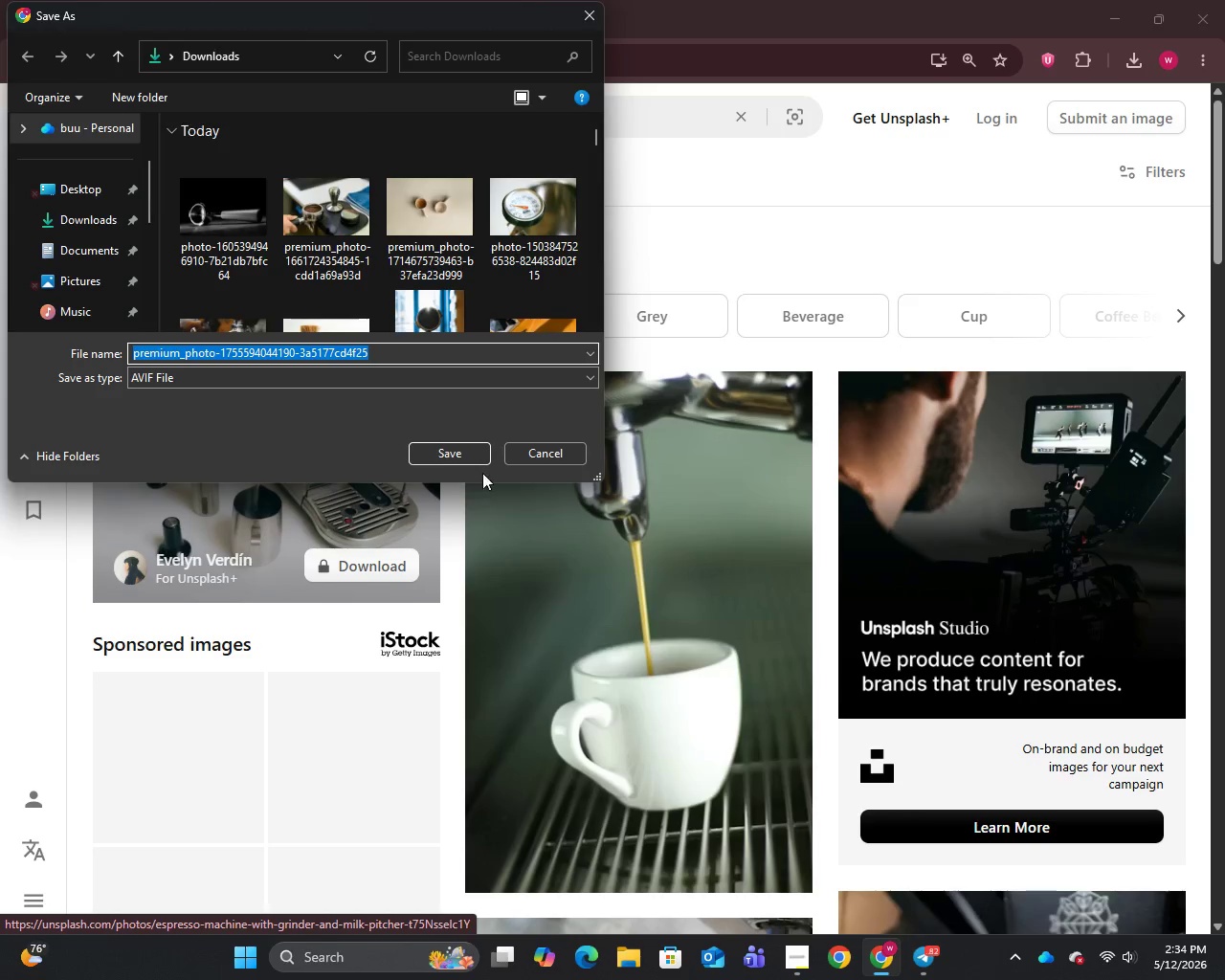 
left_click([445, 454])
 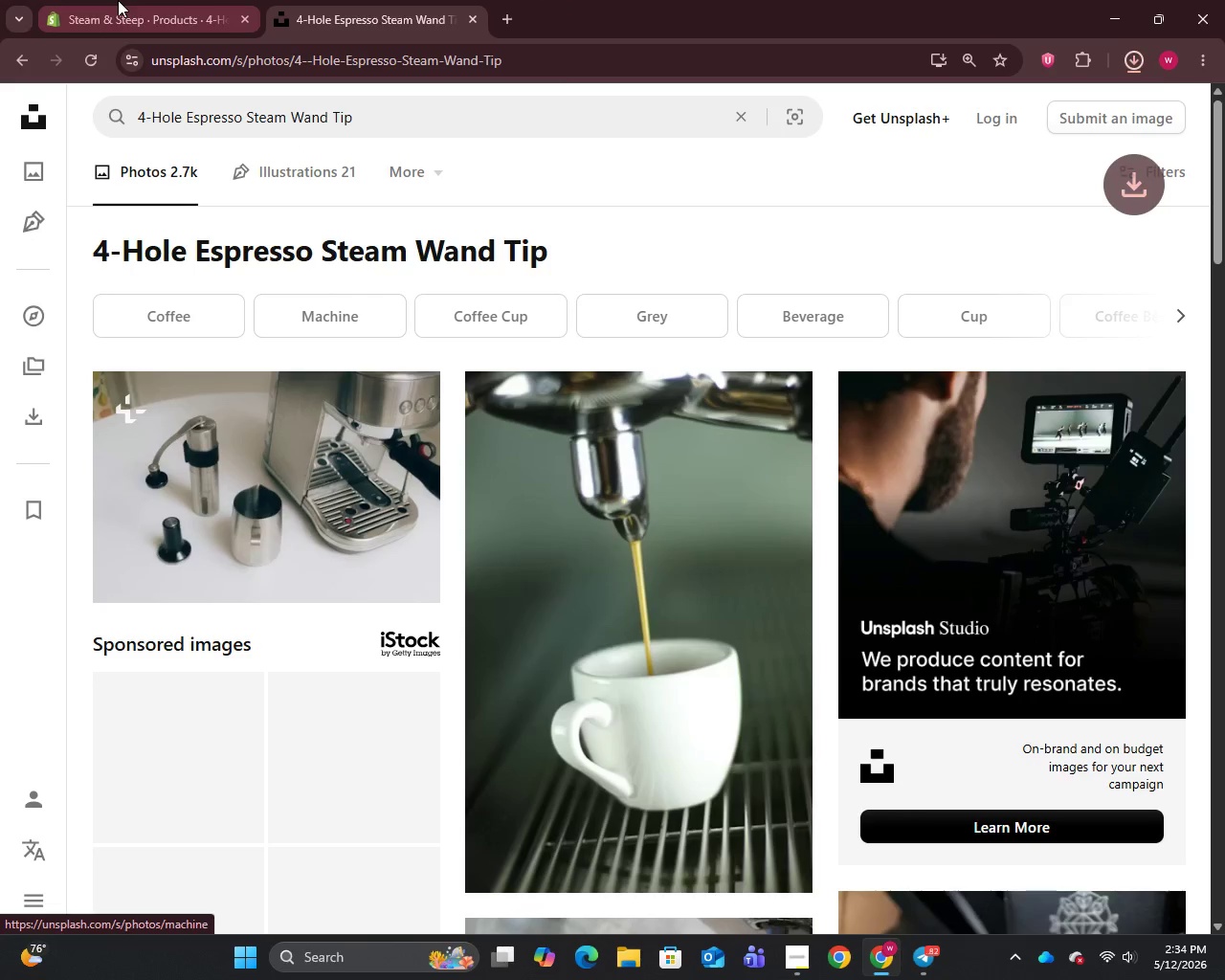 
left_click([118, 0])
 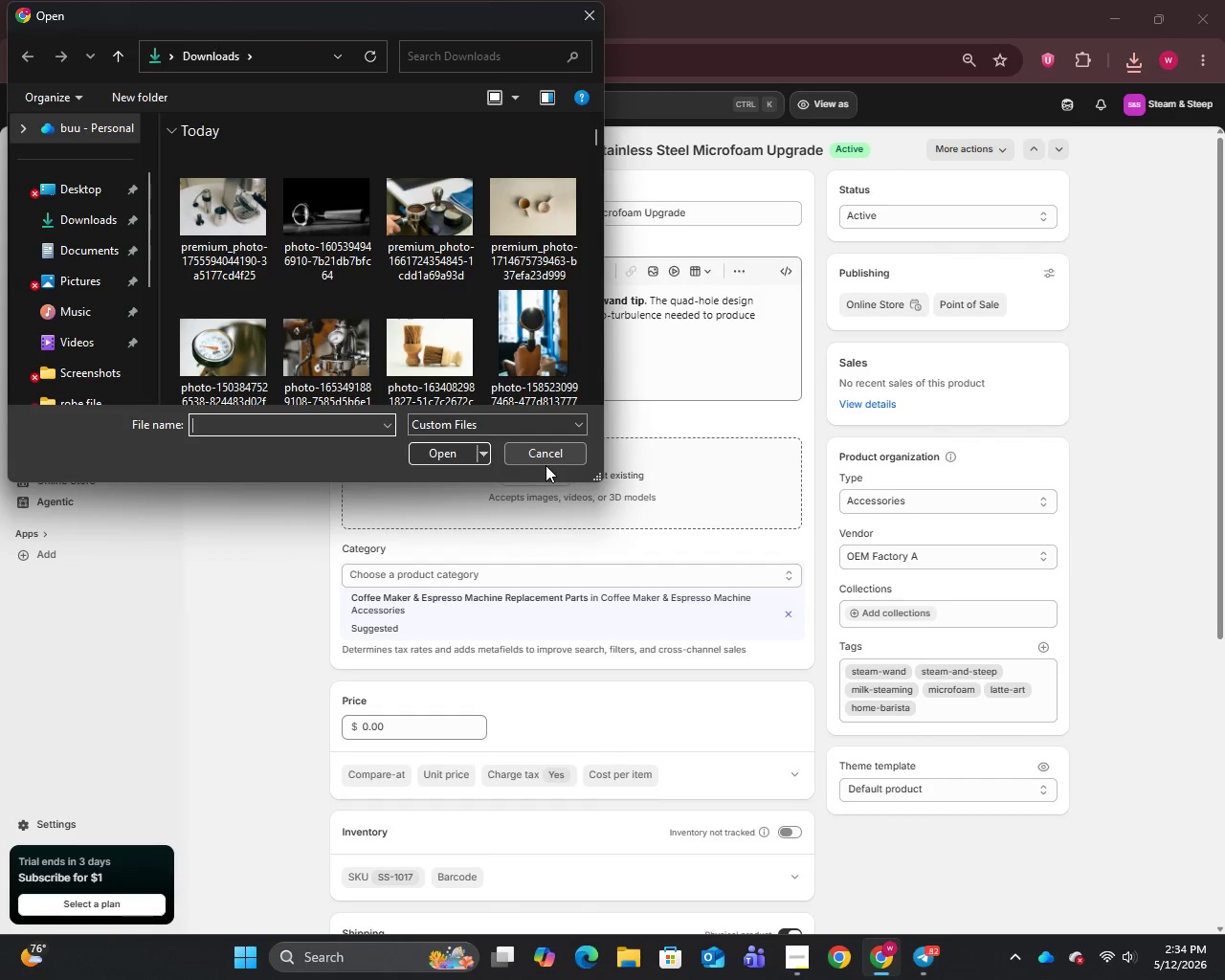 
wait(5.38)
 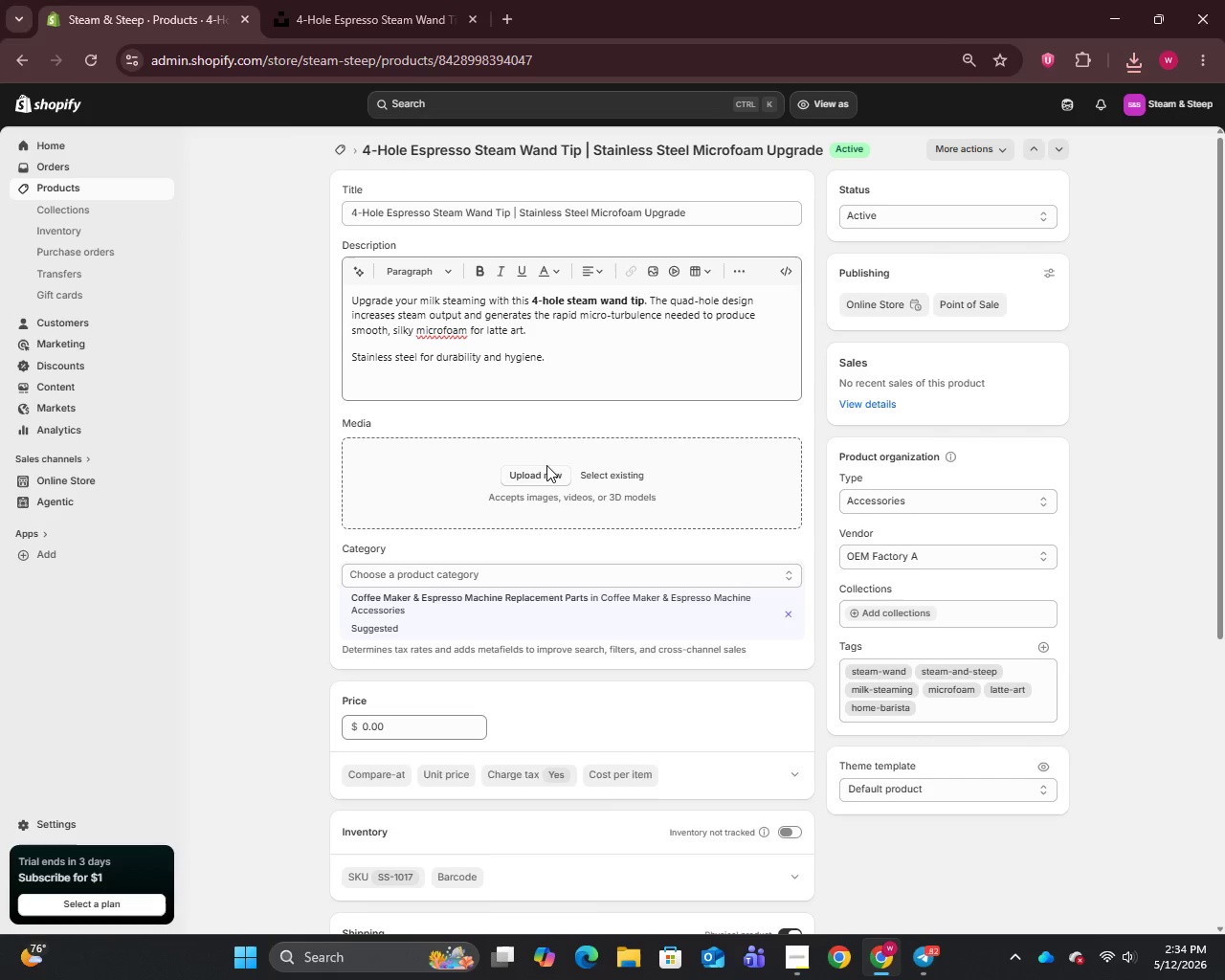 
left_click([246, 221])
 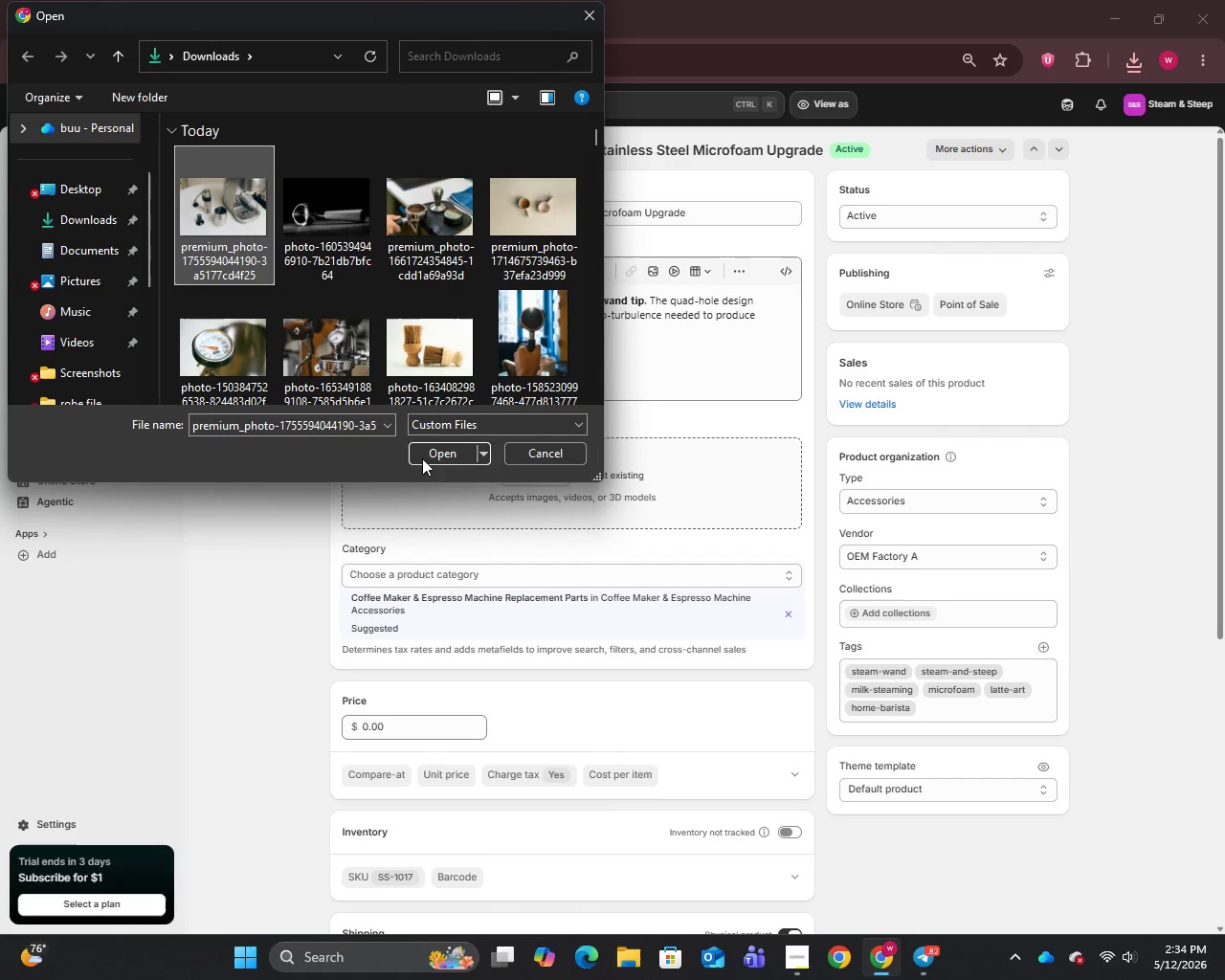 
left_click([431, 449])
 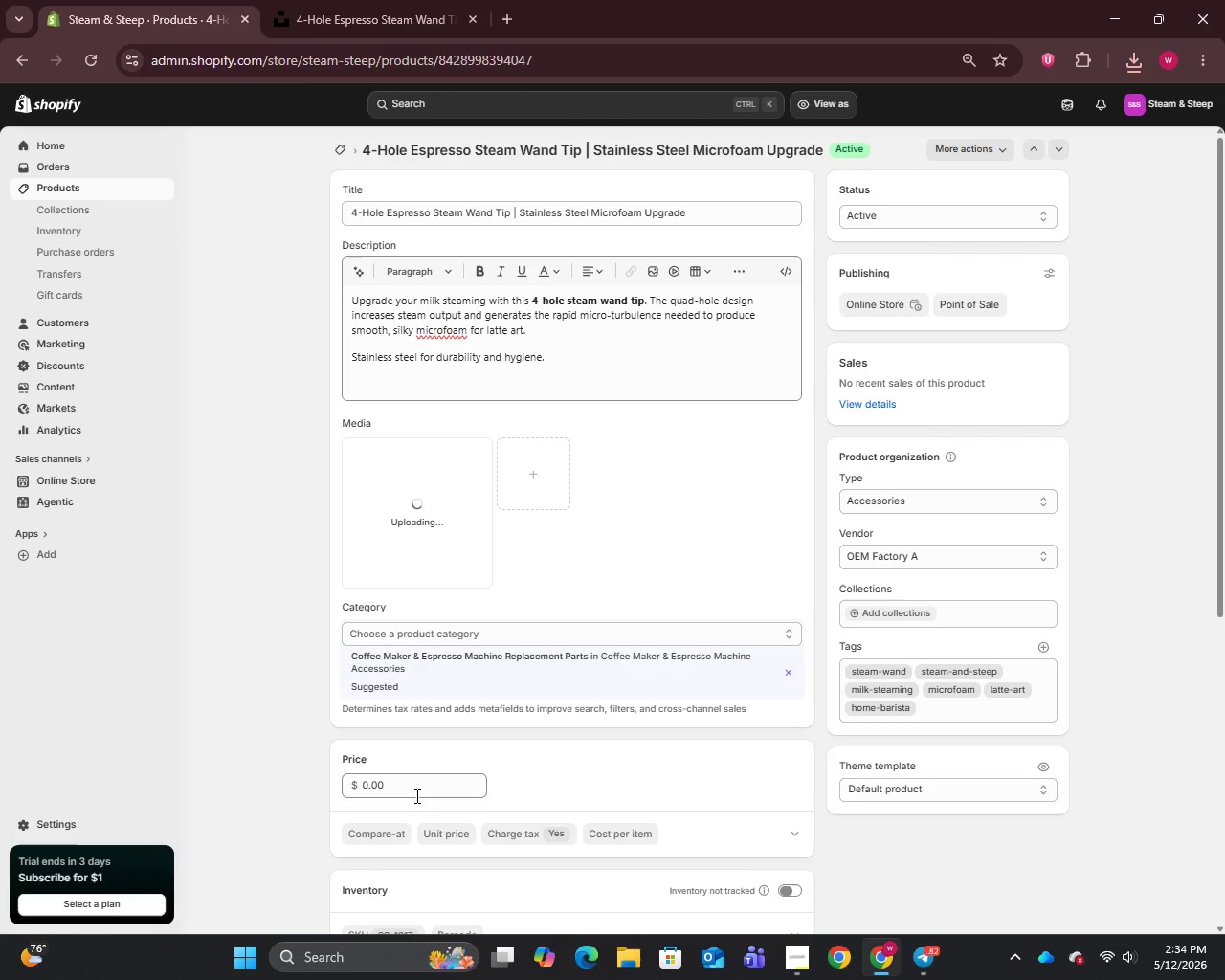 
left_click_drag(start_coordinate=[404, 776], to_coordinate=[296, 785])
 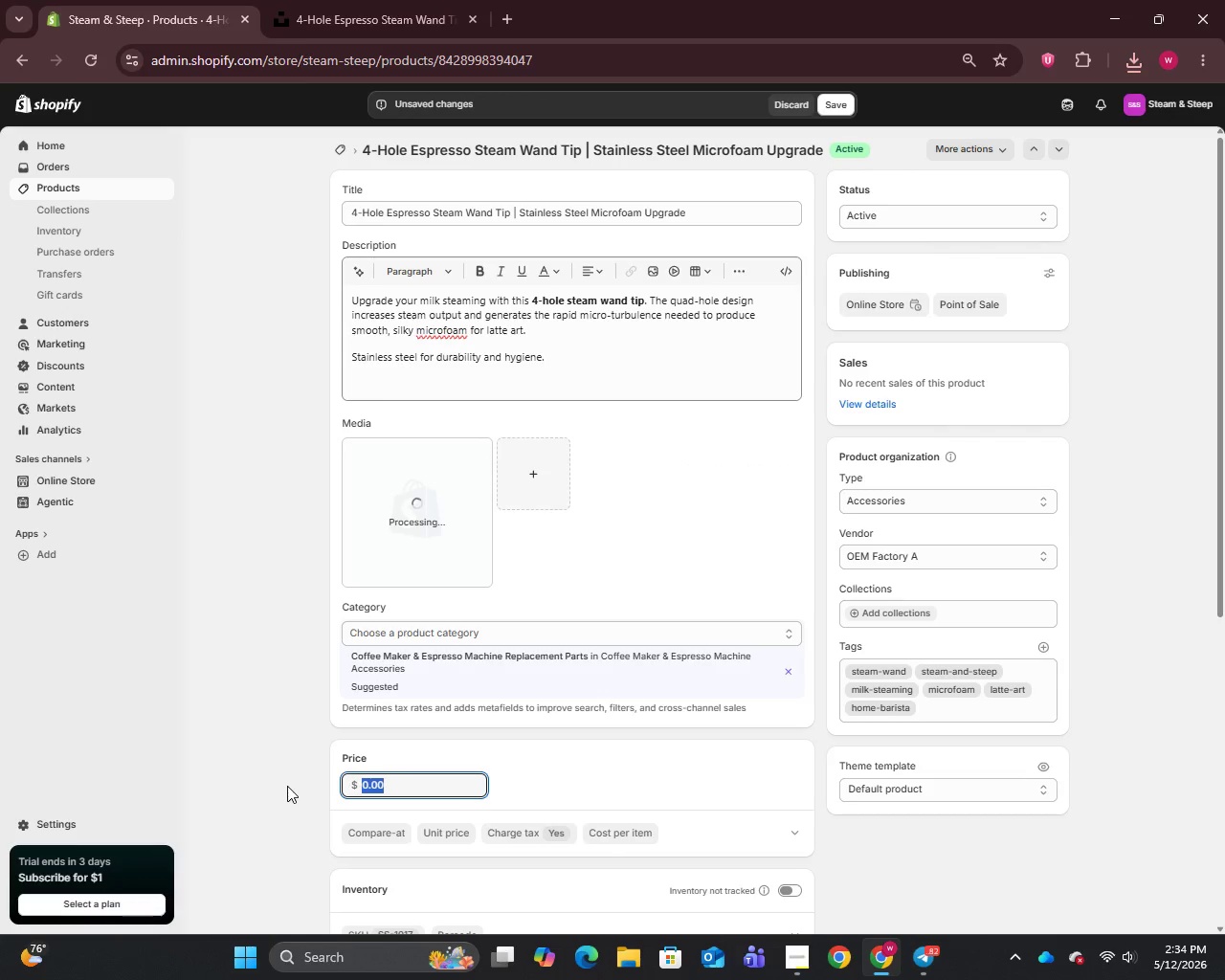 
type(88)
 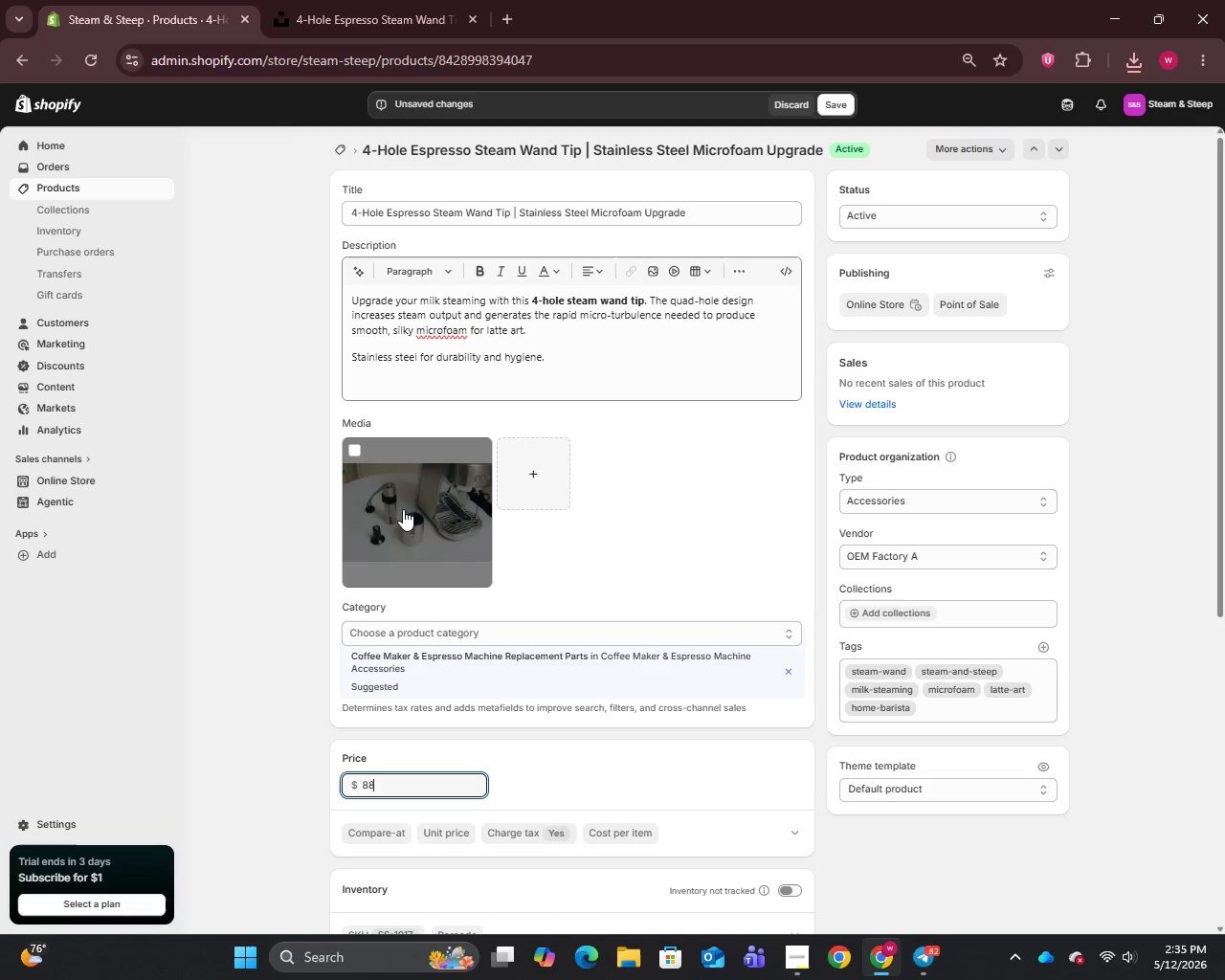 
wait(27.08)
 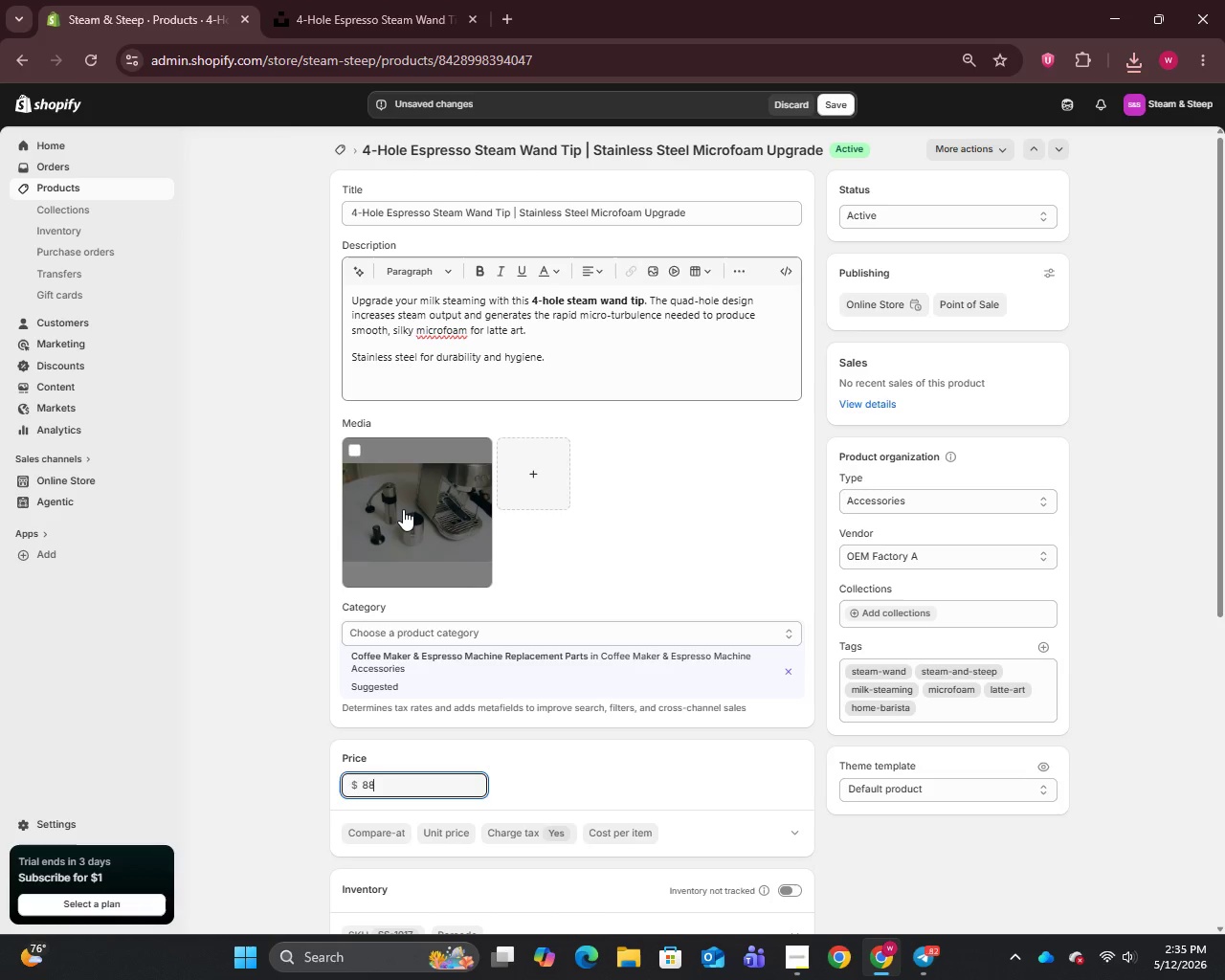 
left_click([1025, 218])
 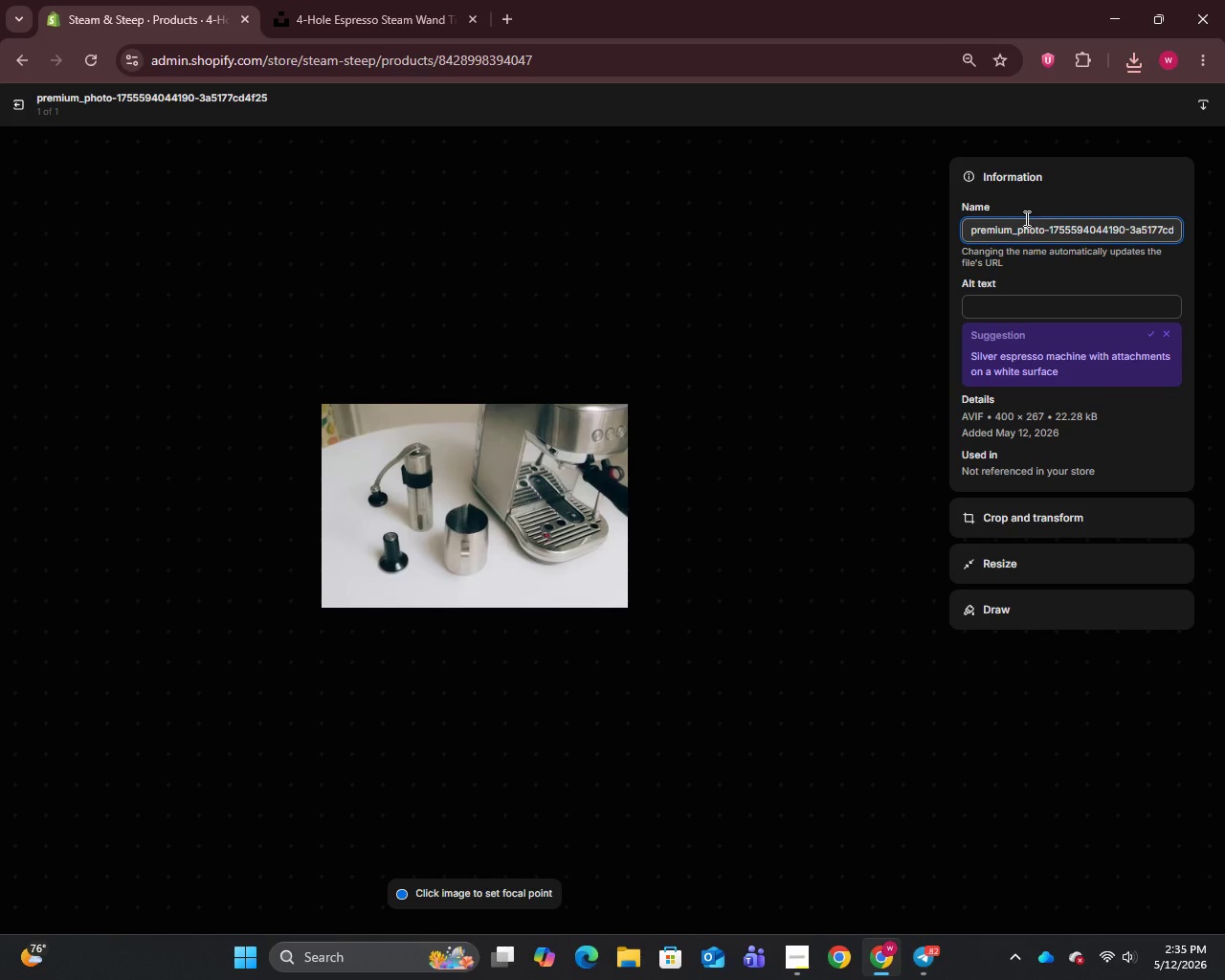 
key(Control+A)
 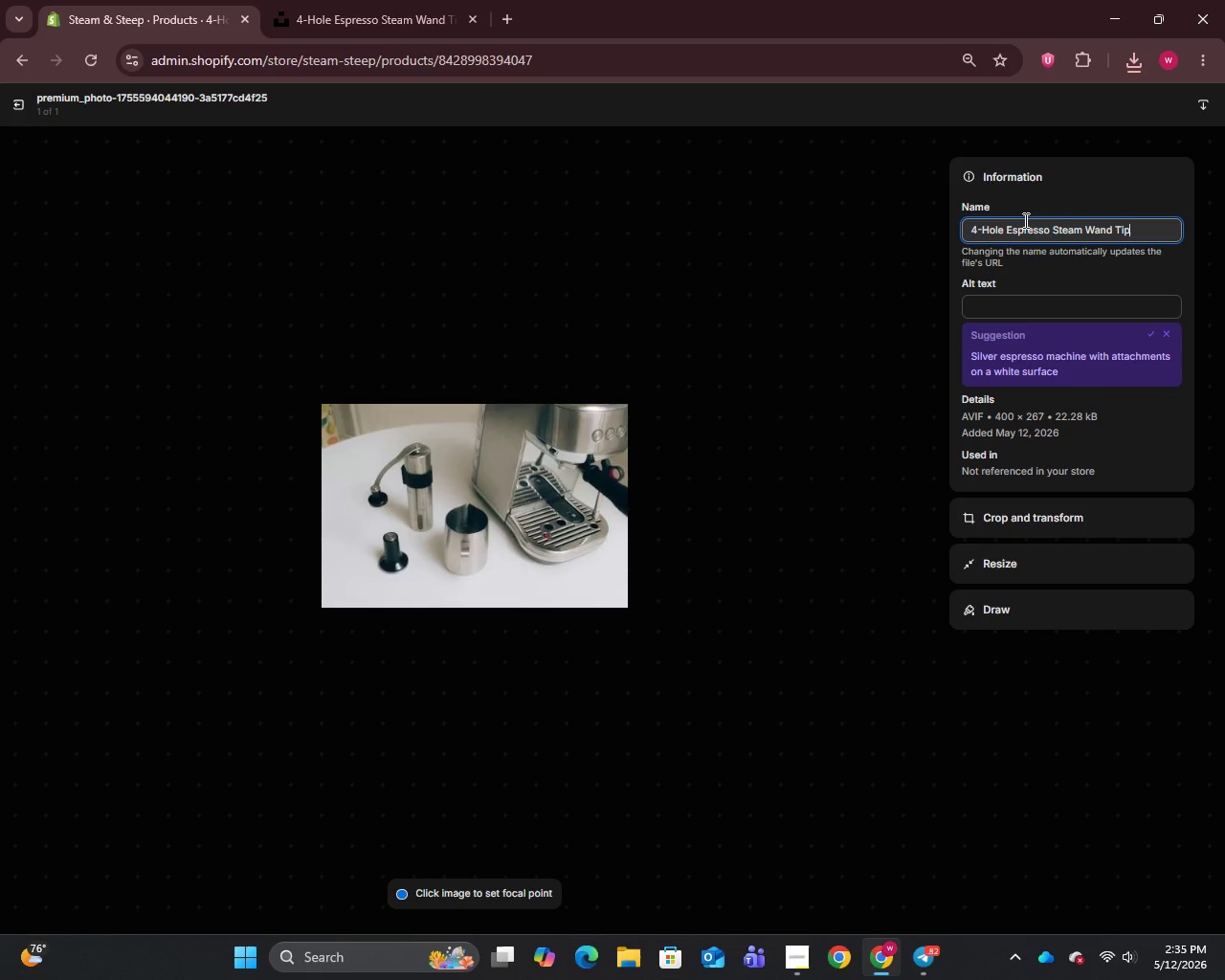 
key(Control+V)
 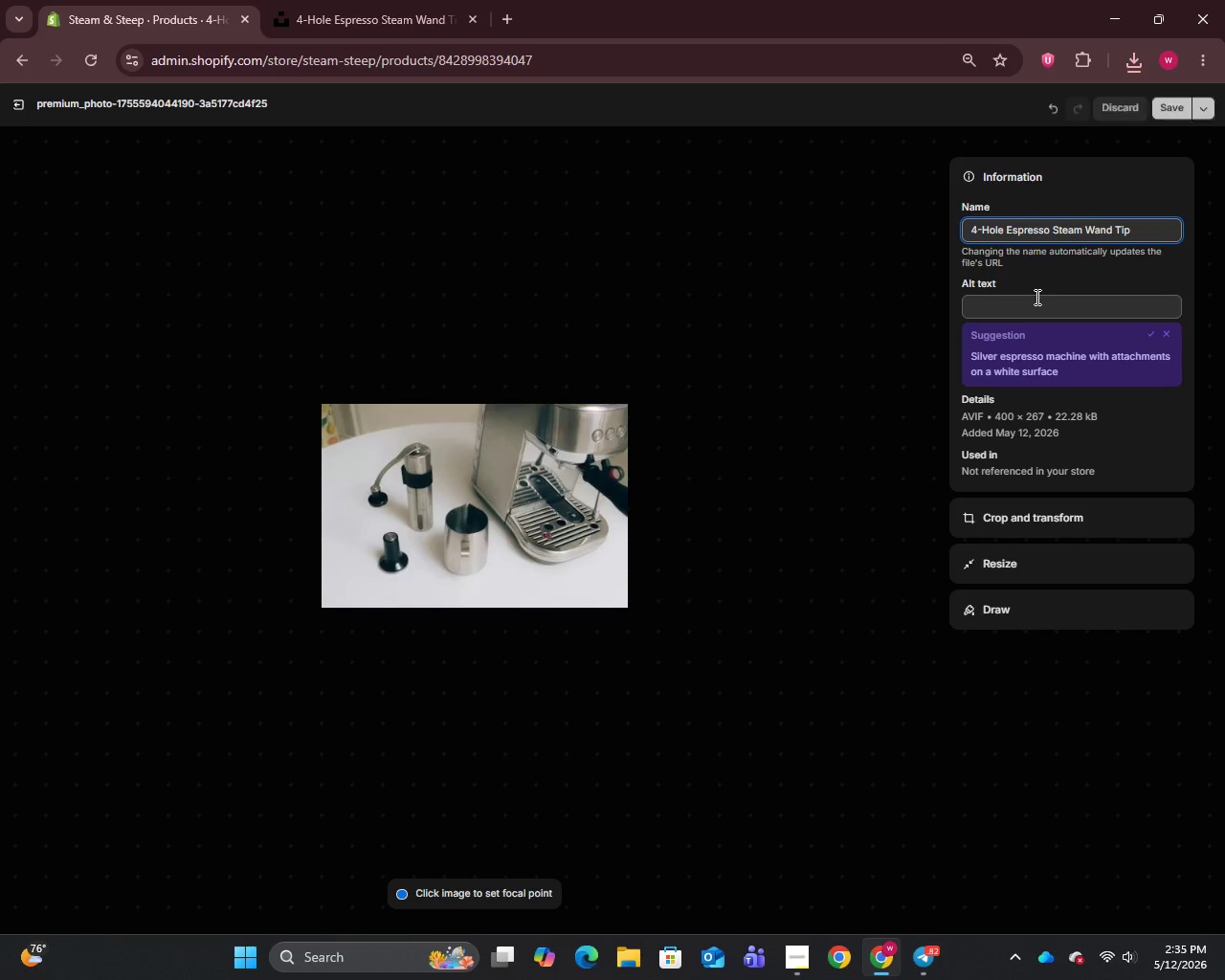 
left_click([1036, 298])
 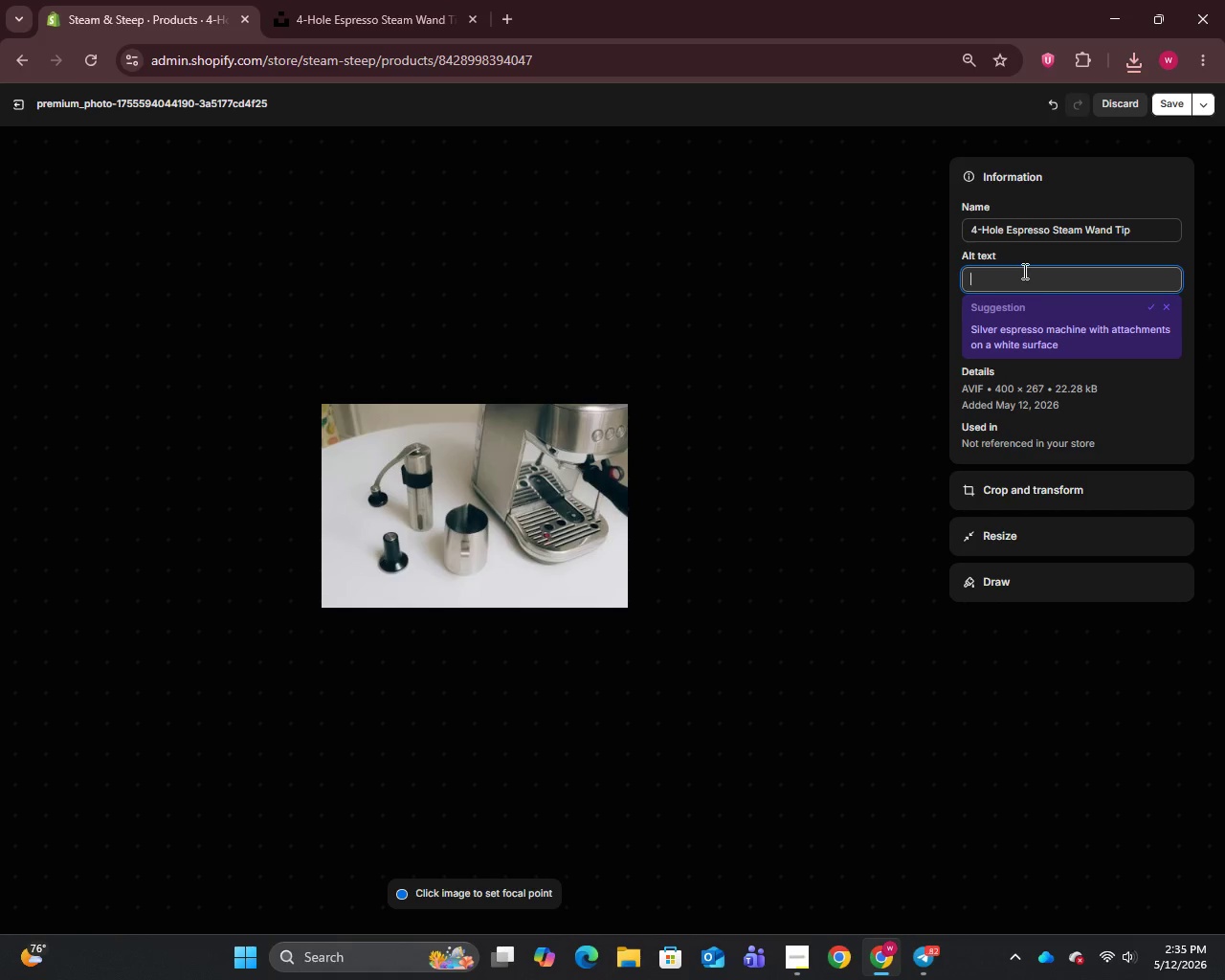 
left_click([1022, 271])
 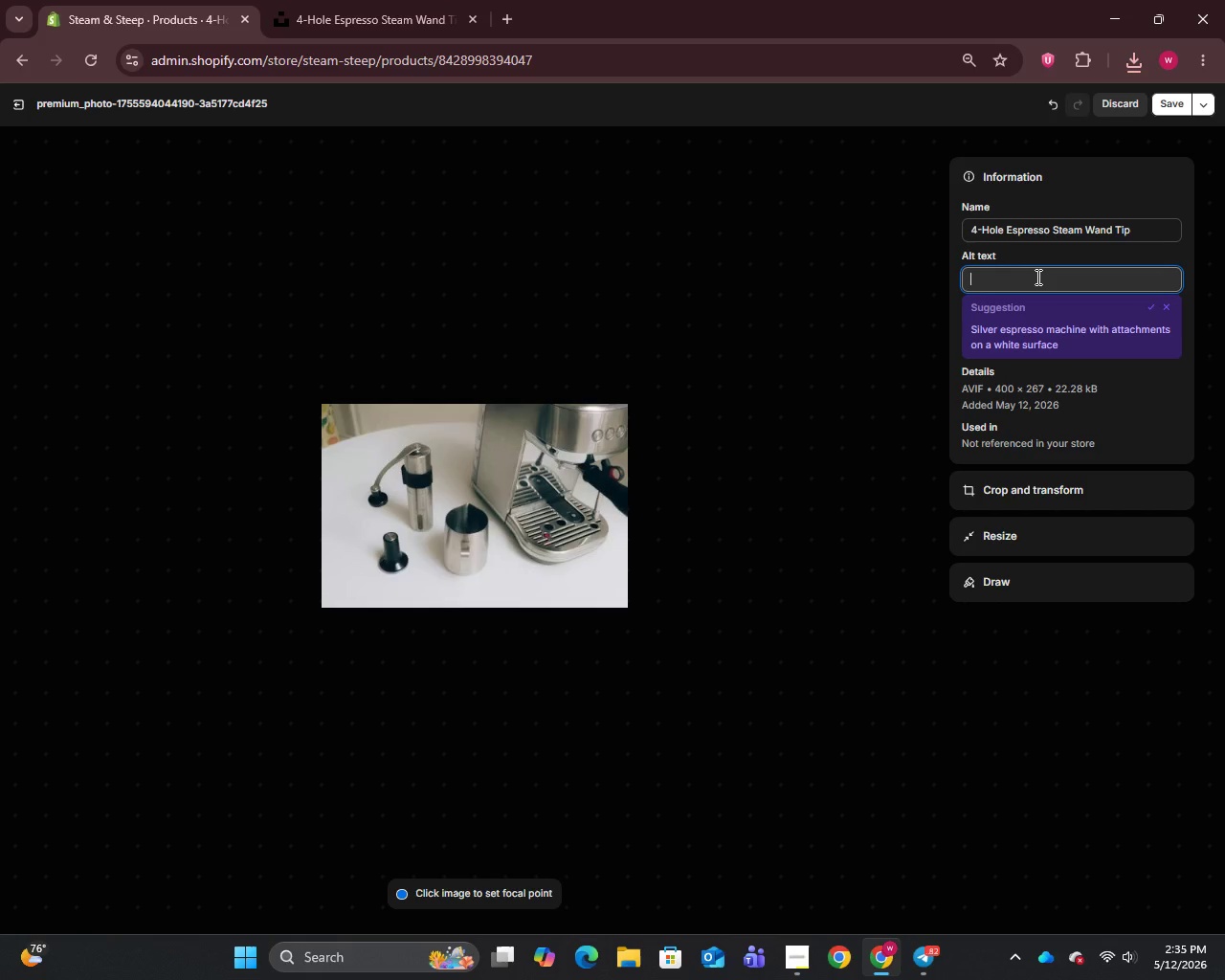 
wait(11.45)
 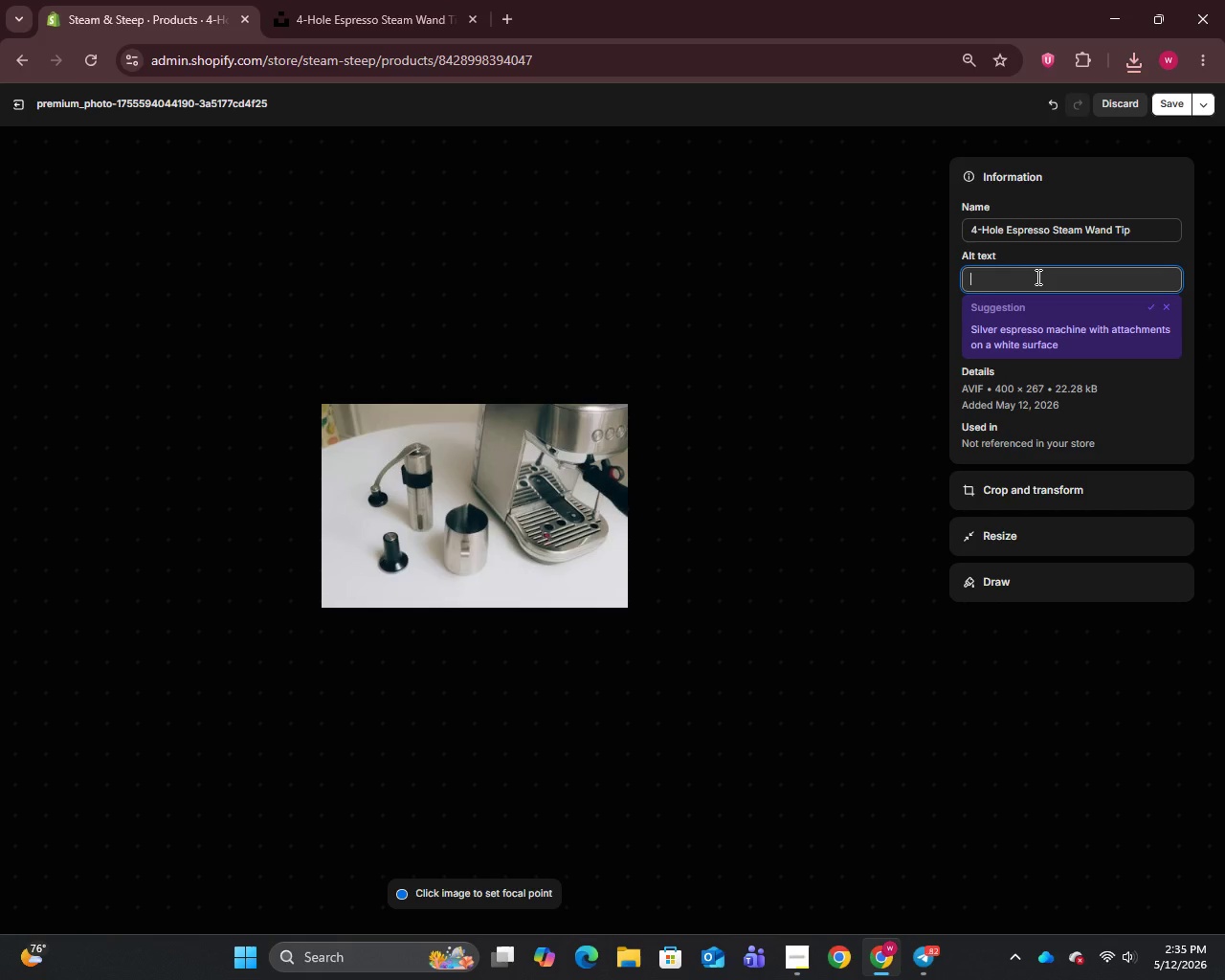 
type(4-hole stainless steel steam wand tip upgrade for faster silkier microfoam production)
 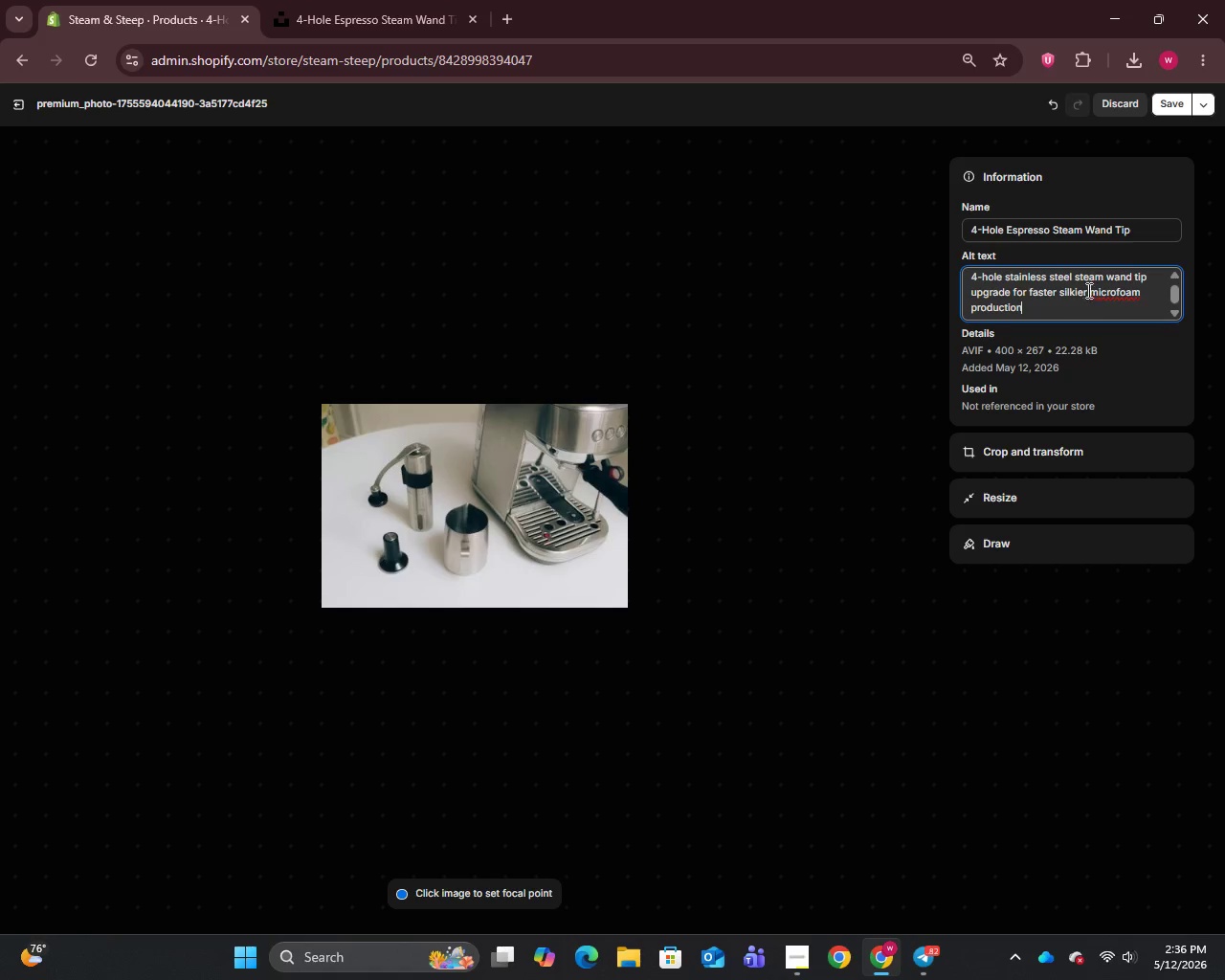 
left_click([1164, 112])
 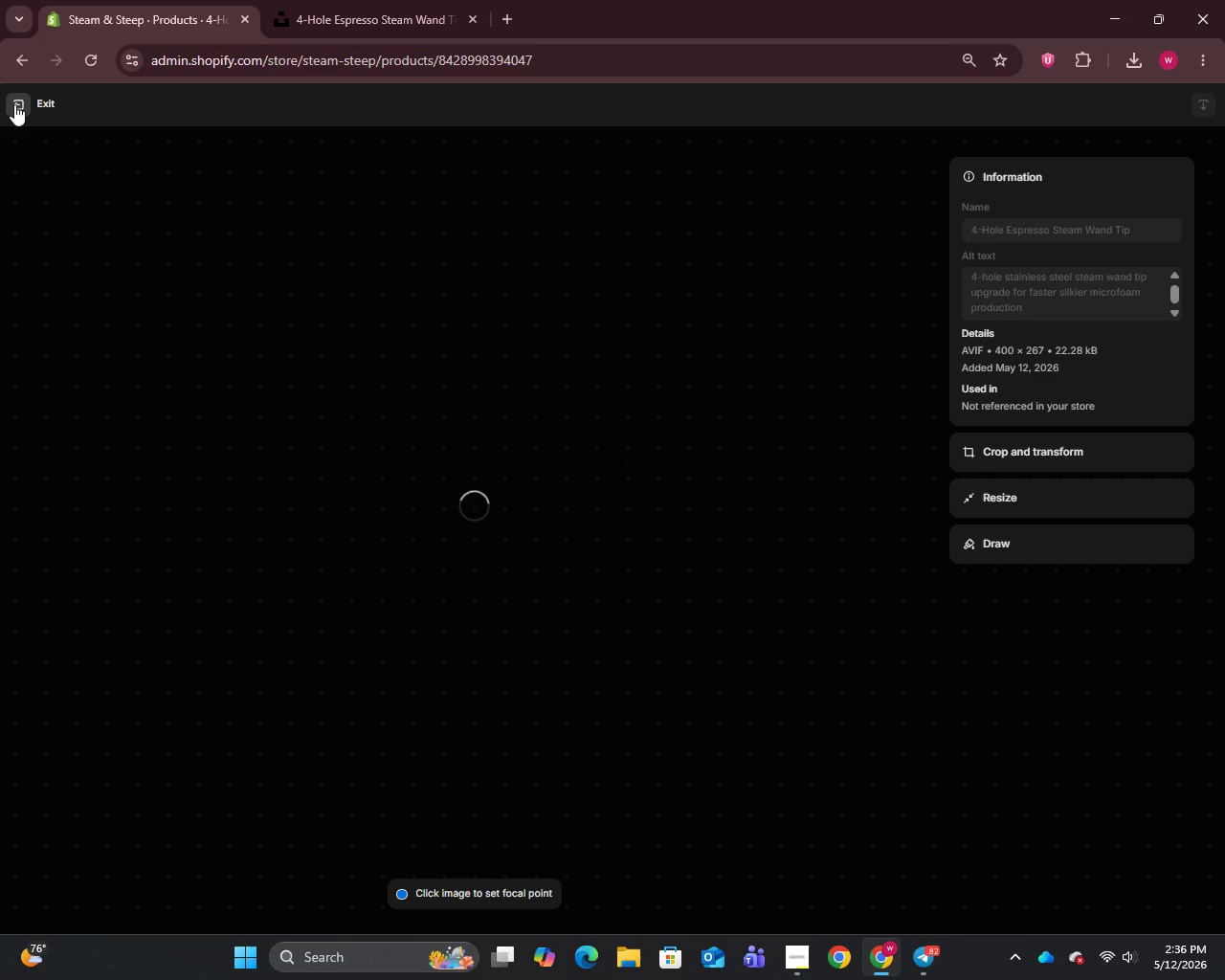 
left_click([14, 104])
 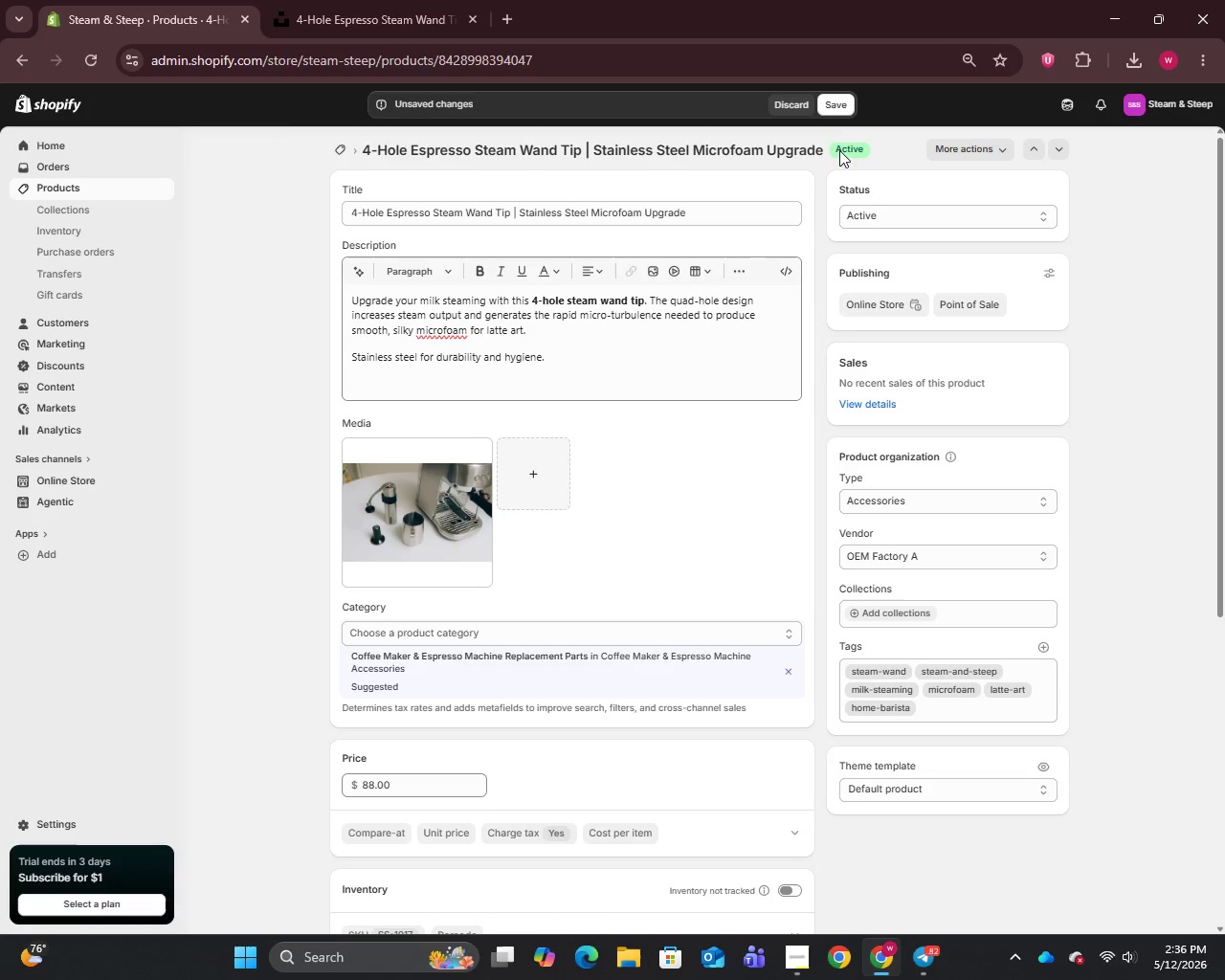 
left_click([834, 111])
 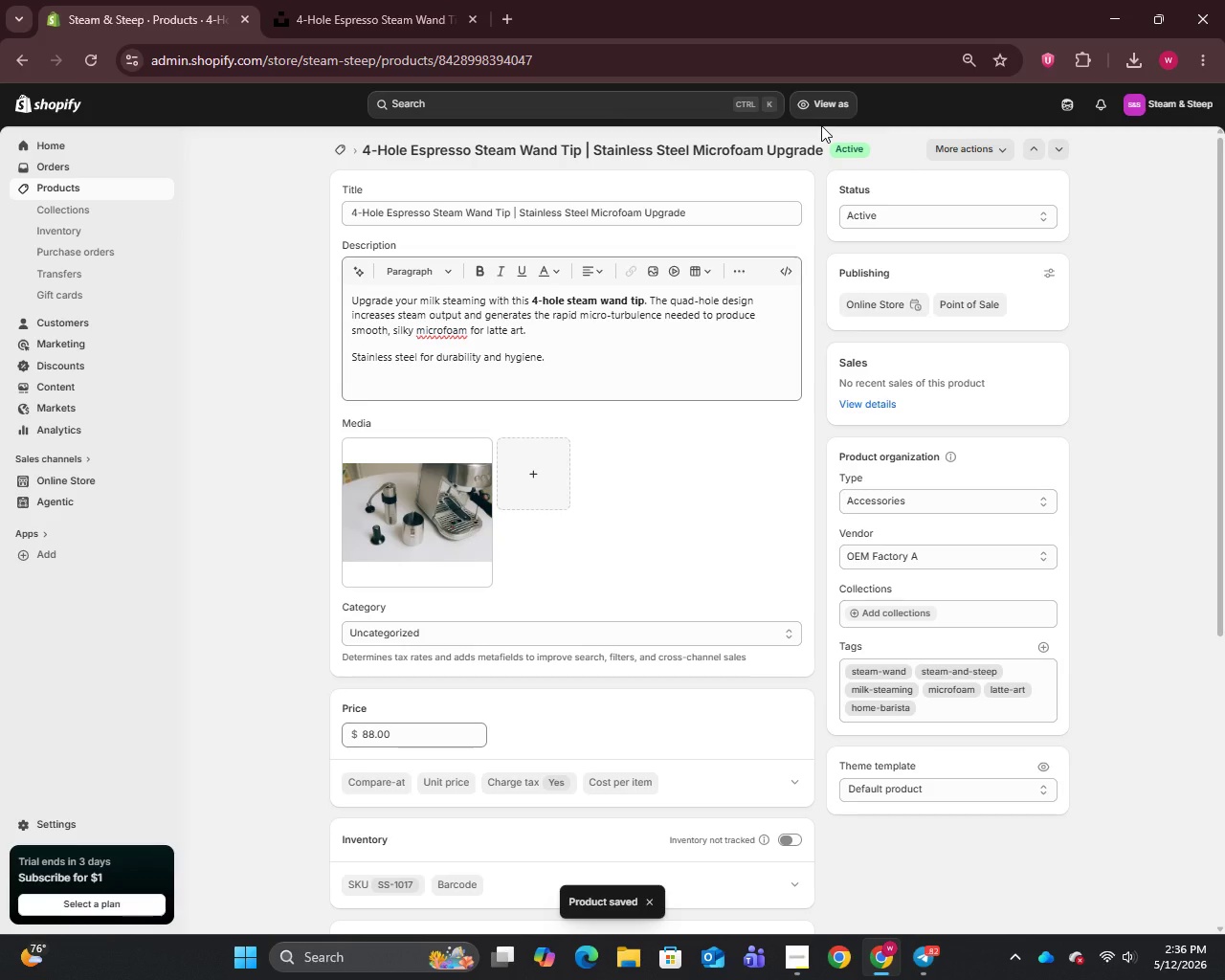 
wait(11.61)
 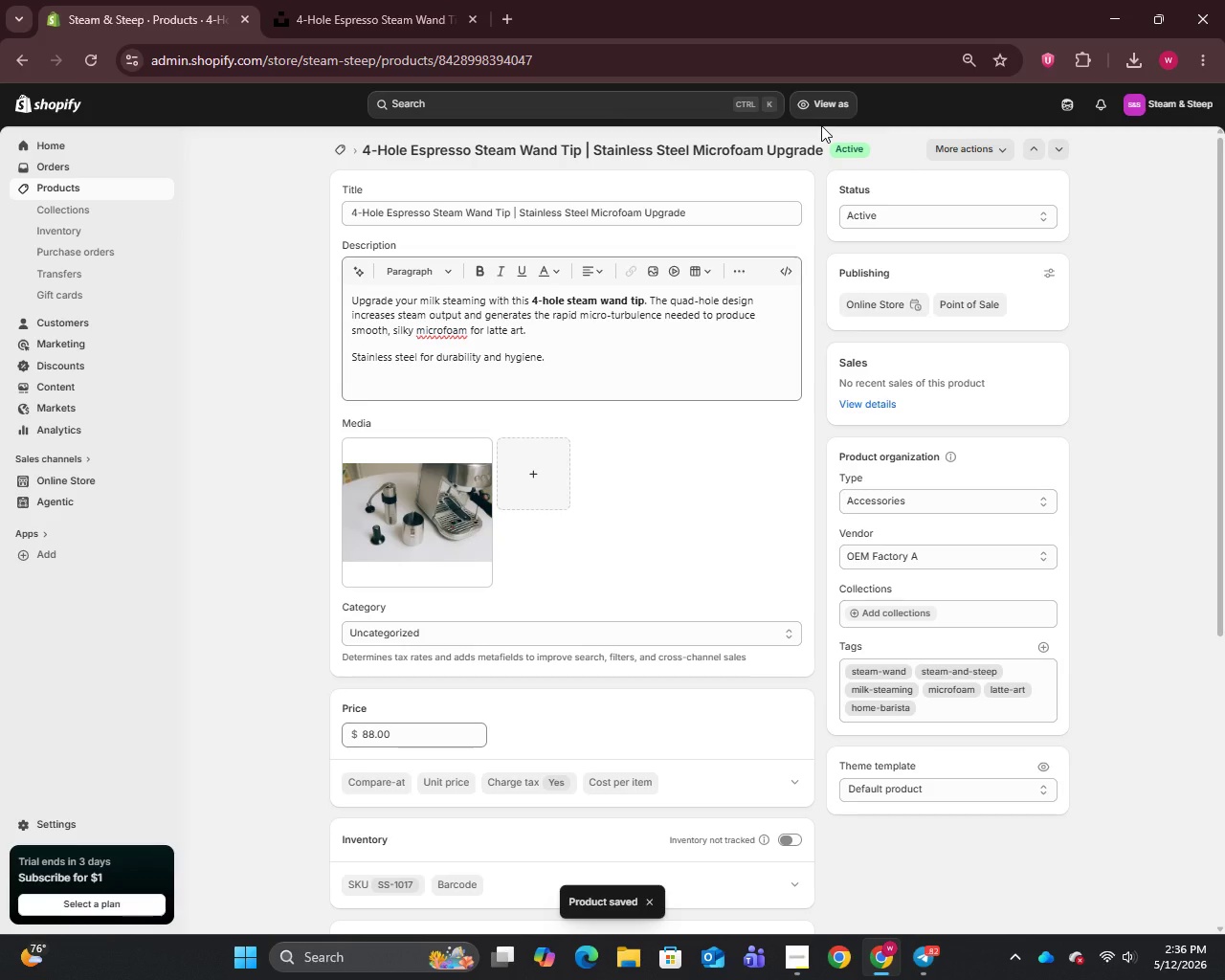 
left_click([51, 187])
 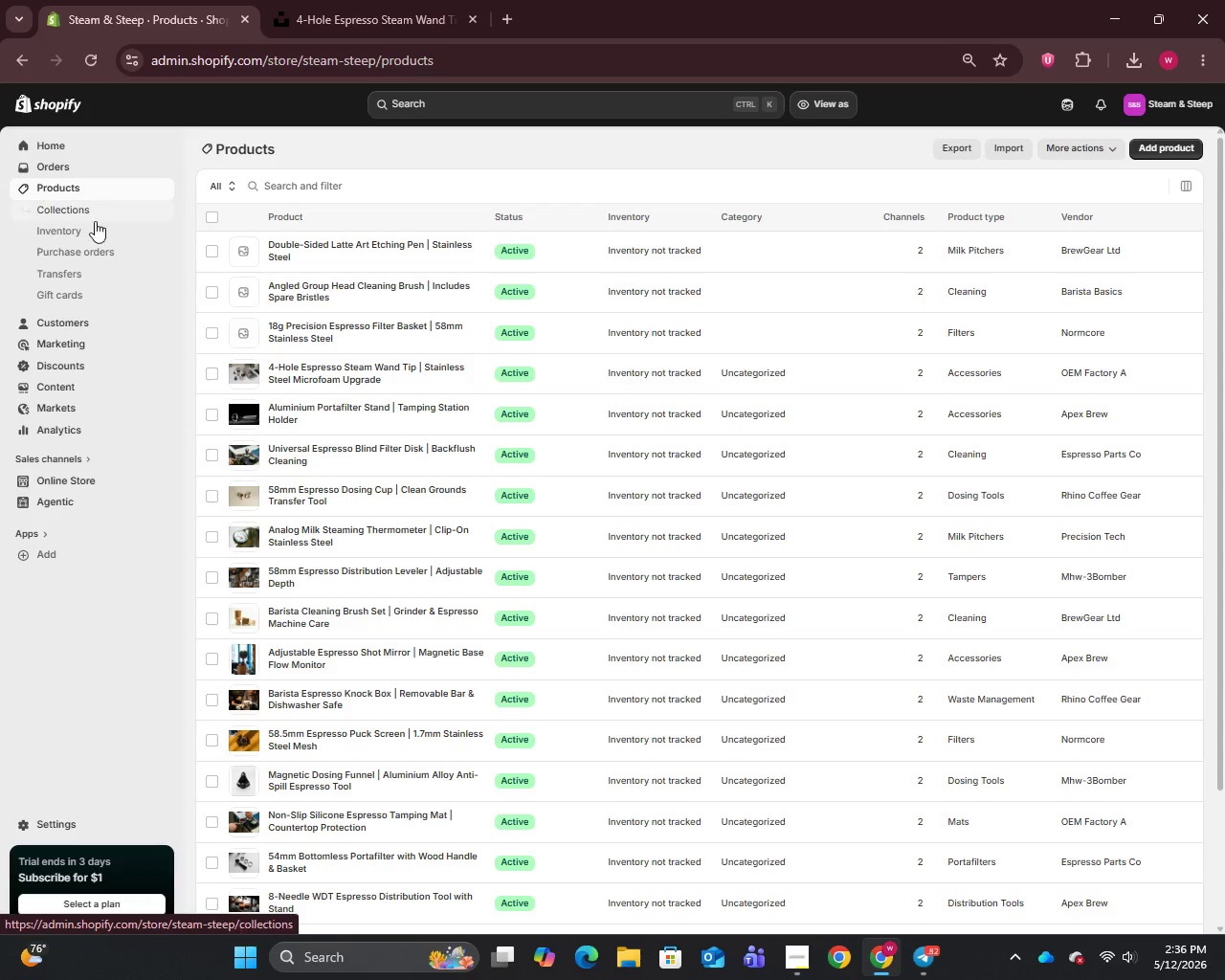 
left_click([297, 341])
 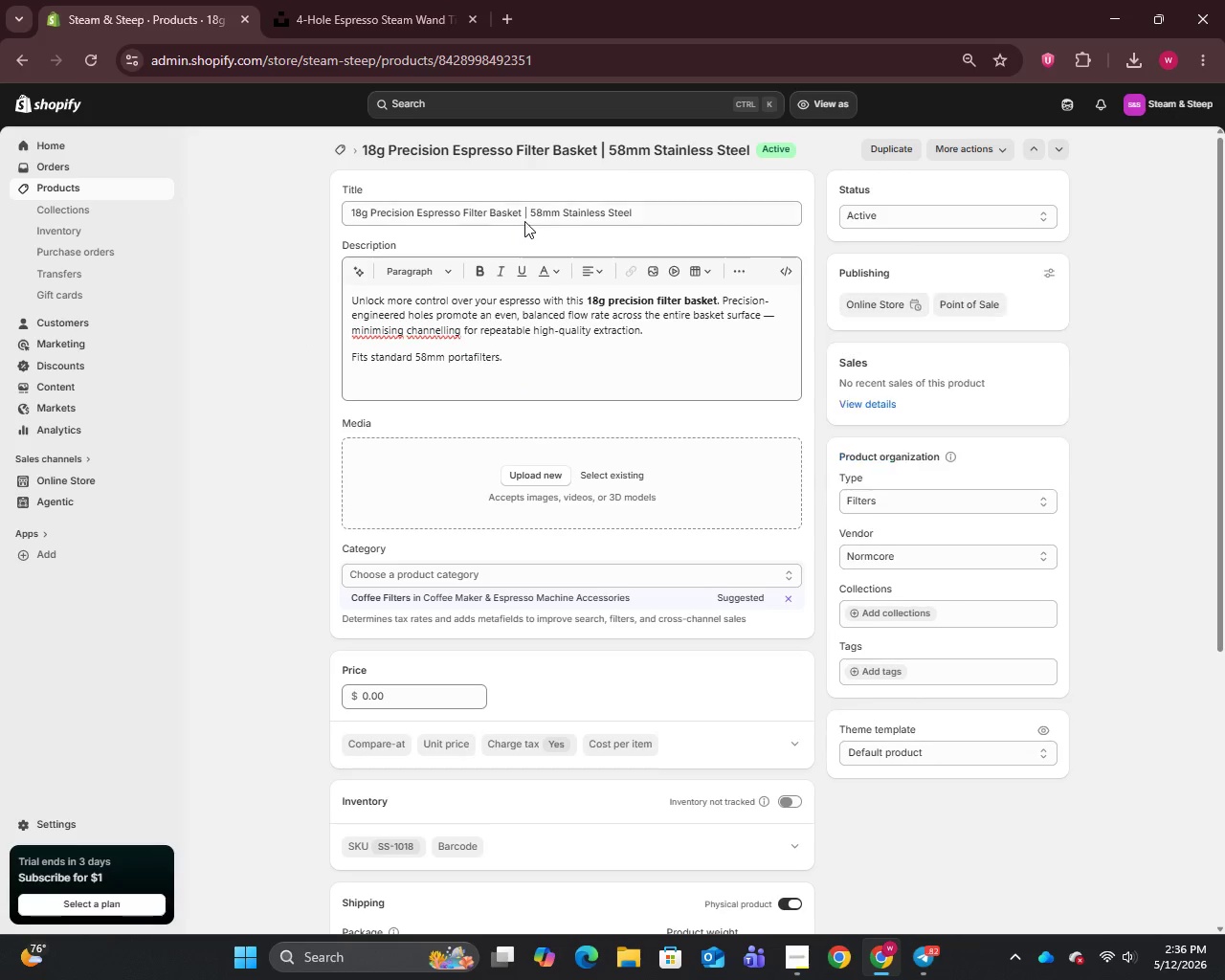 
left_click_drag(start_coordinate=[522, 214], to_coordinate=[347, 219])
 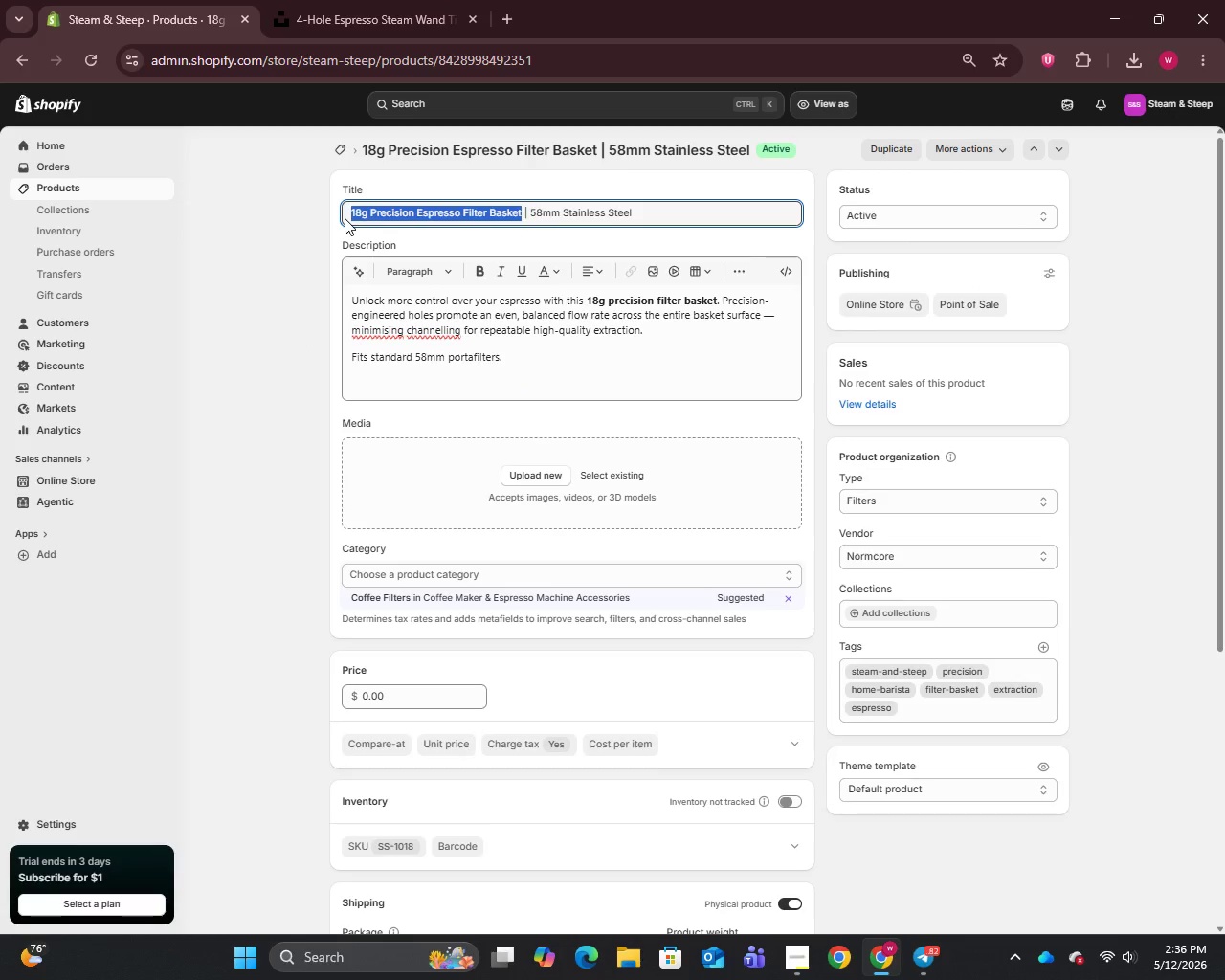 
key(Control+C)
 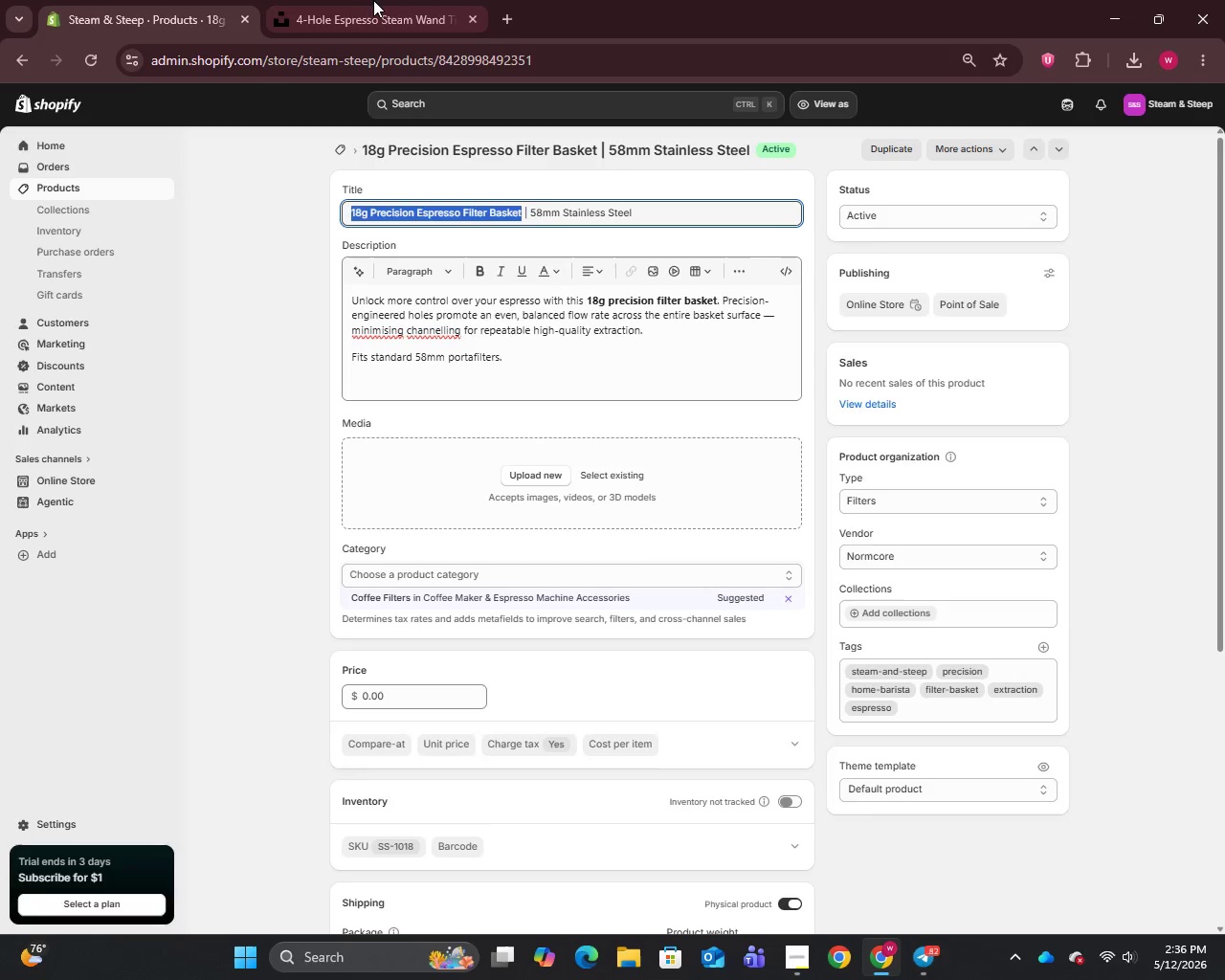 
left_click([373, 0])
 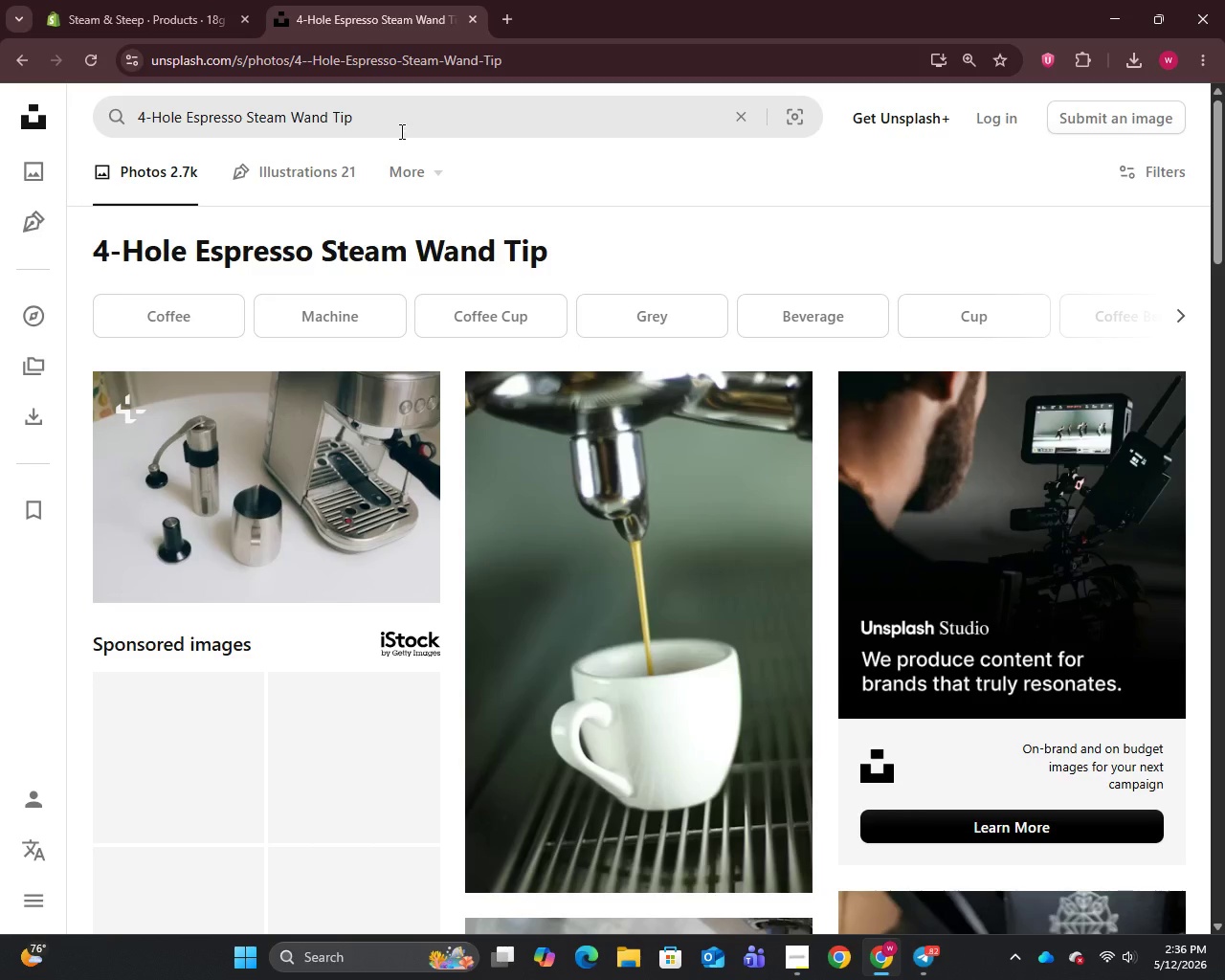 
left_click([393, 124])
 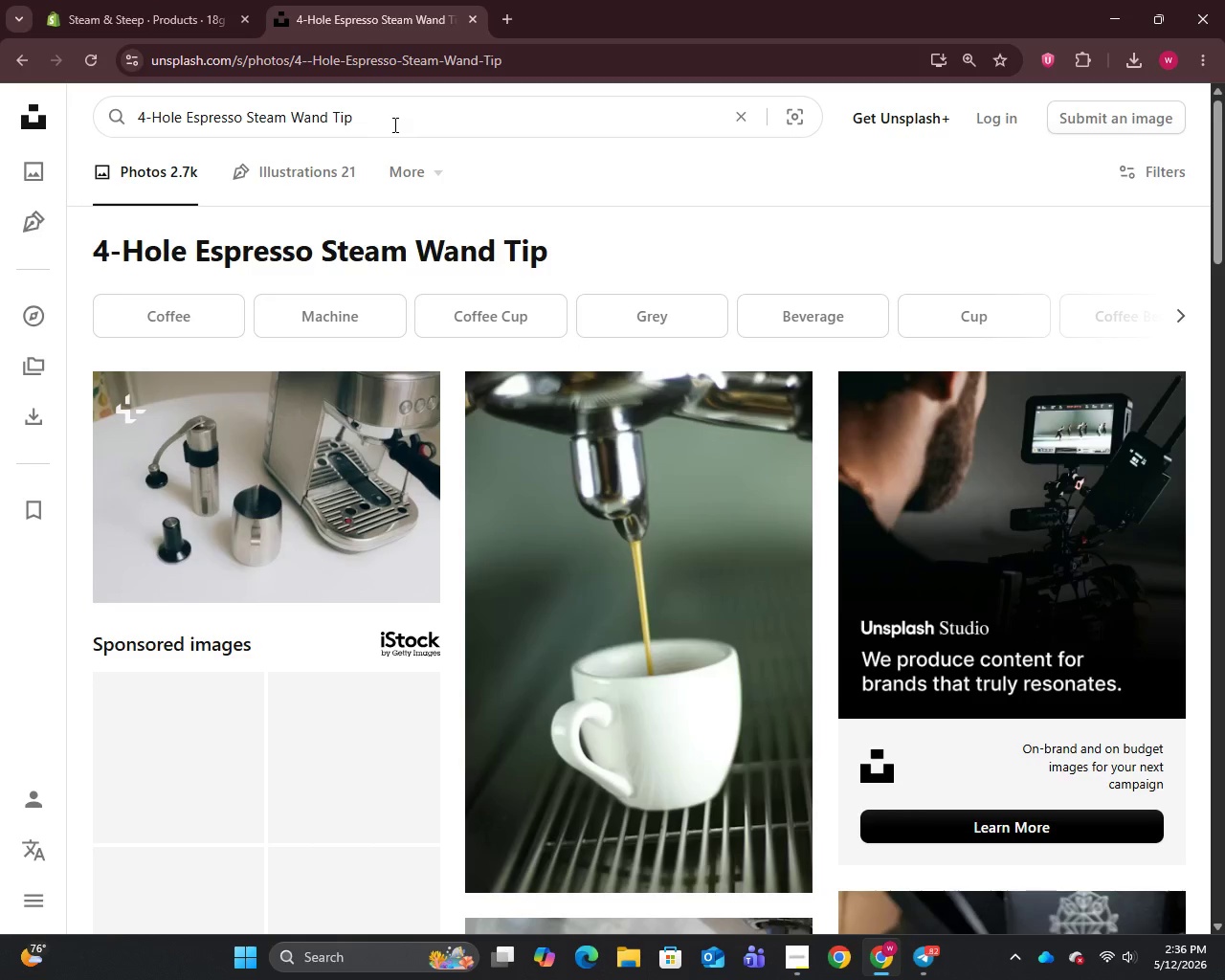 
key(Control+A)
 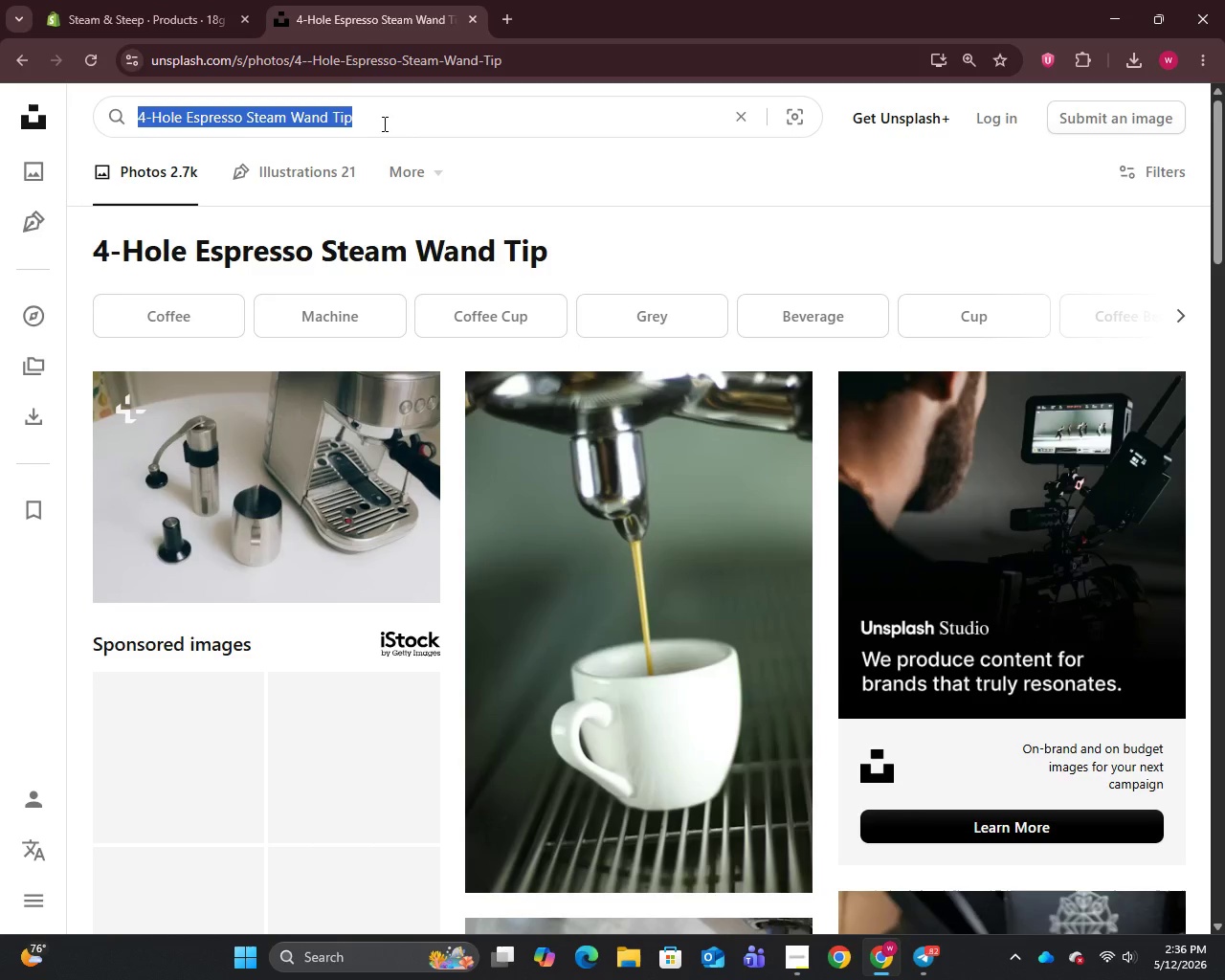 
key(Control+V)
 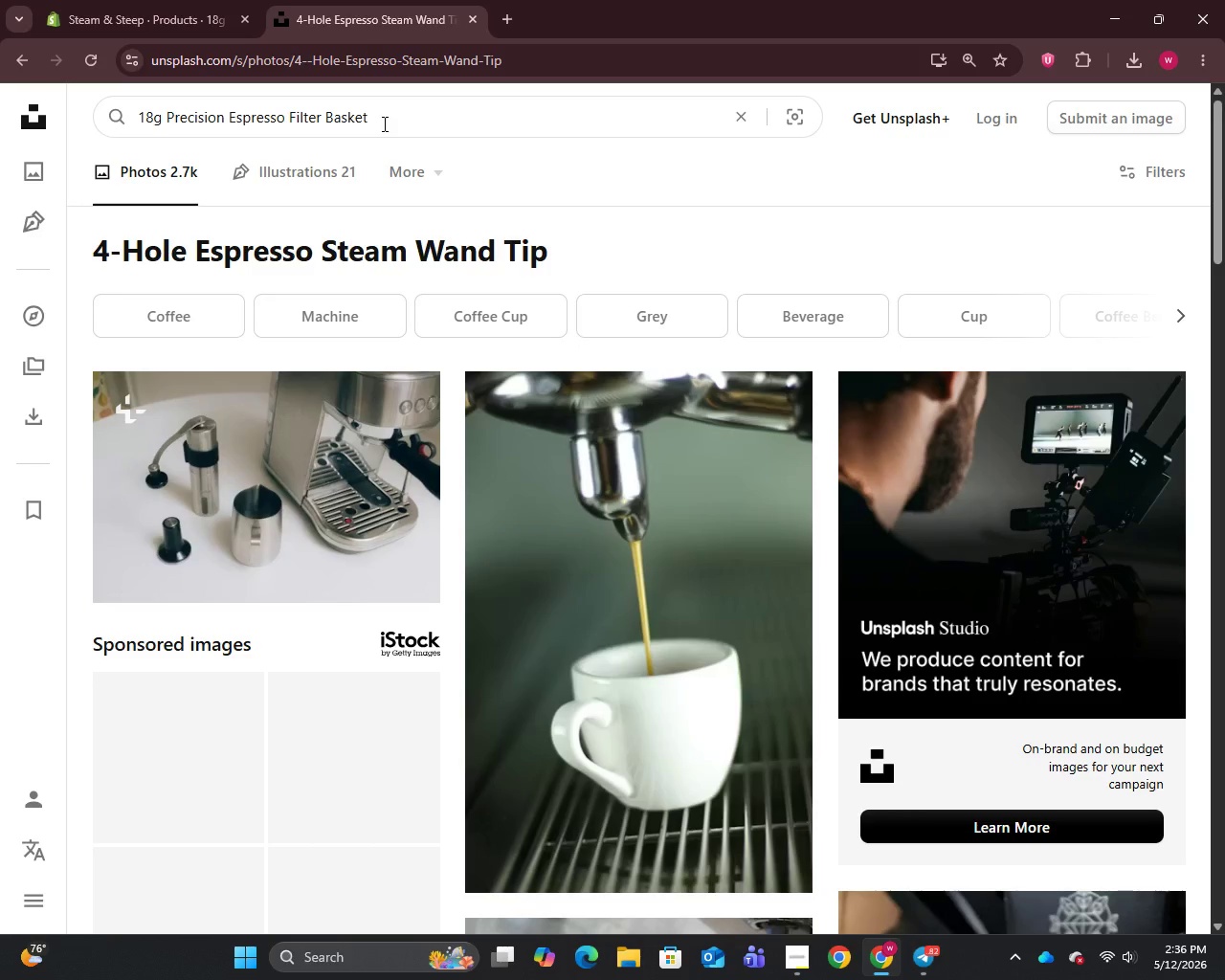 
key(Enter)
 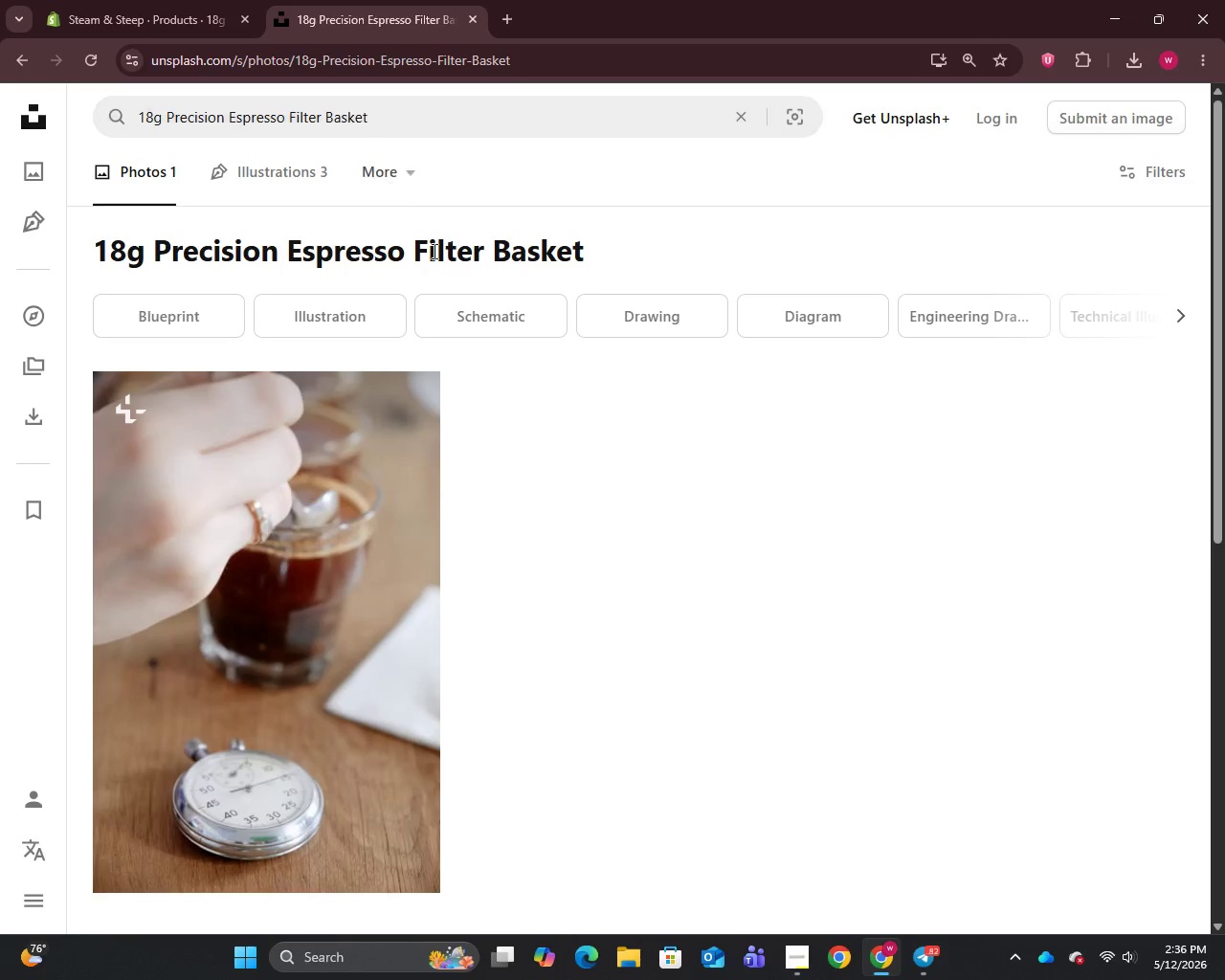 
scroll: coordinate [541, 413], scroll_direction: down, amount: 3.0
 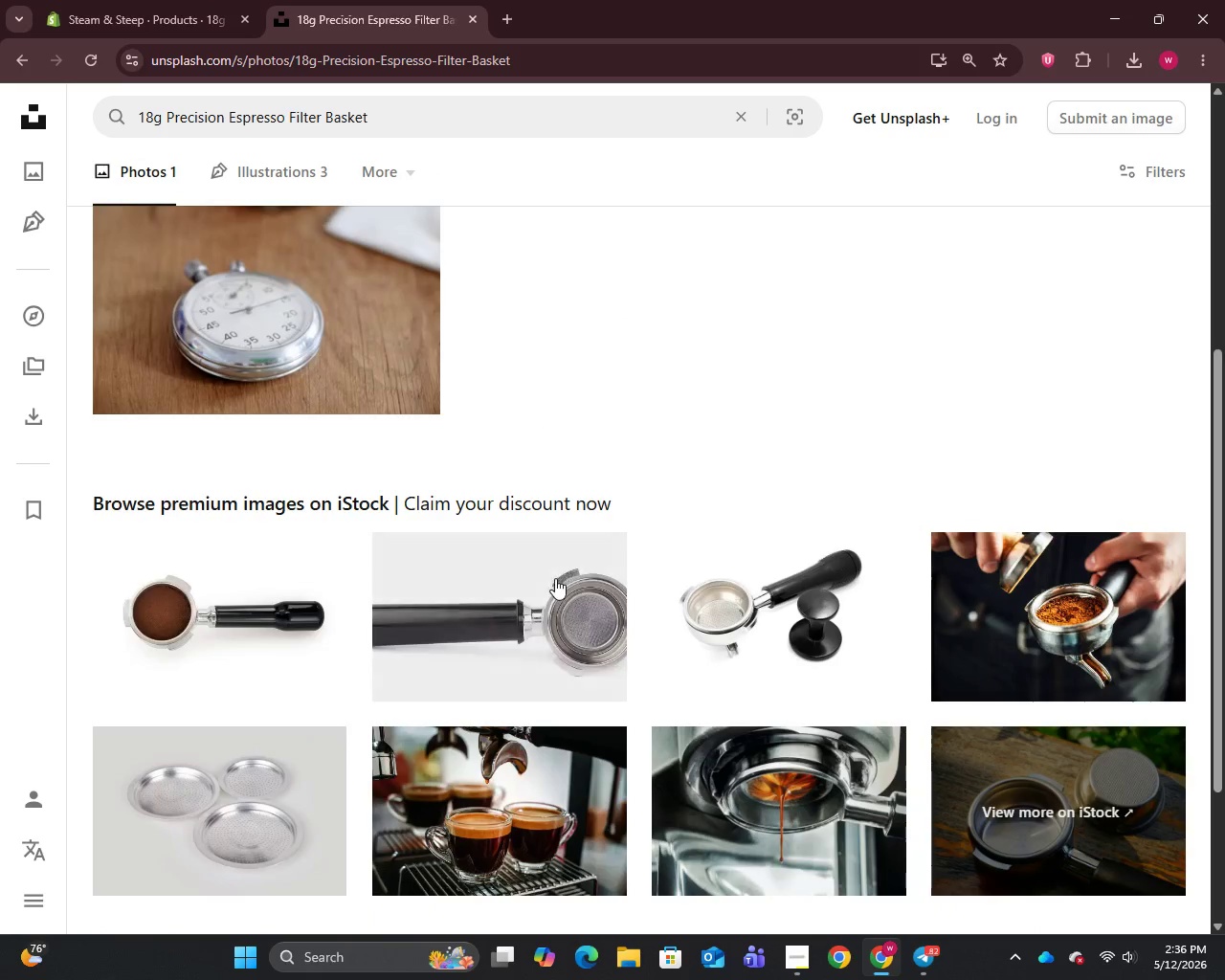 
right_click([546, 590])
 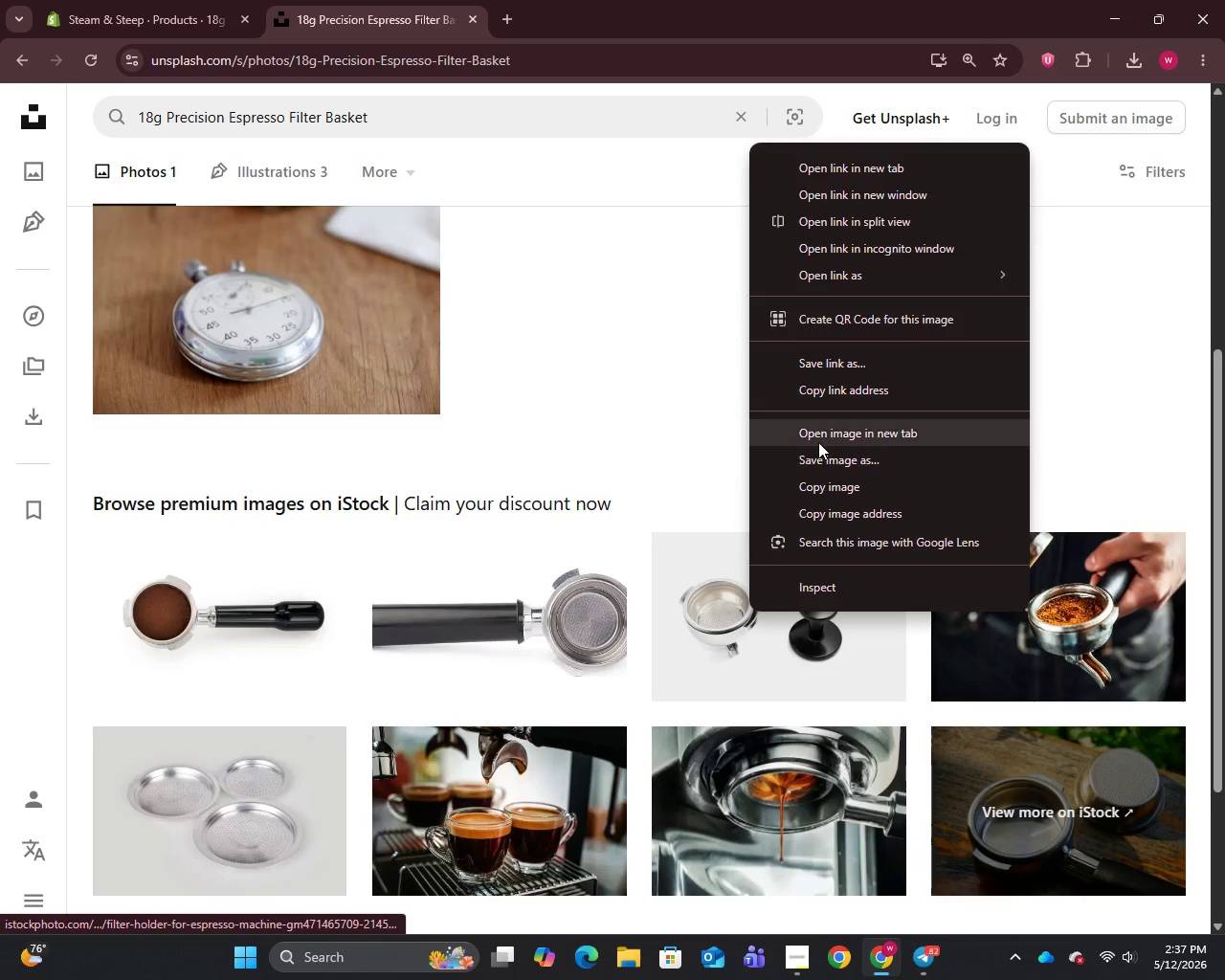 
left_click([815, 464])
 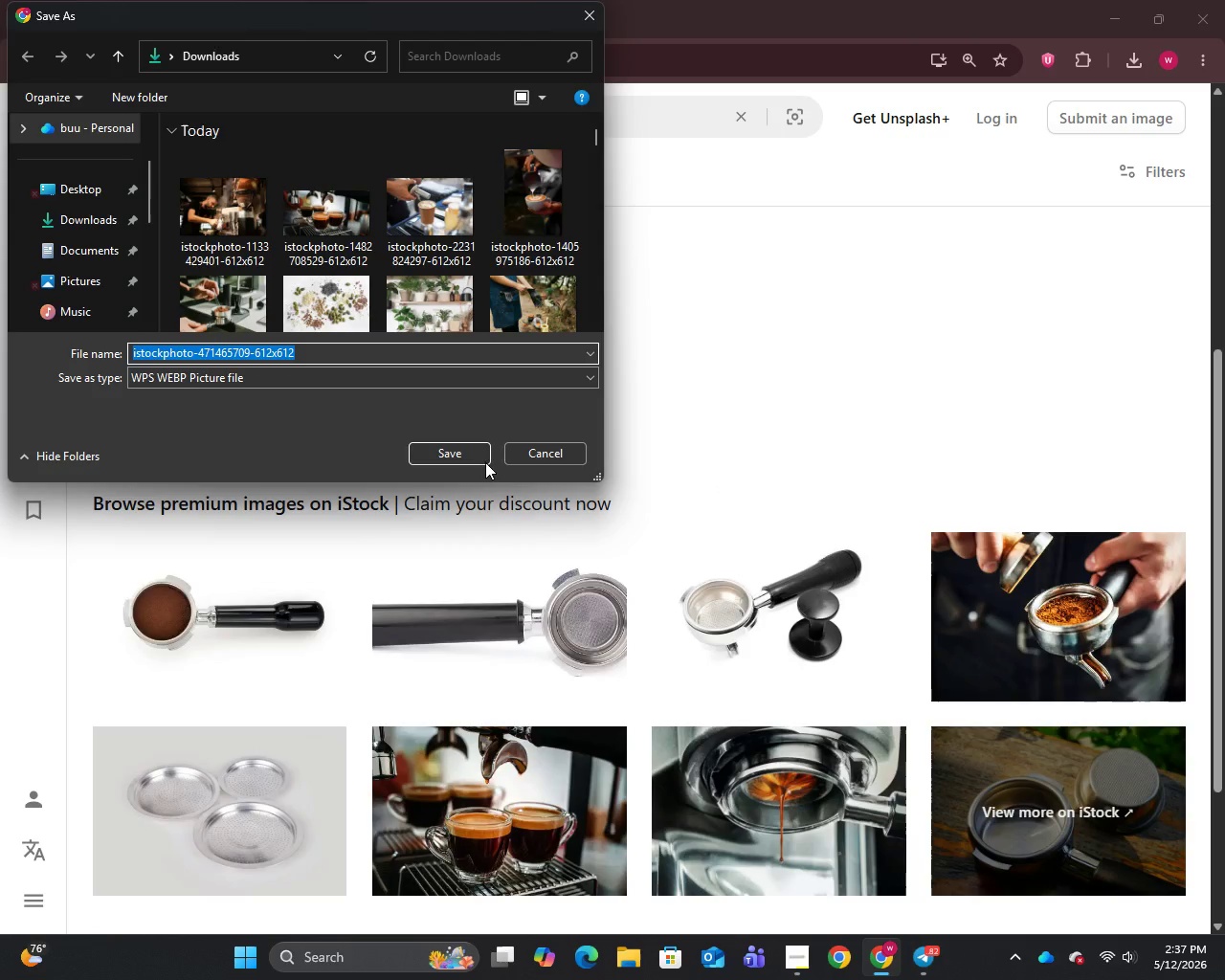 
left_click([453, 456])
 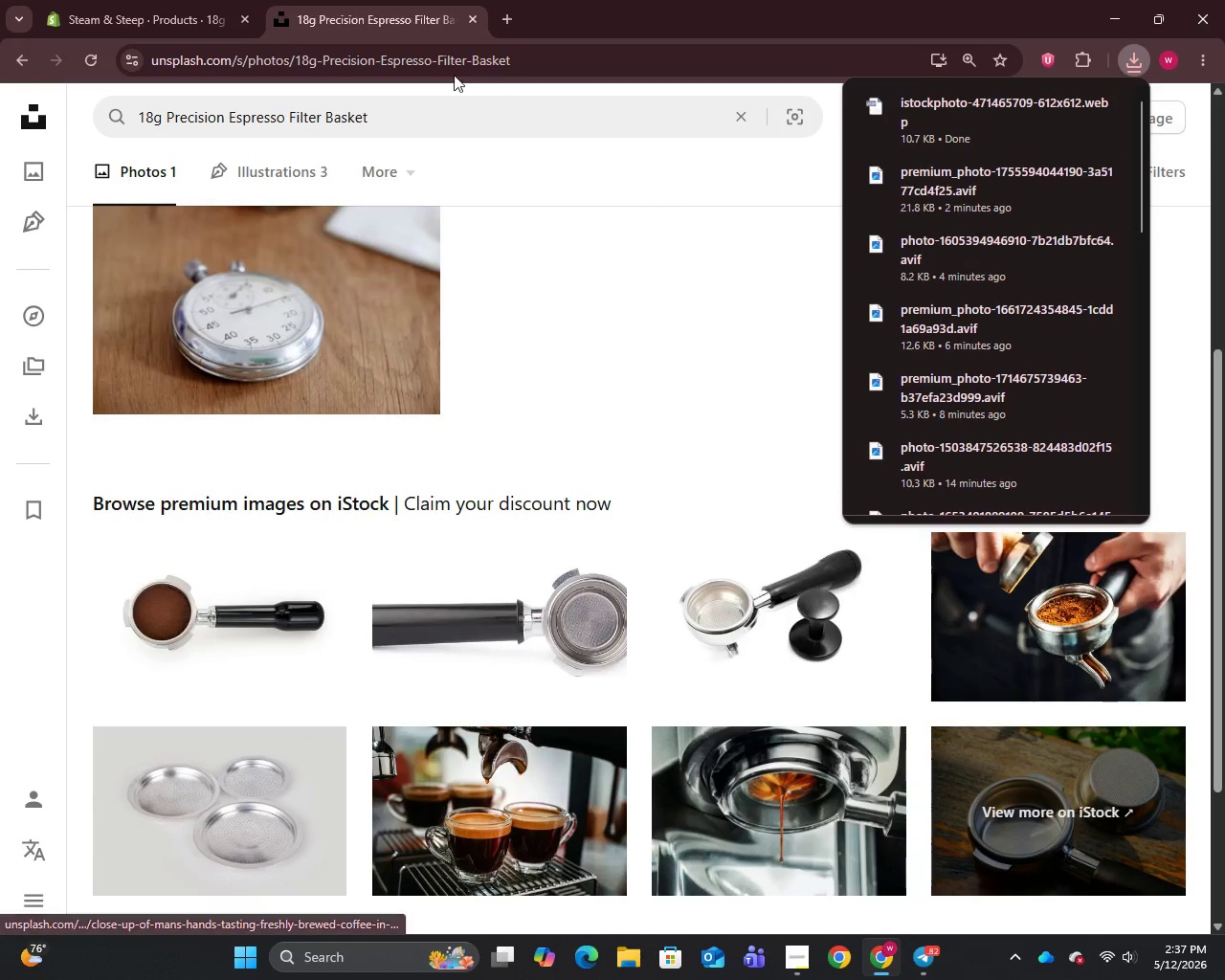 
left_click([161, 0])
 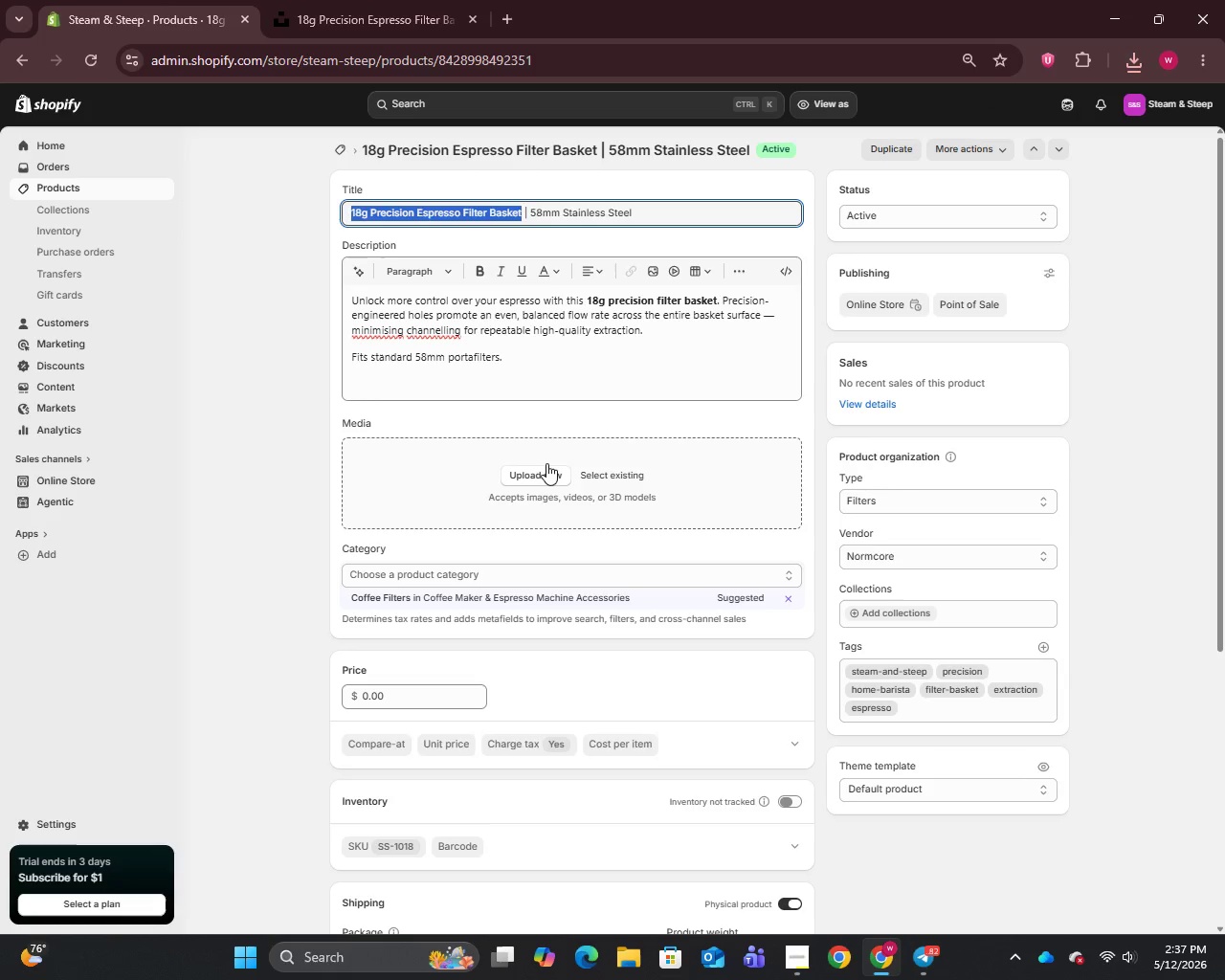 
left_click([543, 467])
 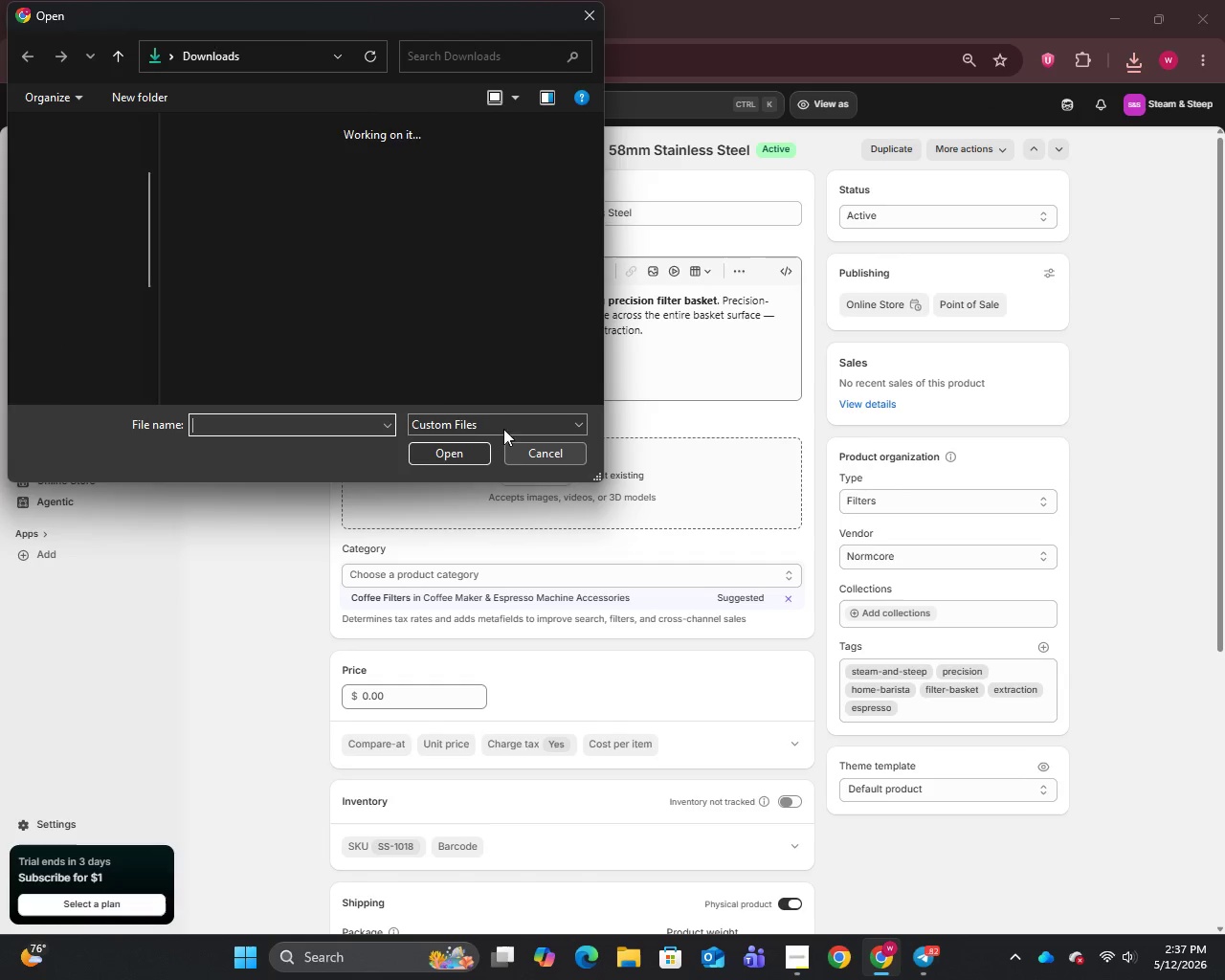 
mouse_move([469, 397])
 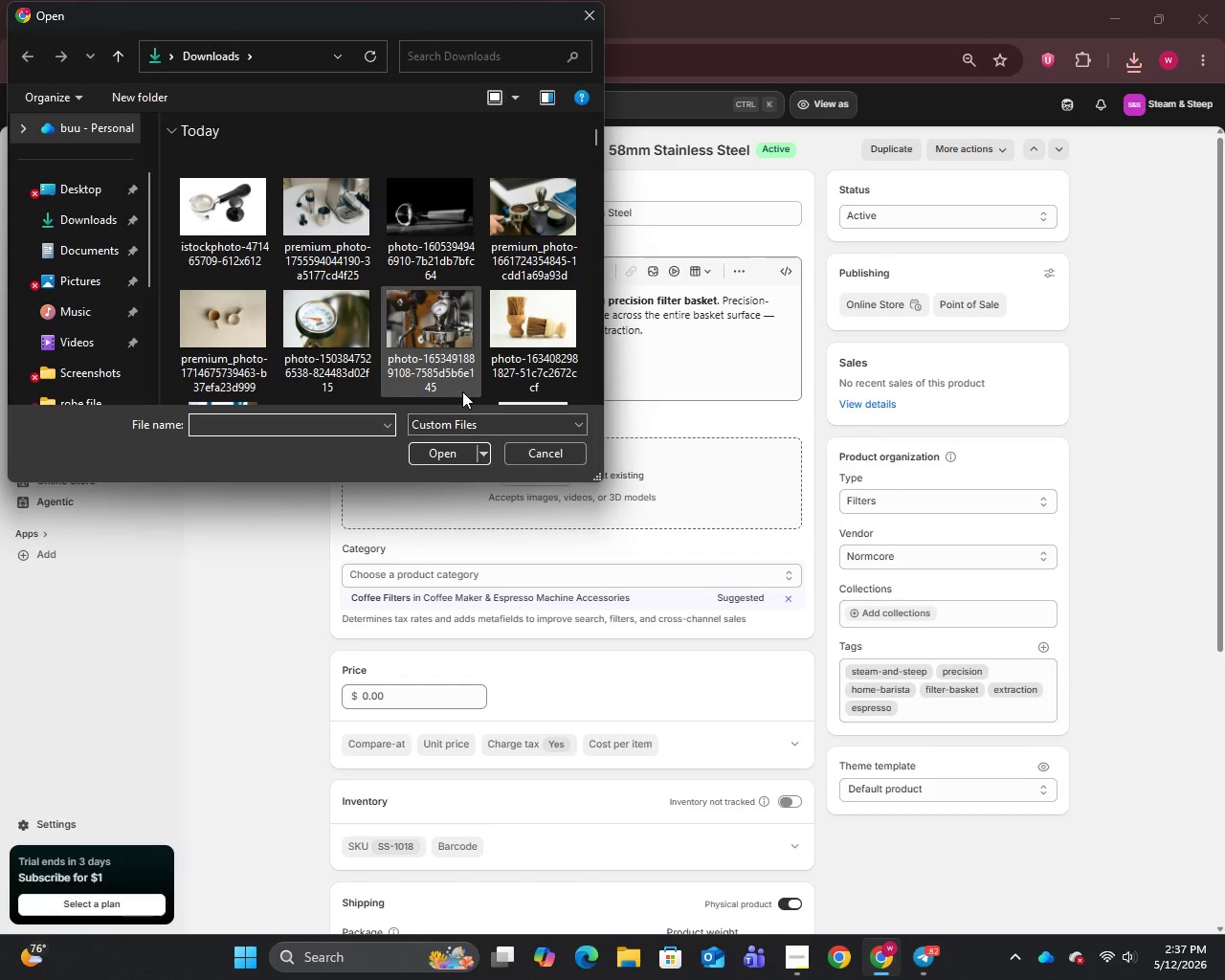 
mouse_move([424, 354])
 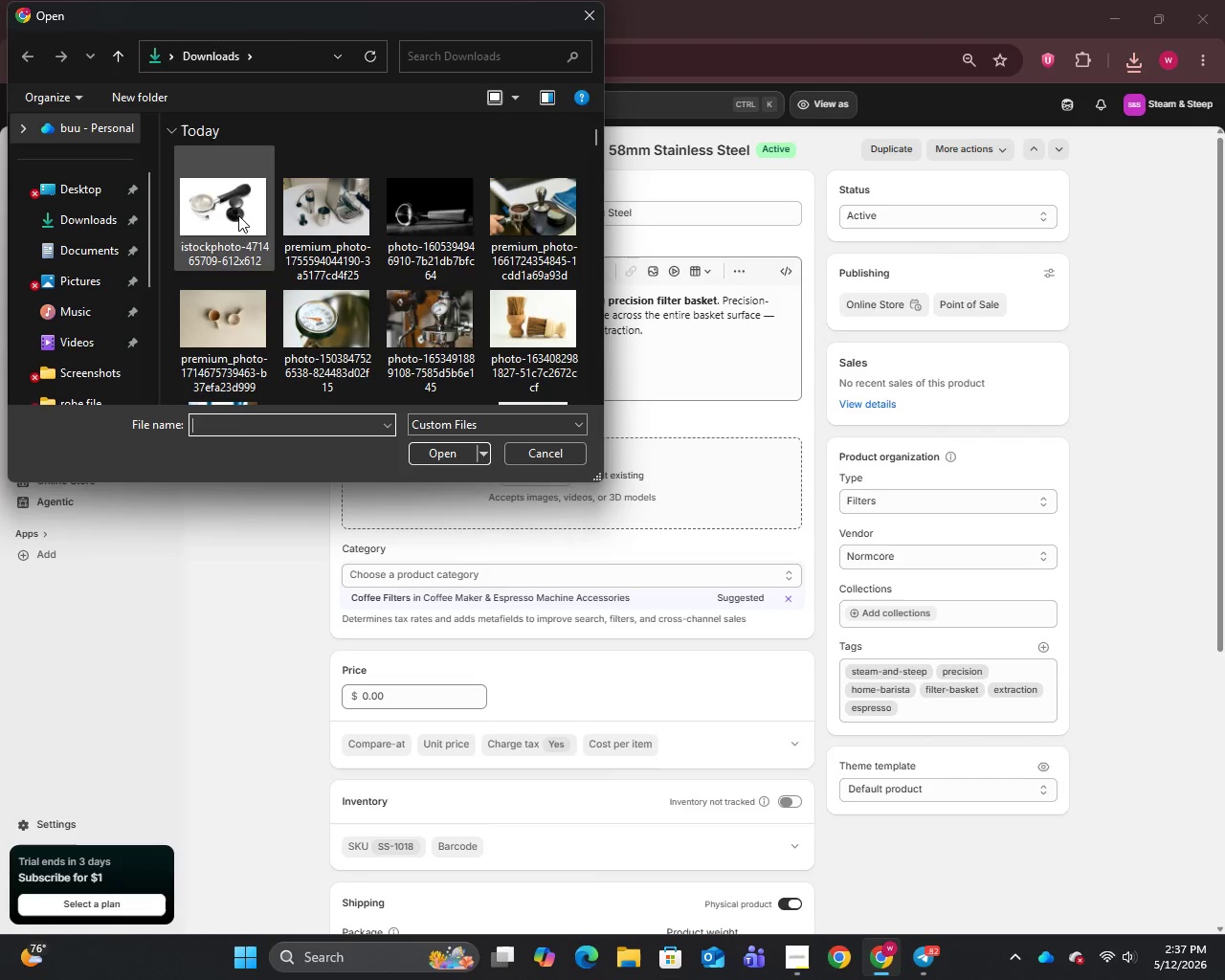 
left_click([238, 215])
 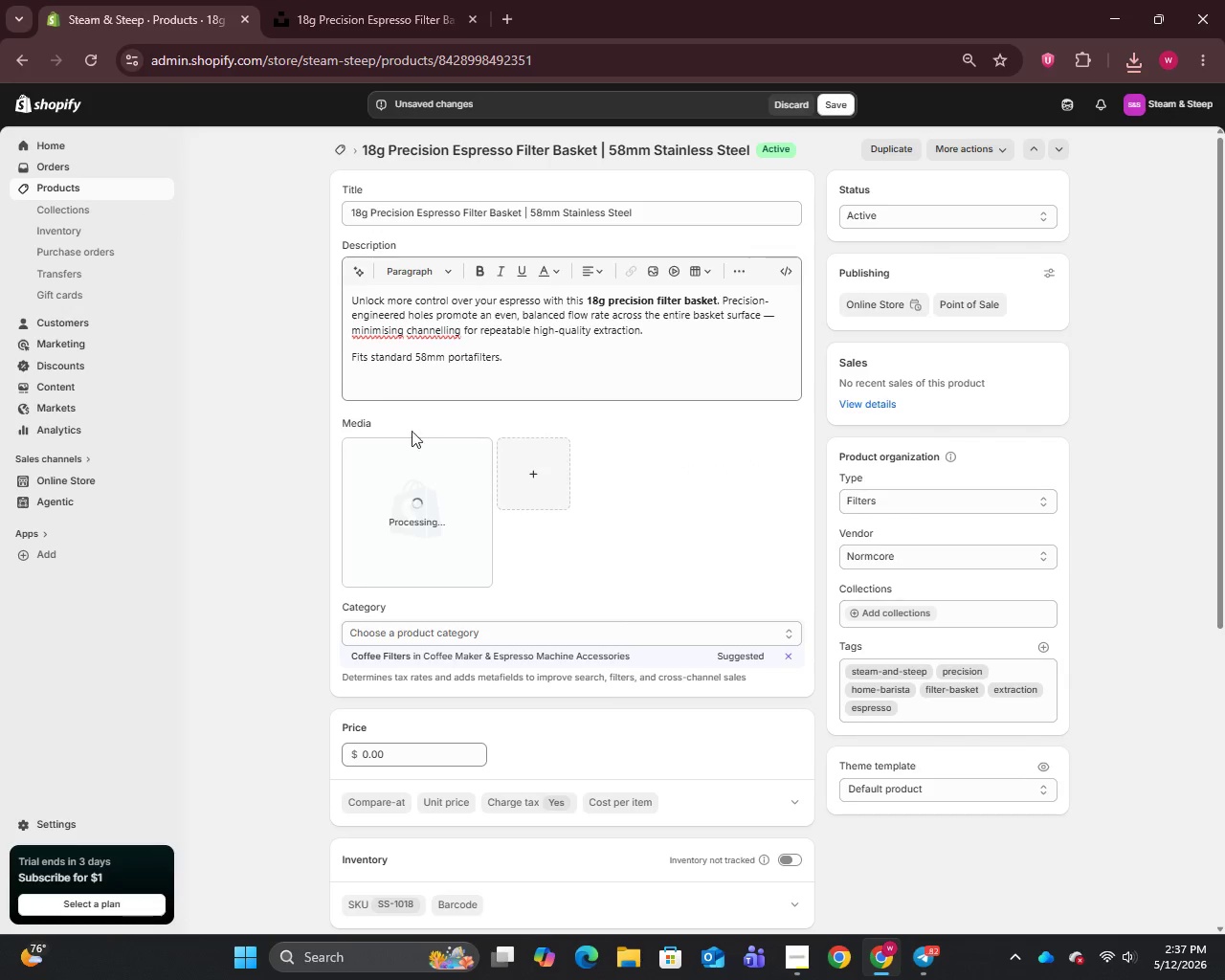 
wait(6.64)
 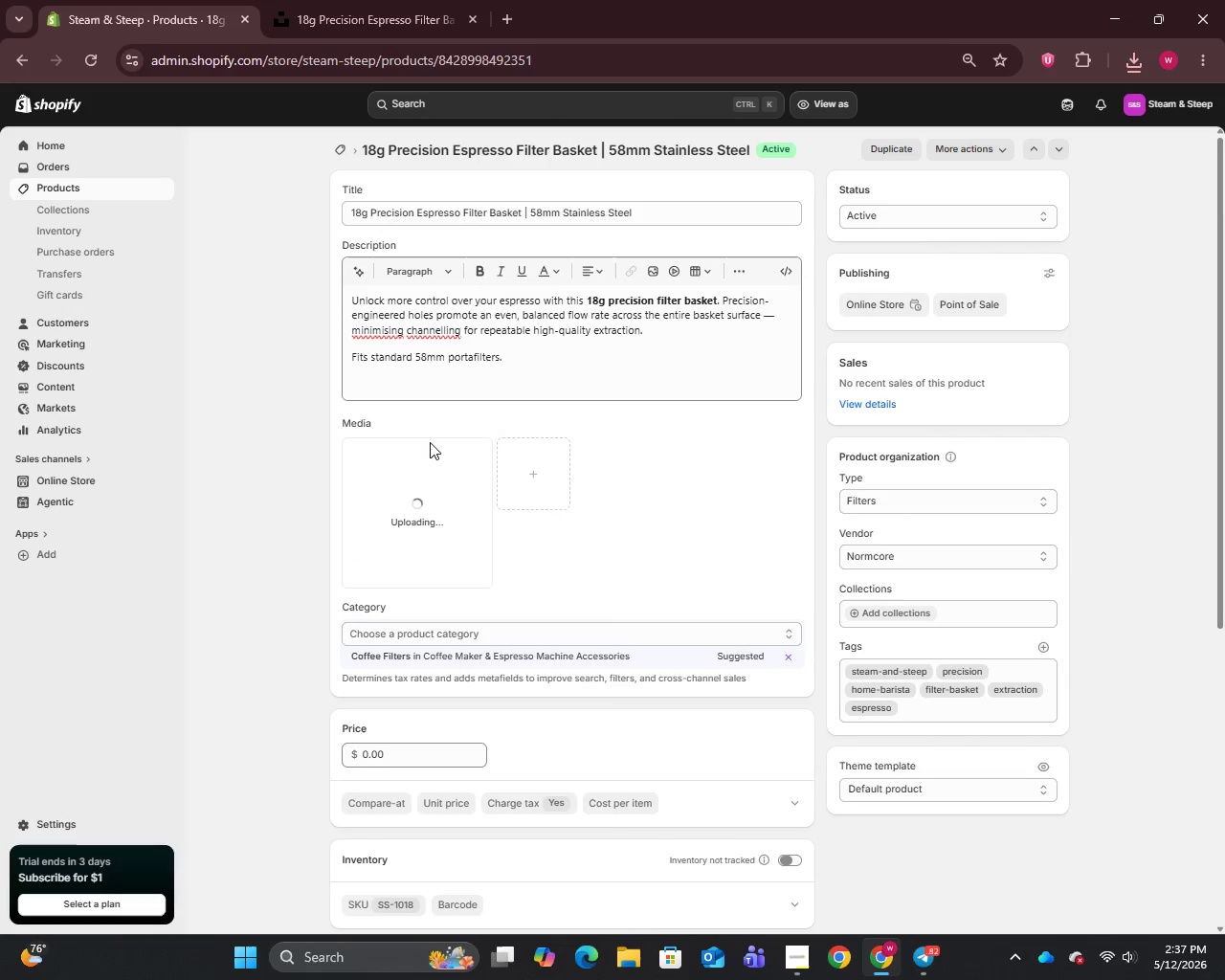 
left_click([411, 504])
 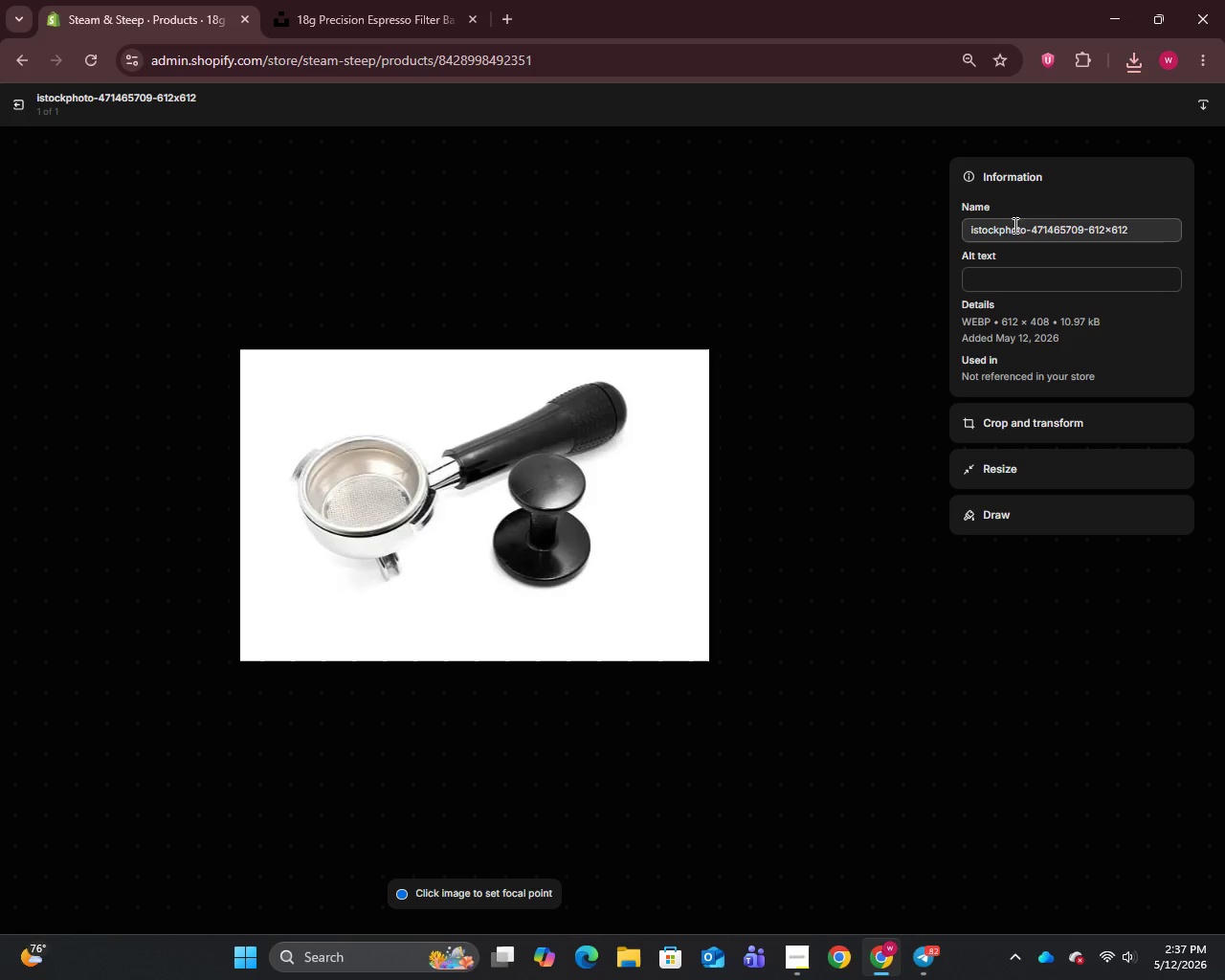 
key(Control+A)
 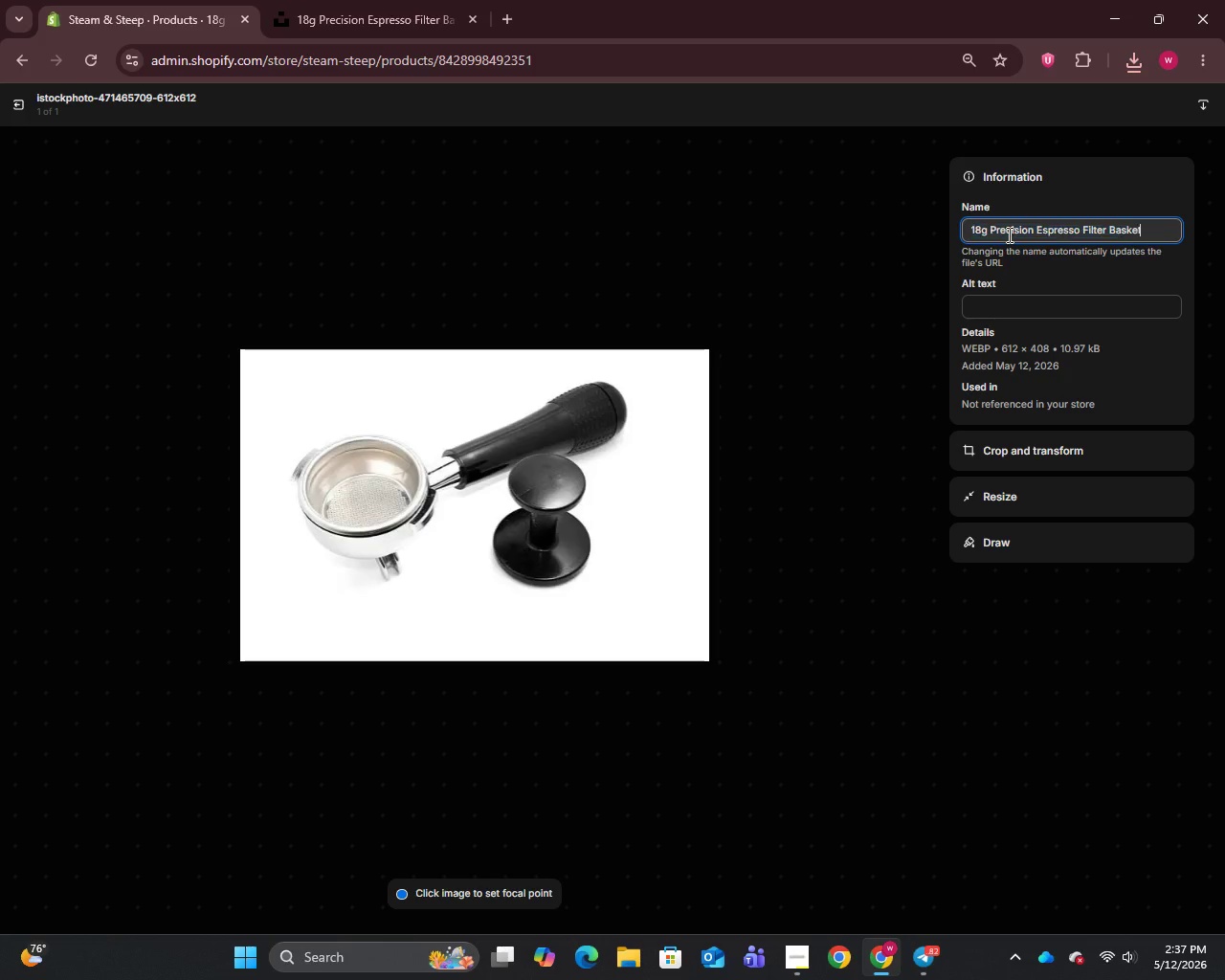 
key(Control+V)
 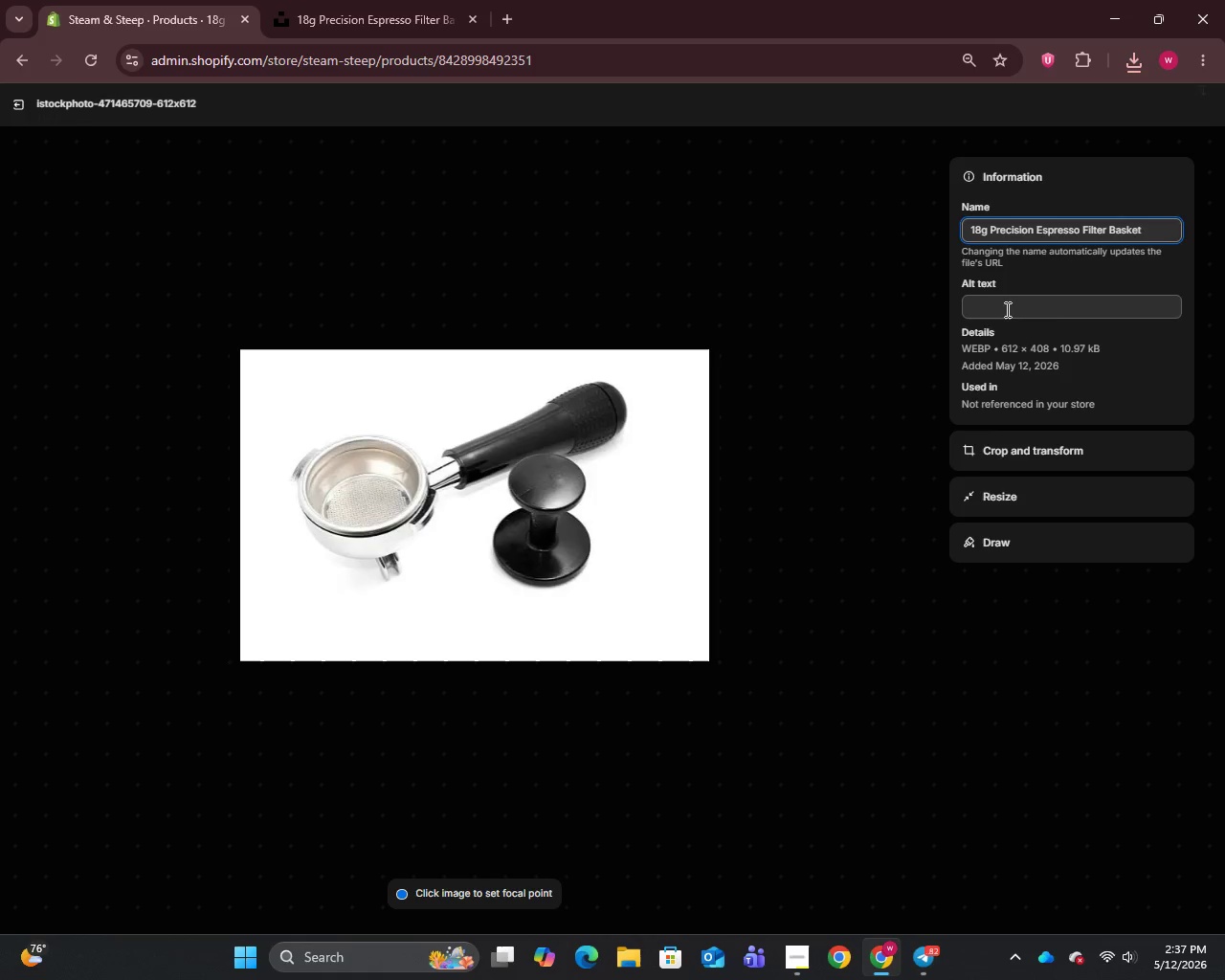 
left_click([1006, 309])
 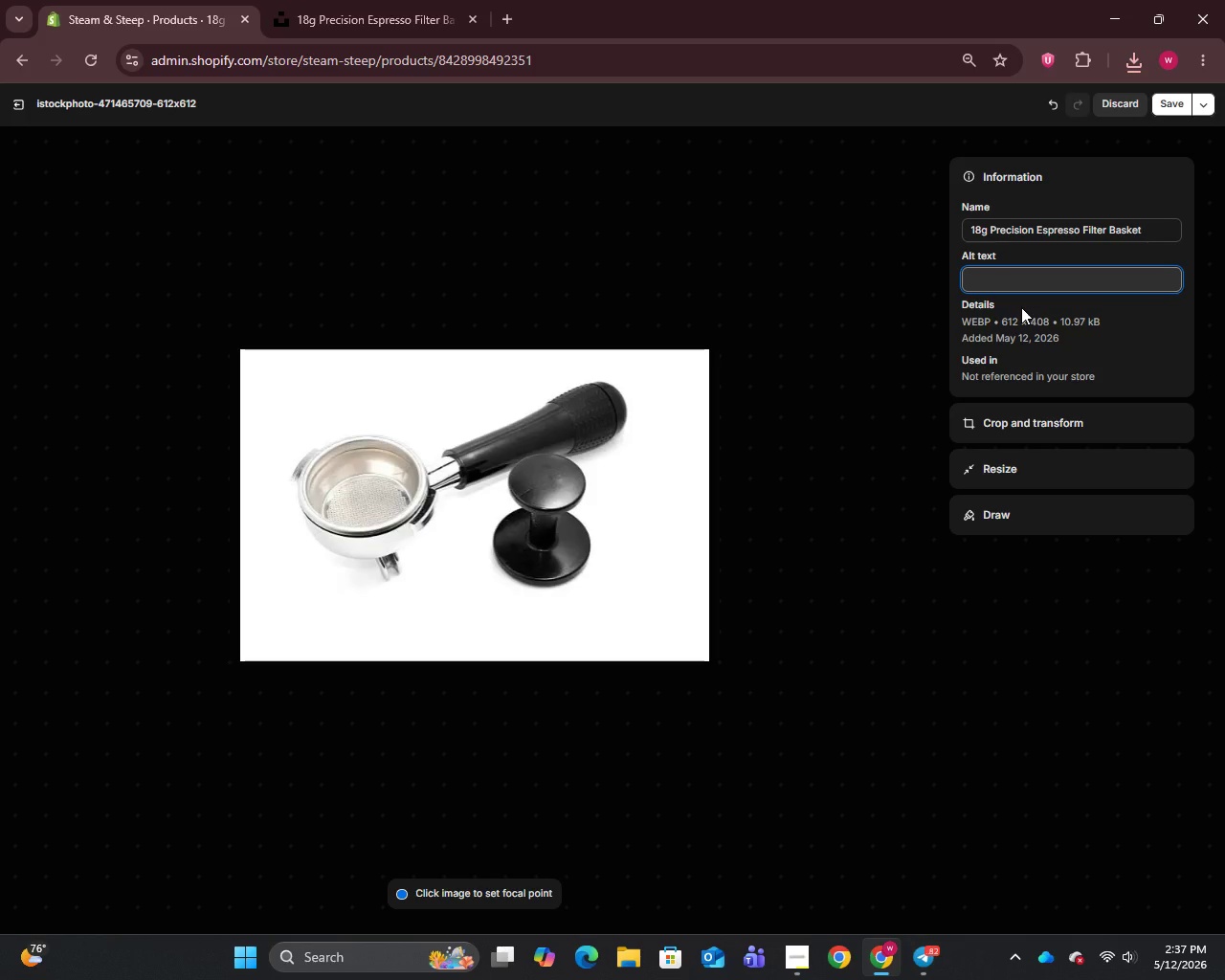 
wait(5.17)
 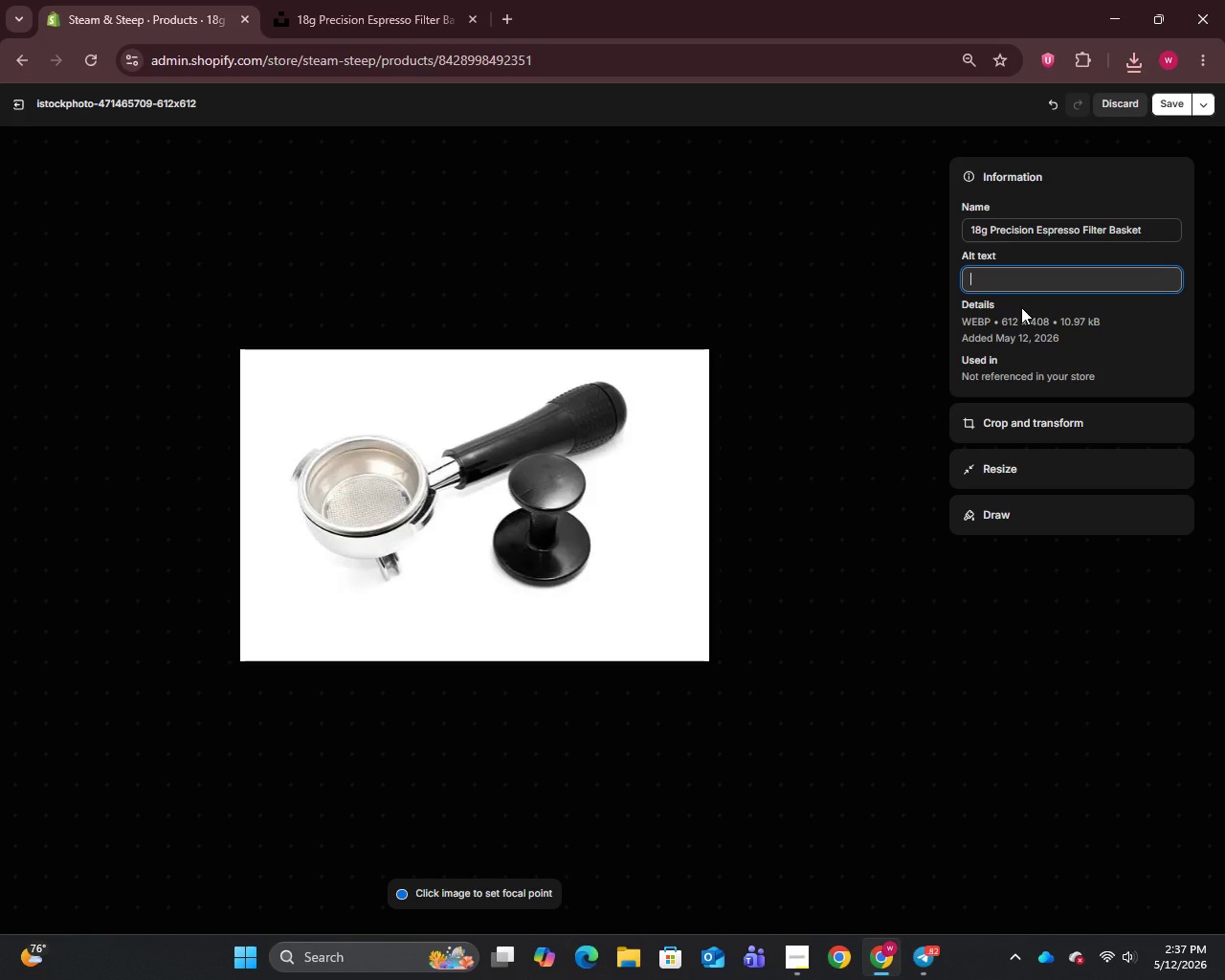 
type(18g precision espresso filter basket with precic)
key(Backspace)
type(sion-drilled hole for 58mm portafilter)
 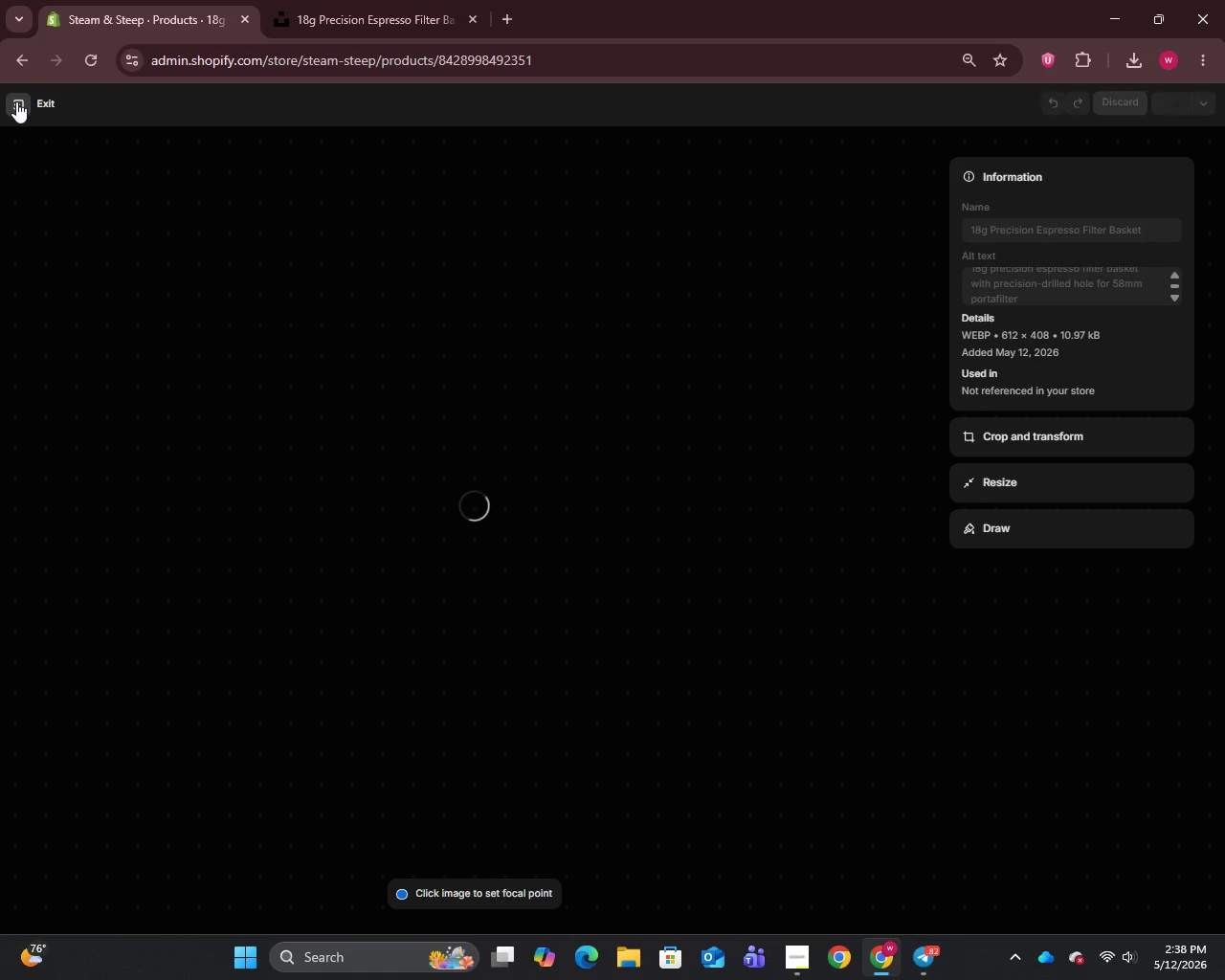 
left_click([16, 101])
 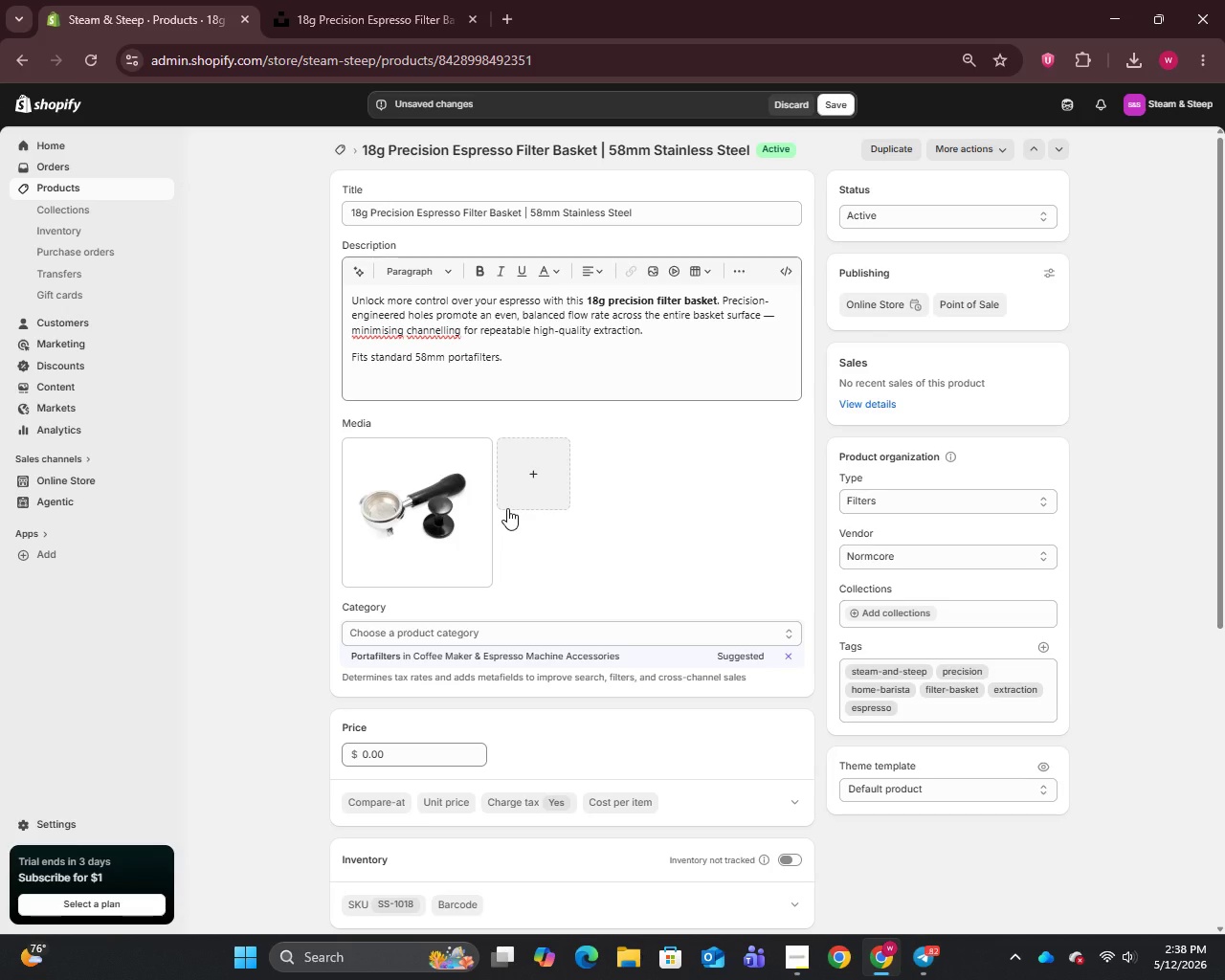 
scroll: coordinate [507, 508], scroll_direction: down, amount: 5.0
 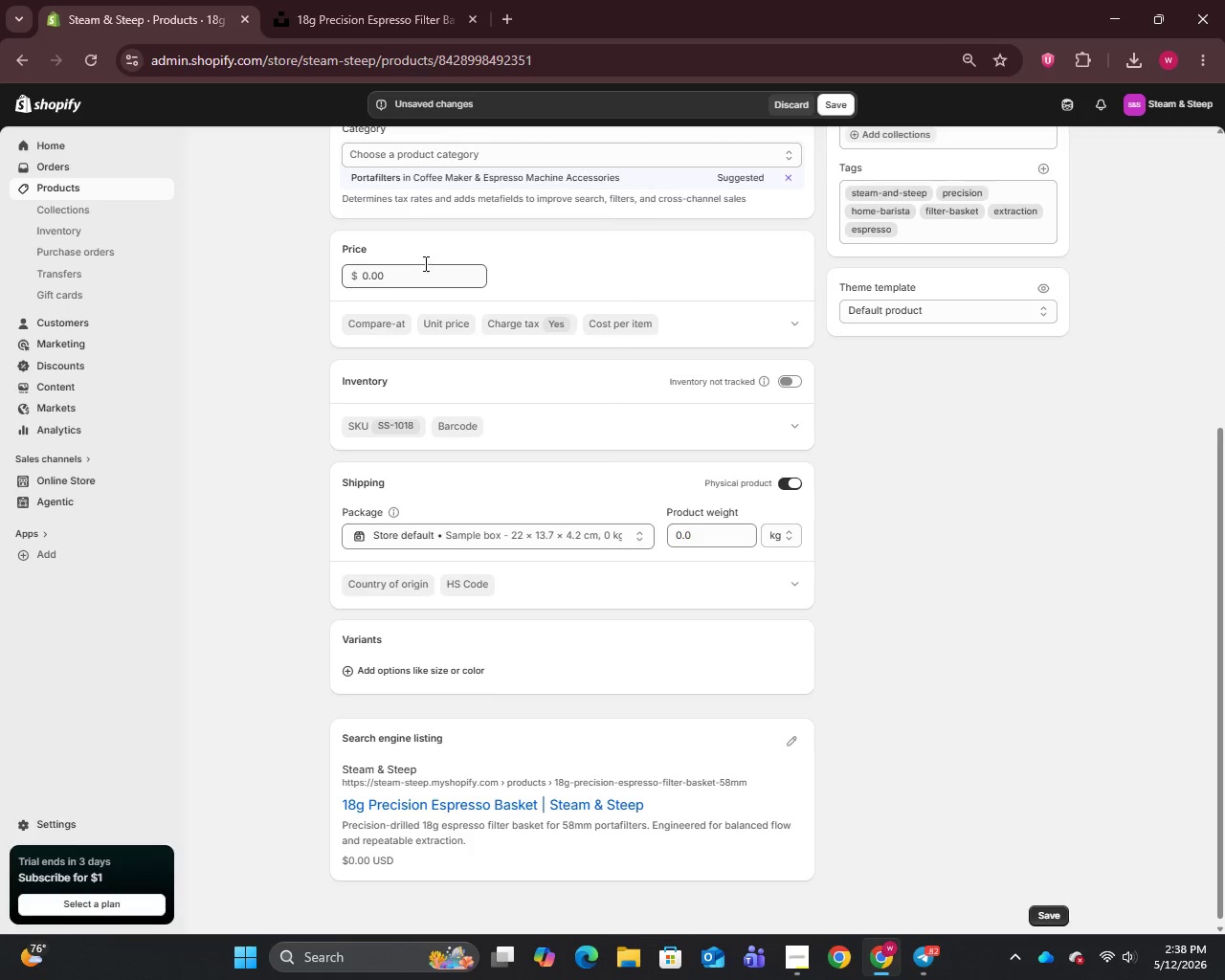 
left_click_drag(start_coordinate=[412, 270], to_coordinate=[305, 289])
 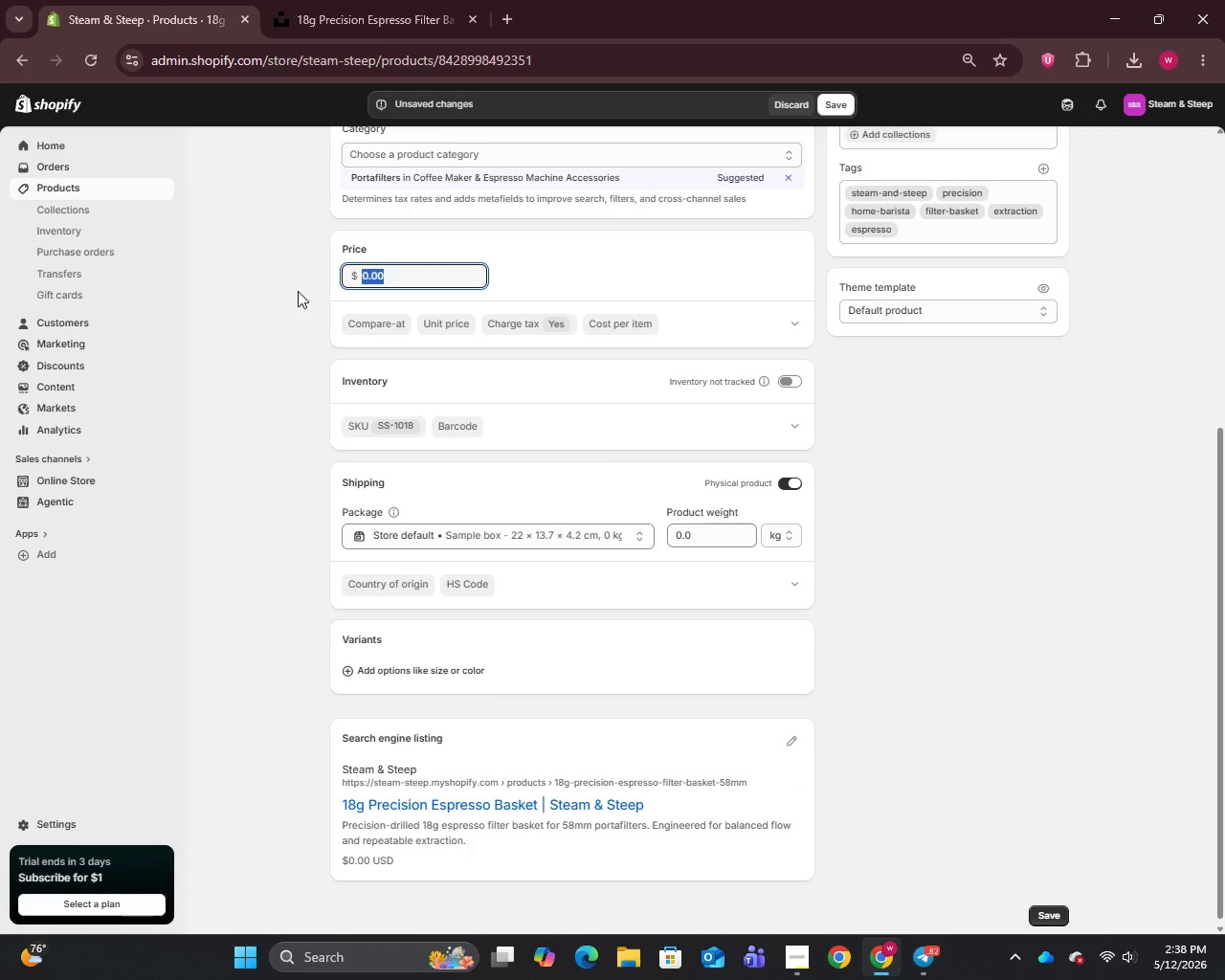 
type(95)
 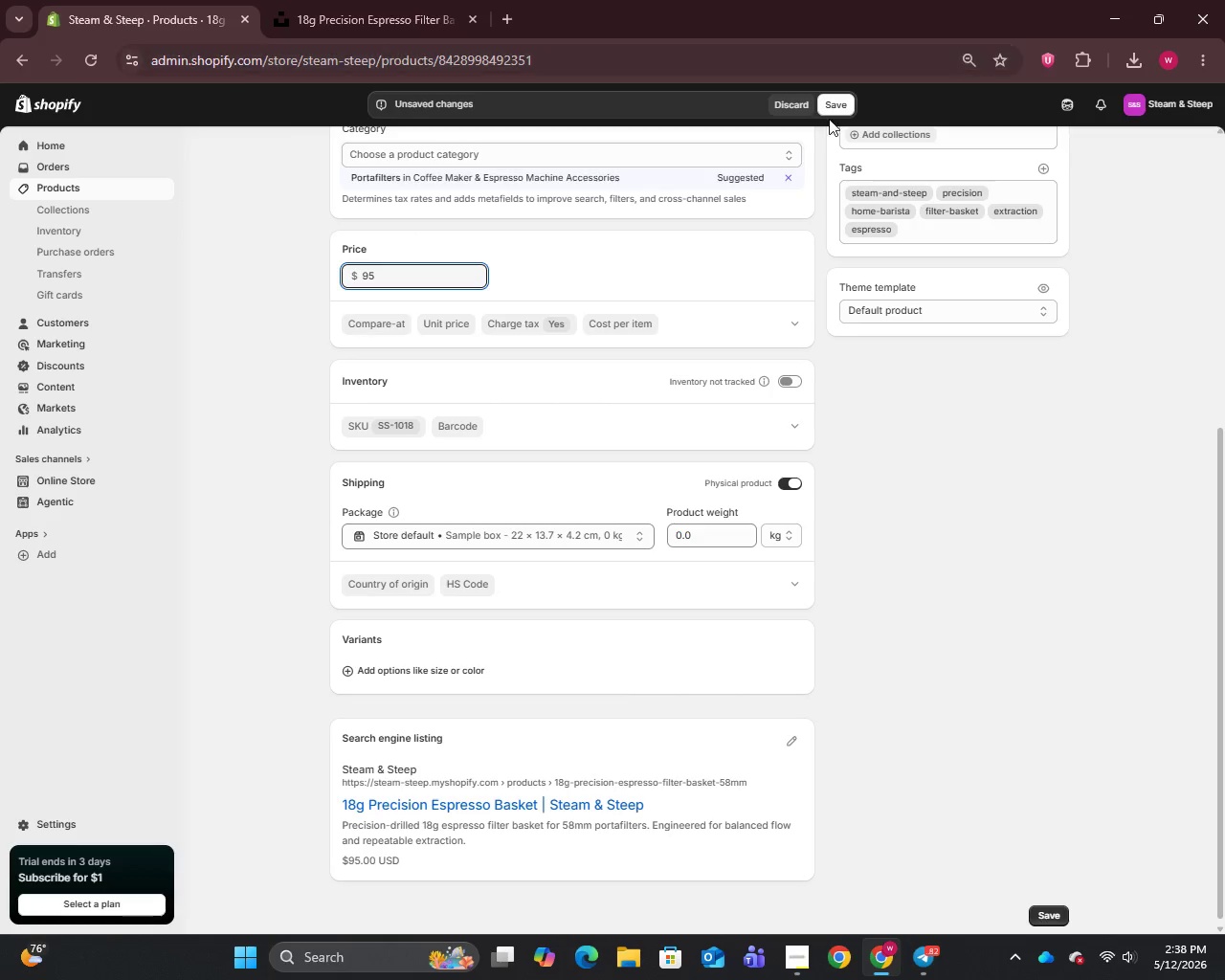 
left_click([826, 108])
 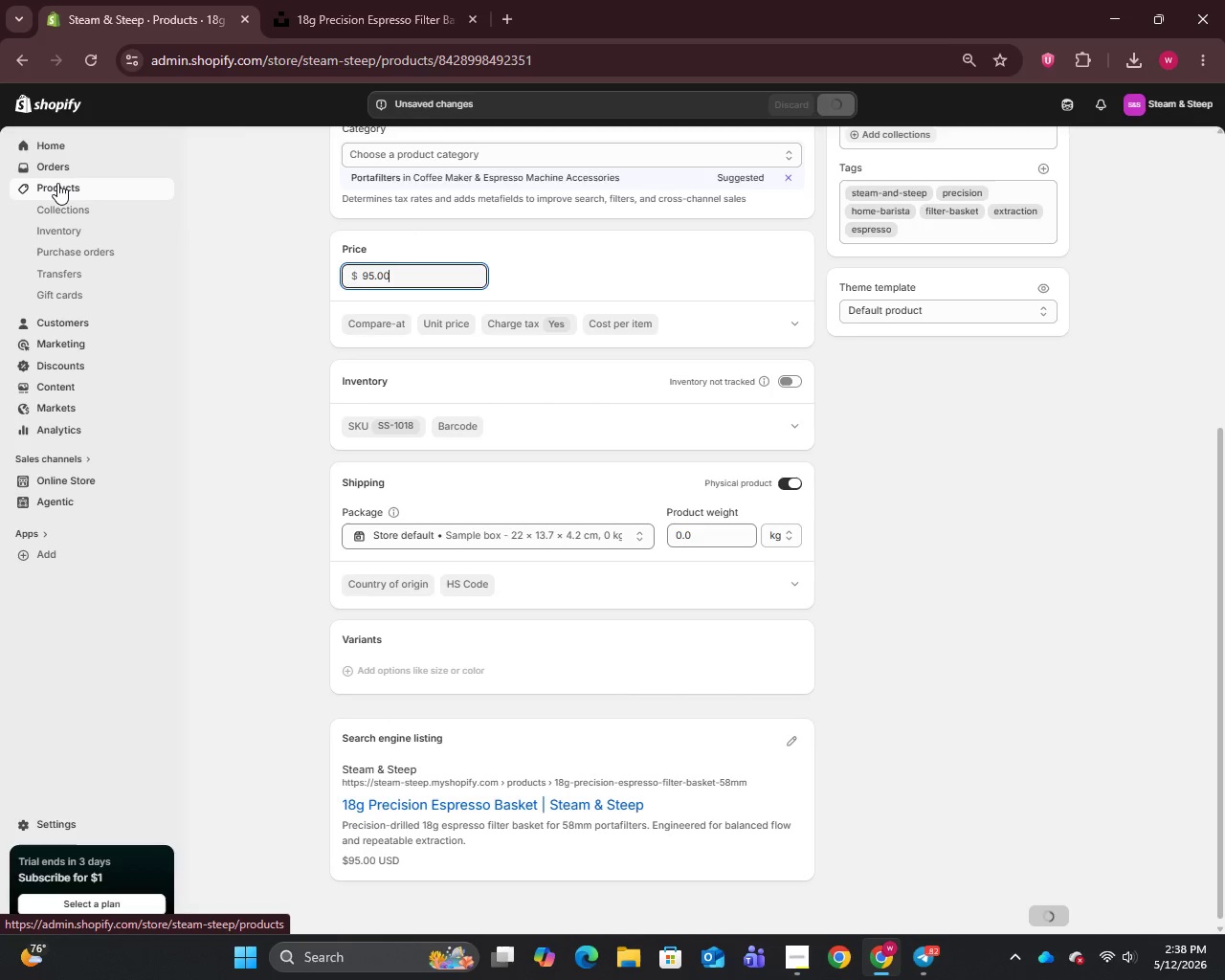 
left_click([57, 183])
 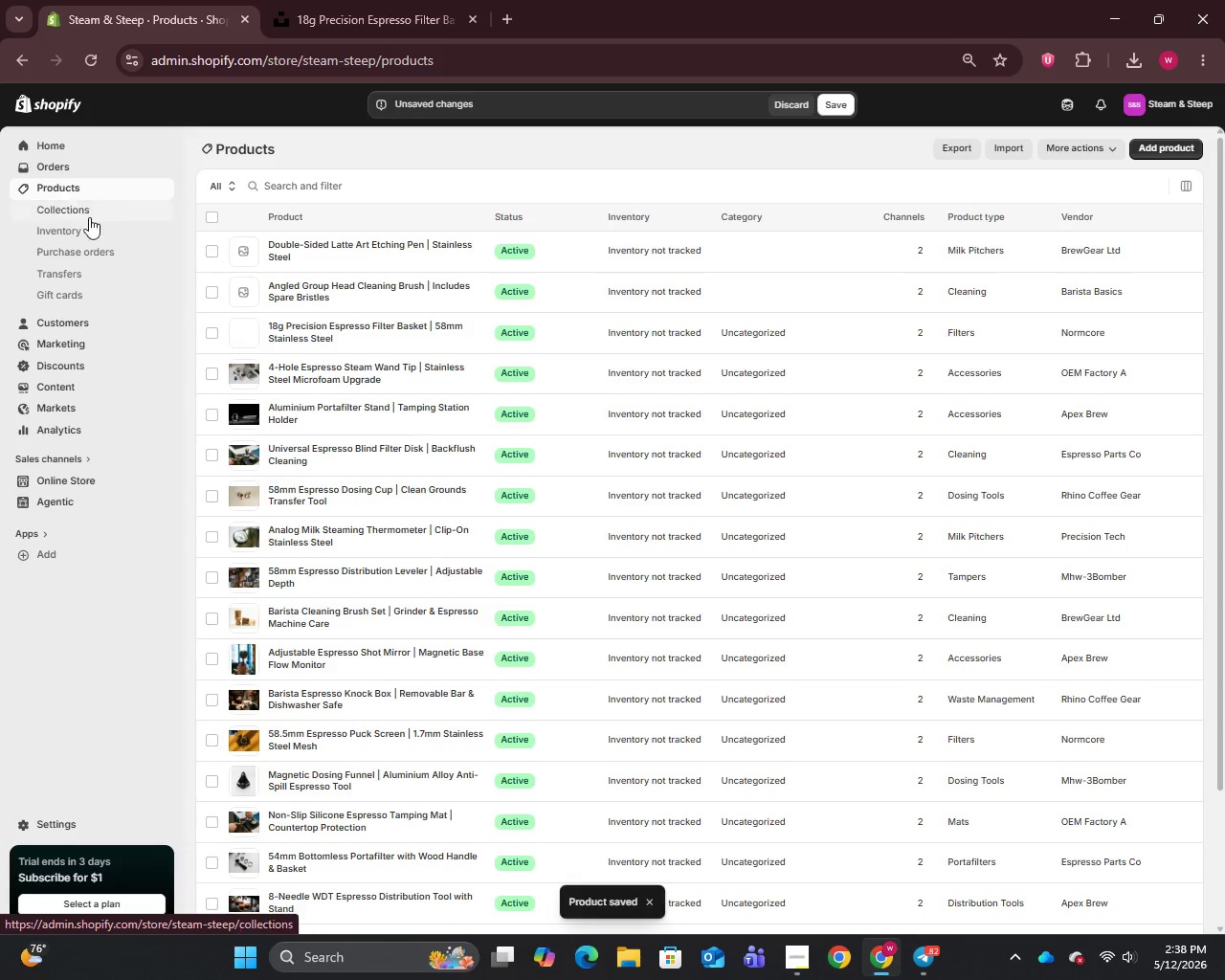 
left_click([307, 282])
 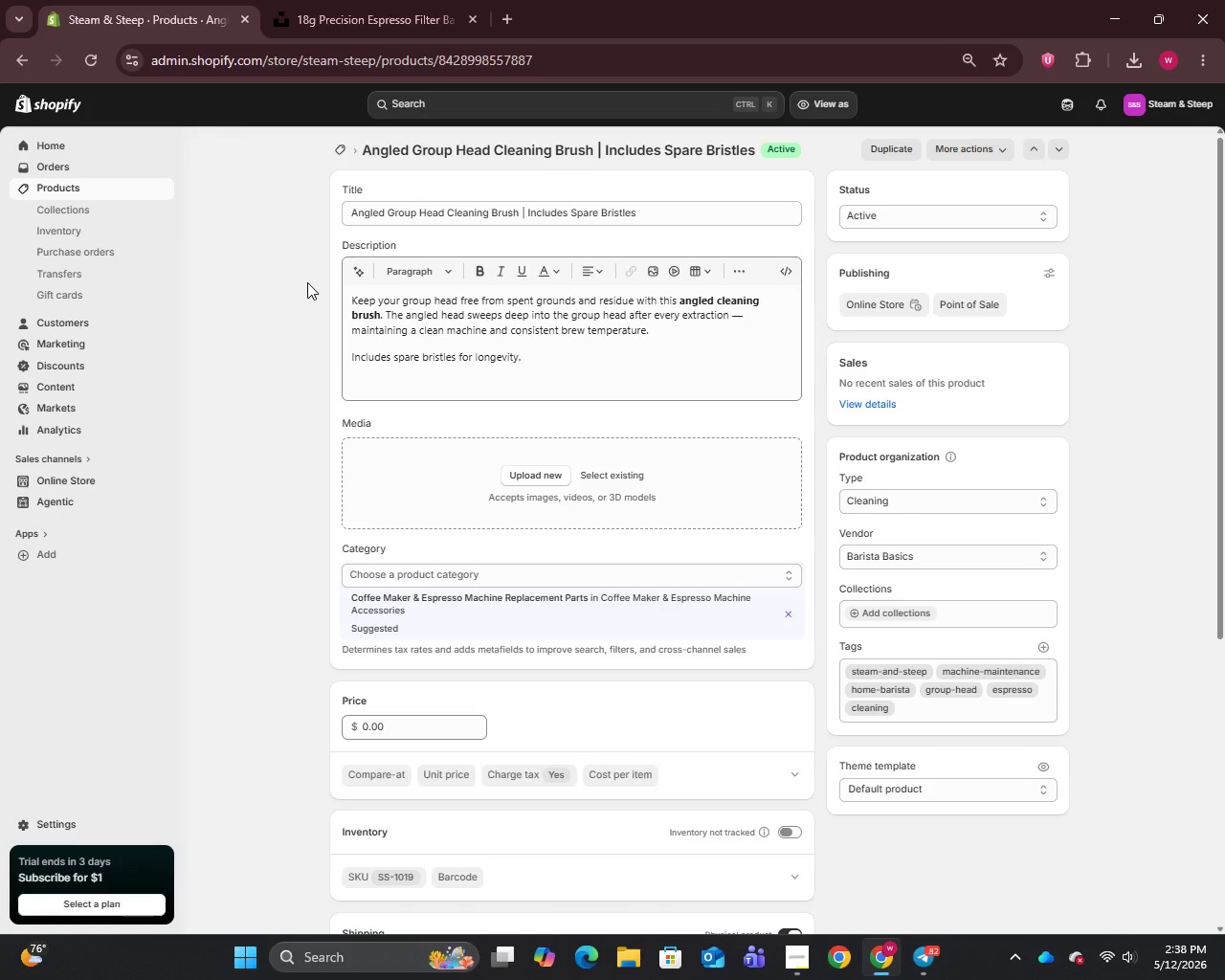 
wait(15.22)
 